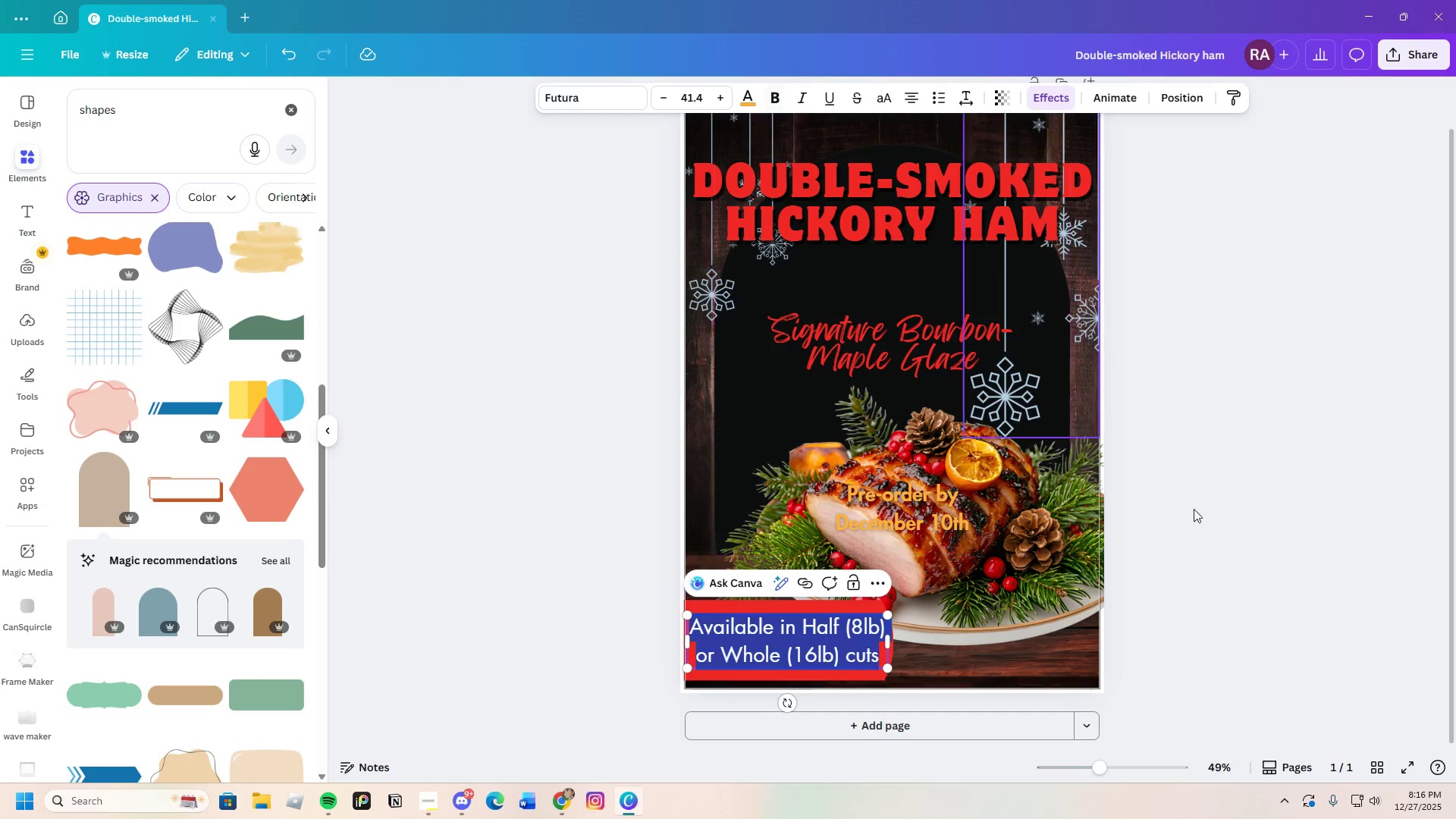 
left_click([1241, 550])
 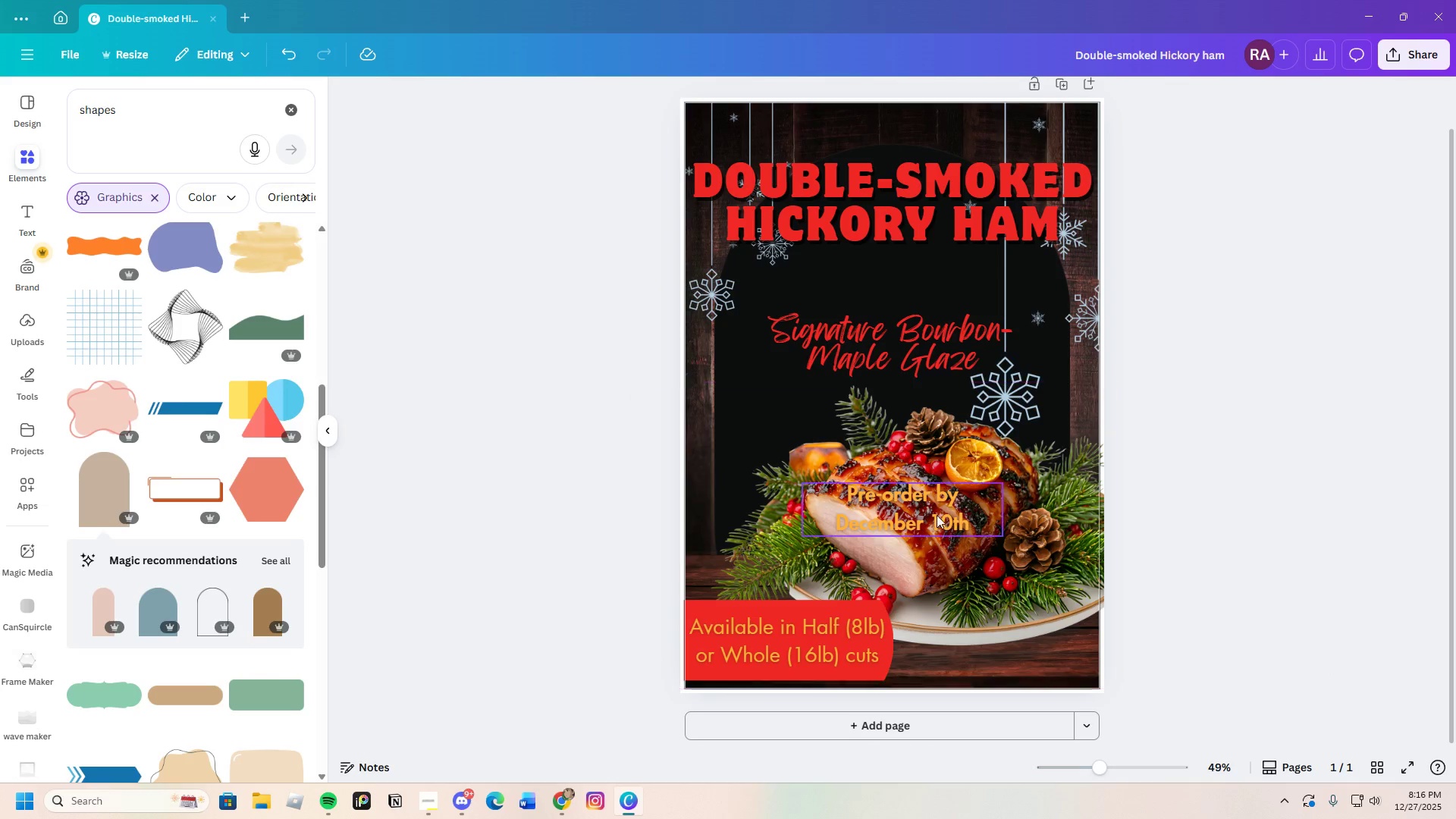 
left_click([924, 507])
 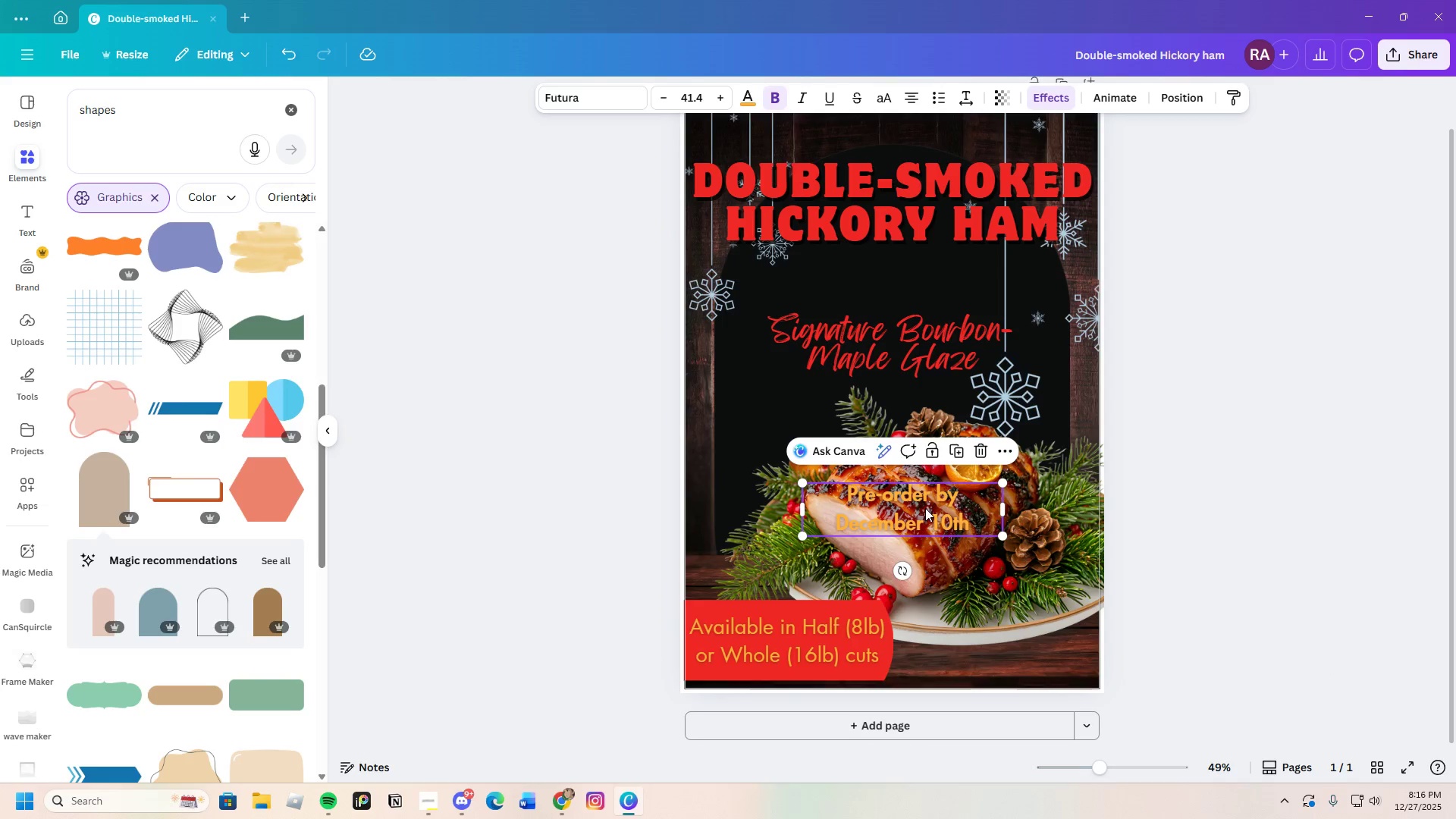 
left_click_drag(start_coordinate=[924, 508], to_coordinate=[807, 421])
 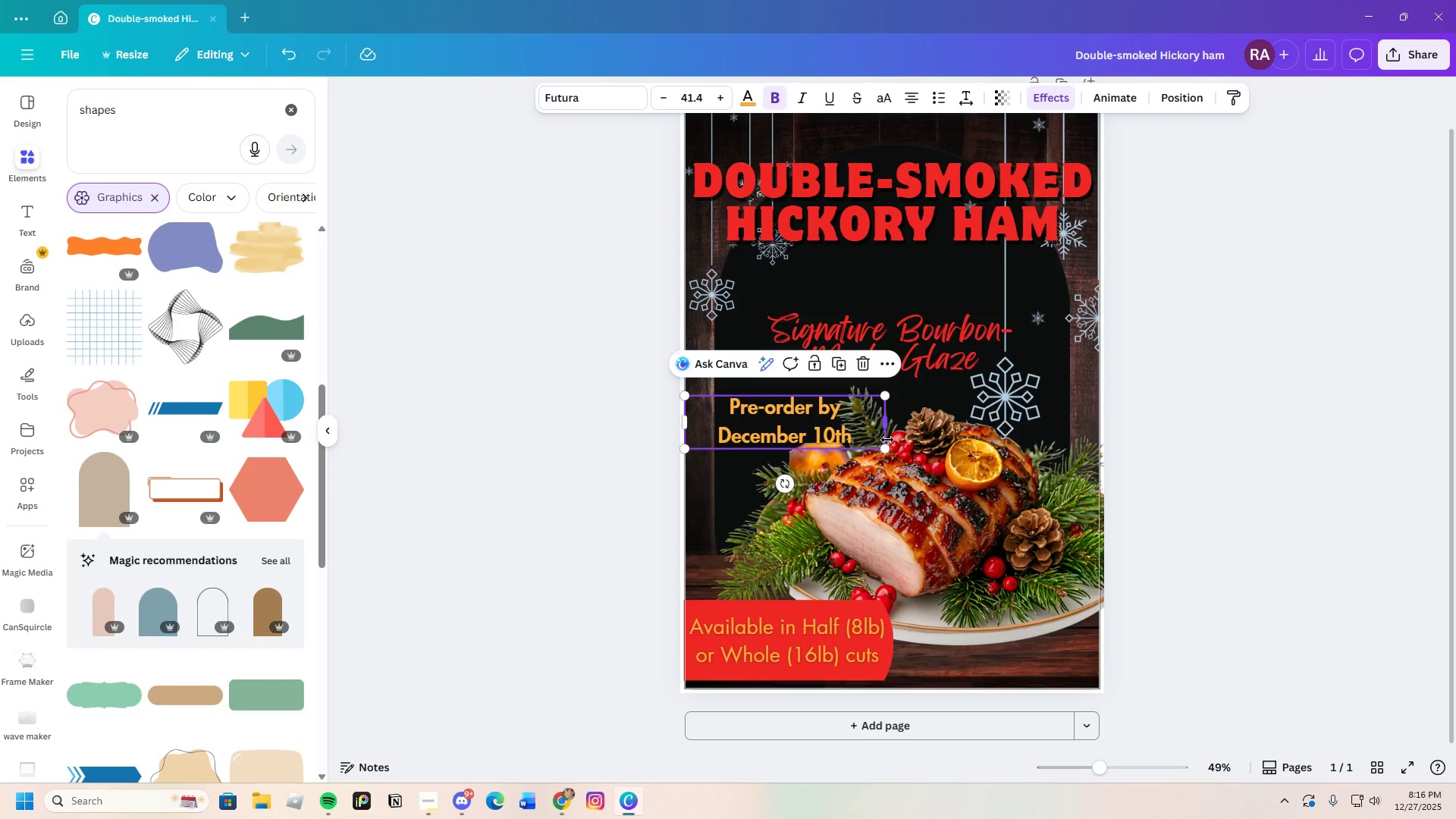 
left_click_drag(start_coordinate=[884, 450], to_coordinate=[858, 485])
 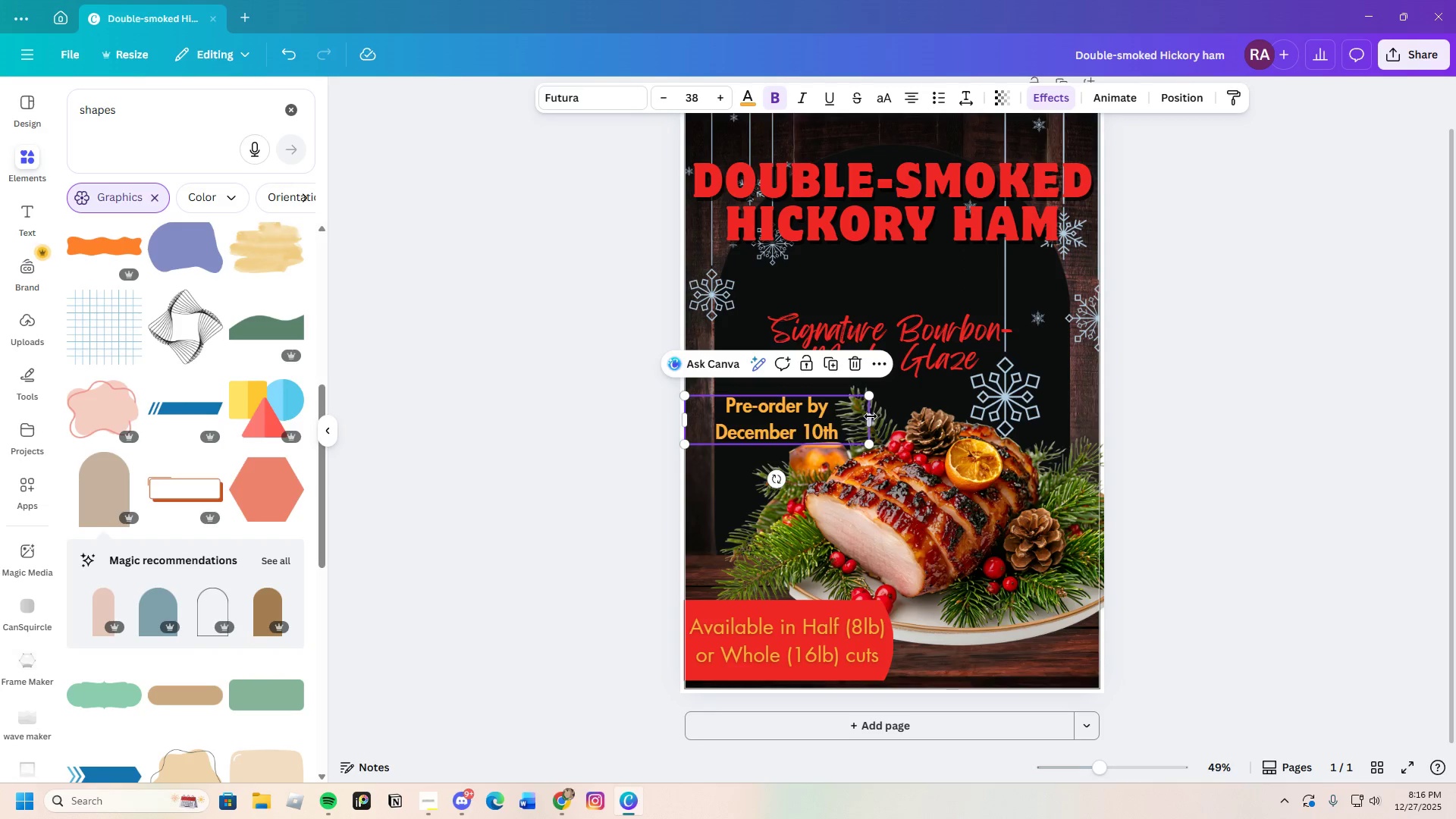 
left_click_drag(start_coordinate=[868, 416], to_coordinate=[854, 413])
 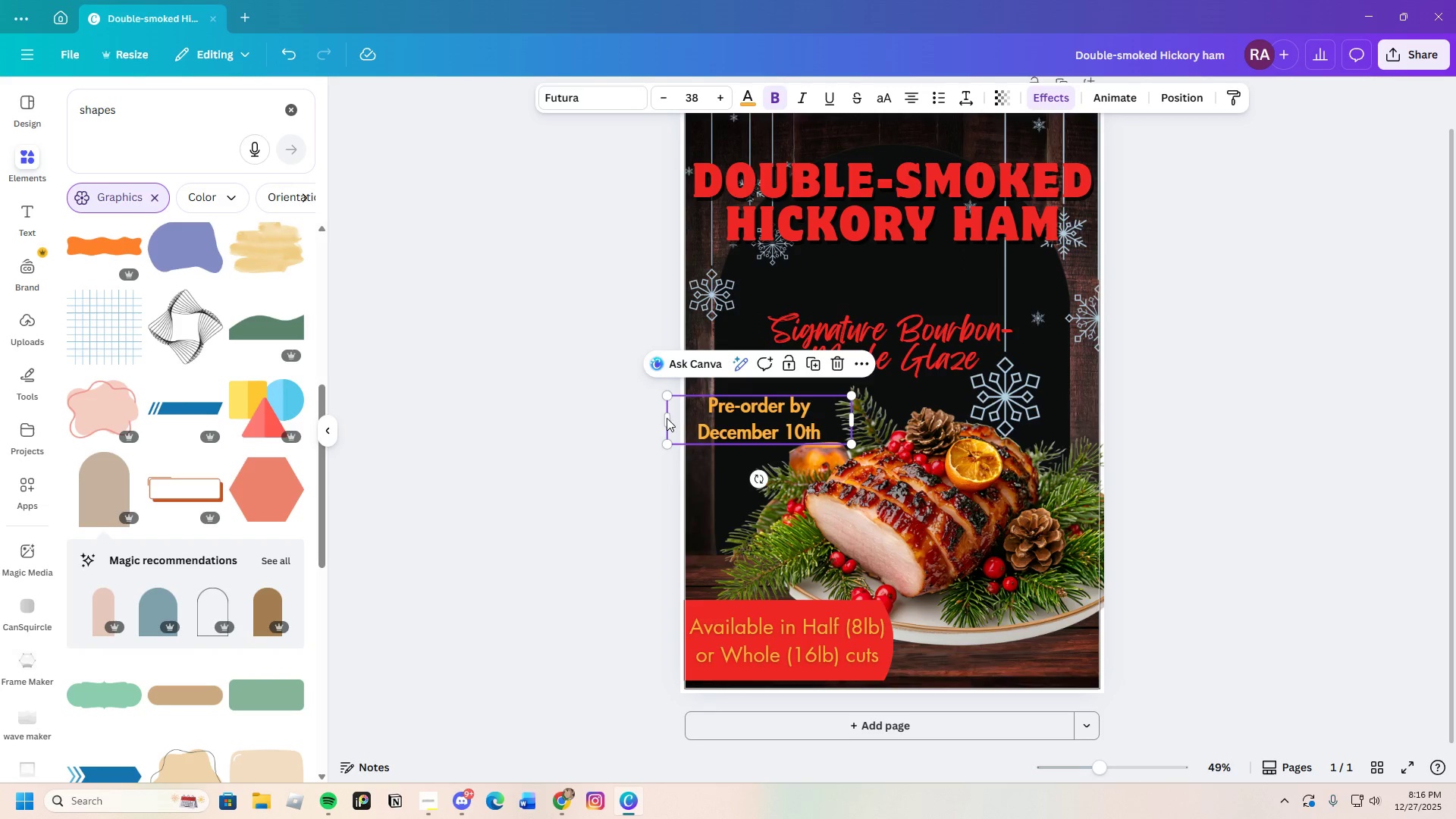 
left_click_drag(start_coordinate=[667, 418], to_coordinate=[723, 424])
 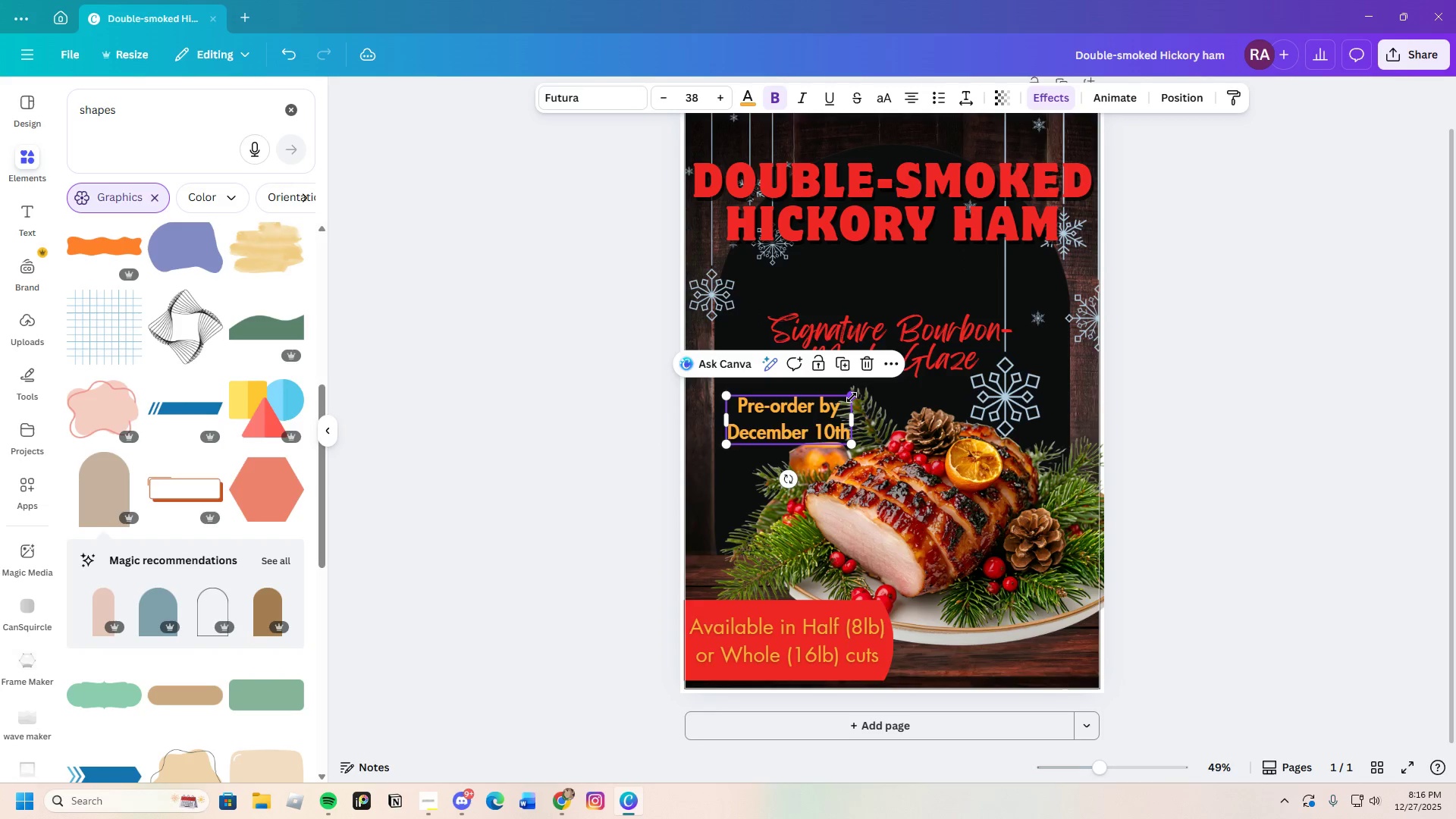 
left_click_drag(start_coordinate=[852, 397], to_coordinate=[911, 373])
 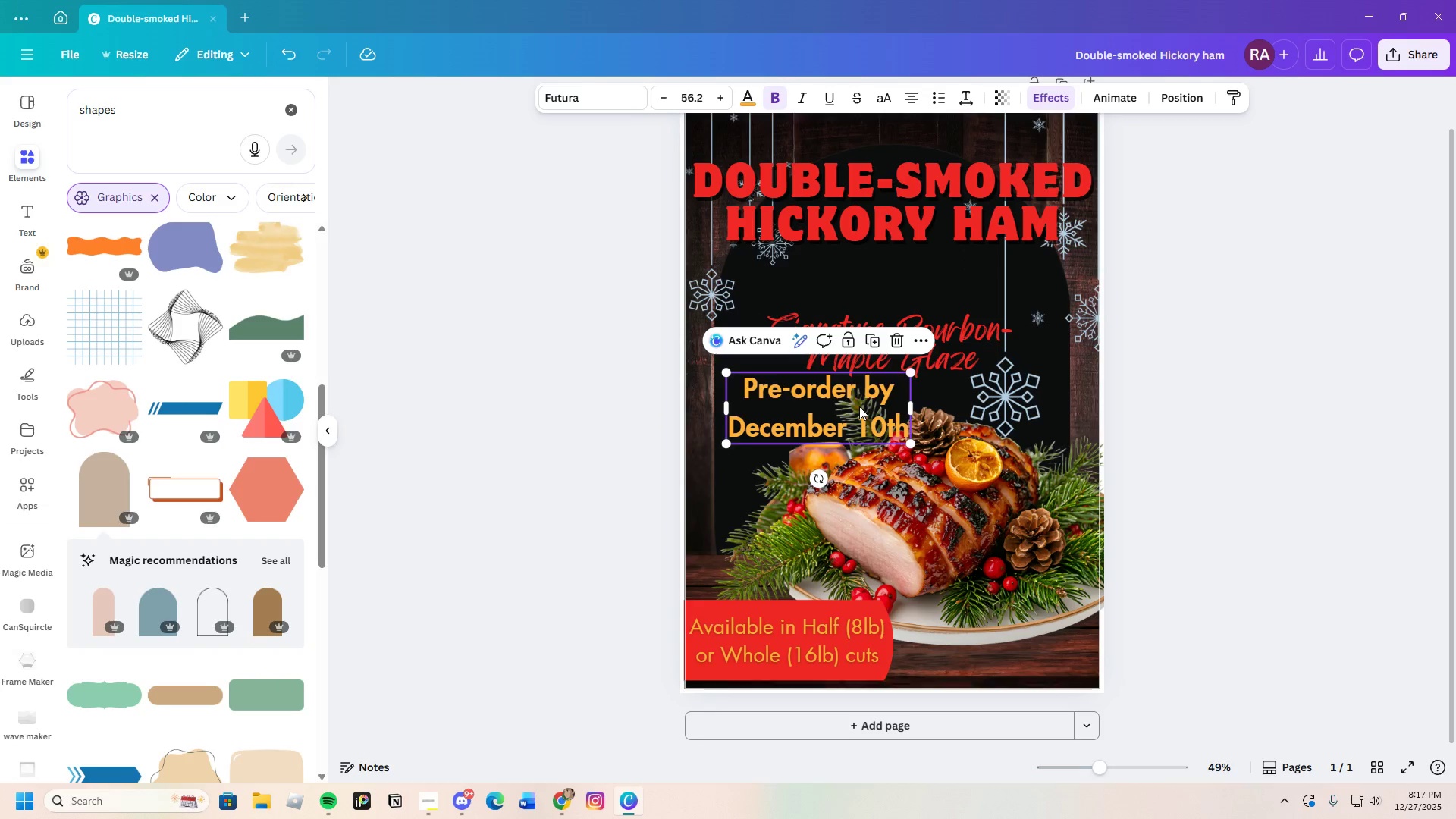 
left_click_drag(start_coordinate=[859, 406], to_coordinate=[826, 413])
 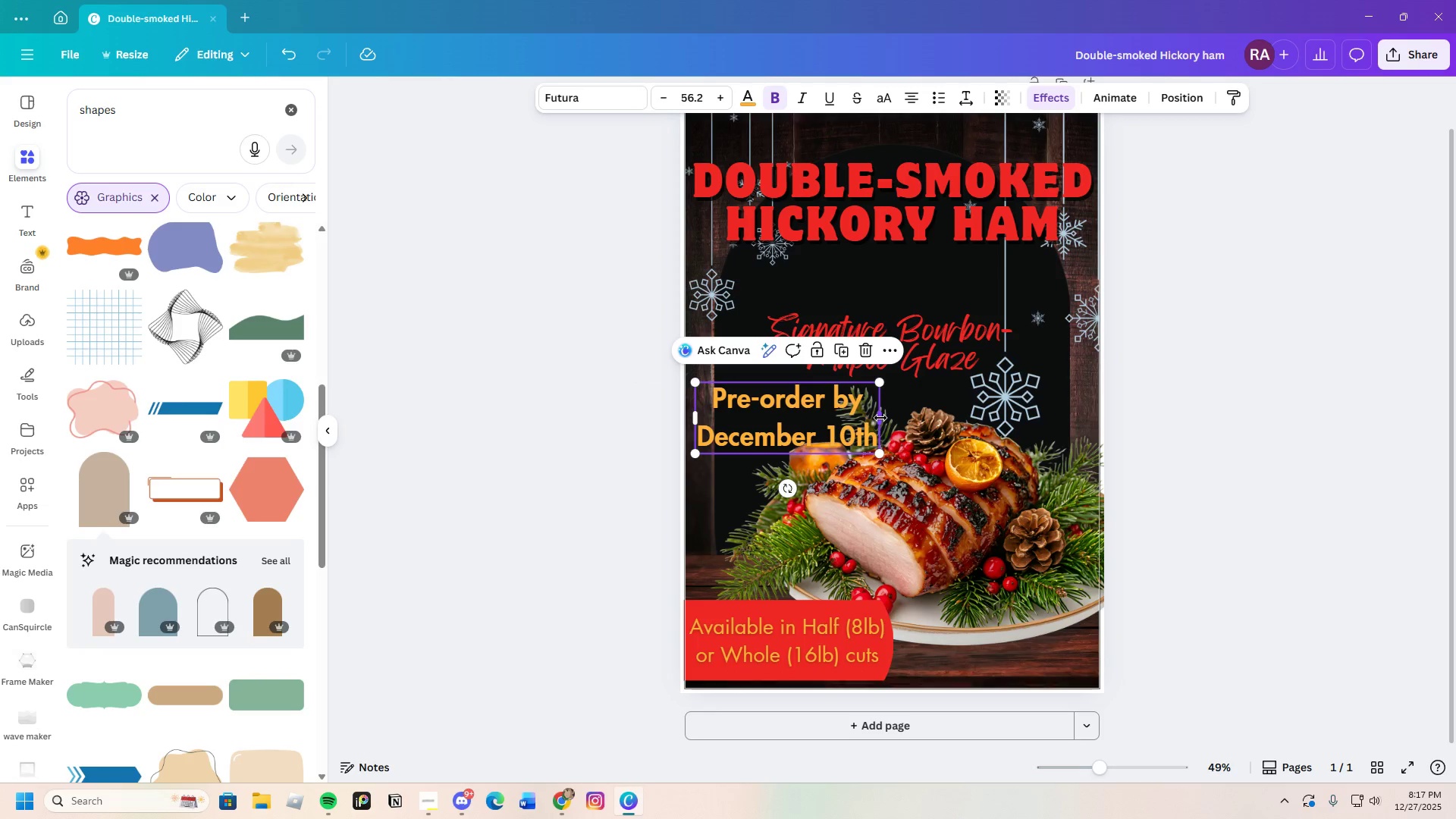 
left_click_drag(start_coordinate=[879, 417], to_coordinate=[902, 422])
 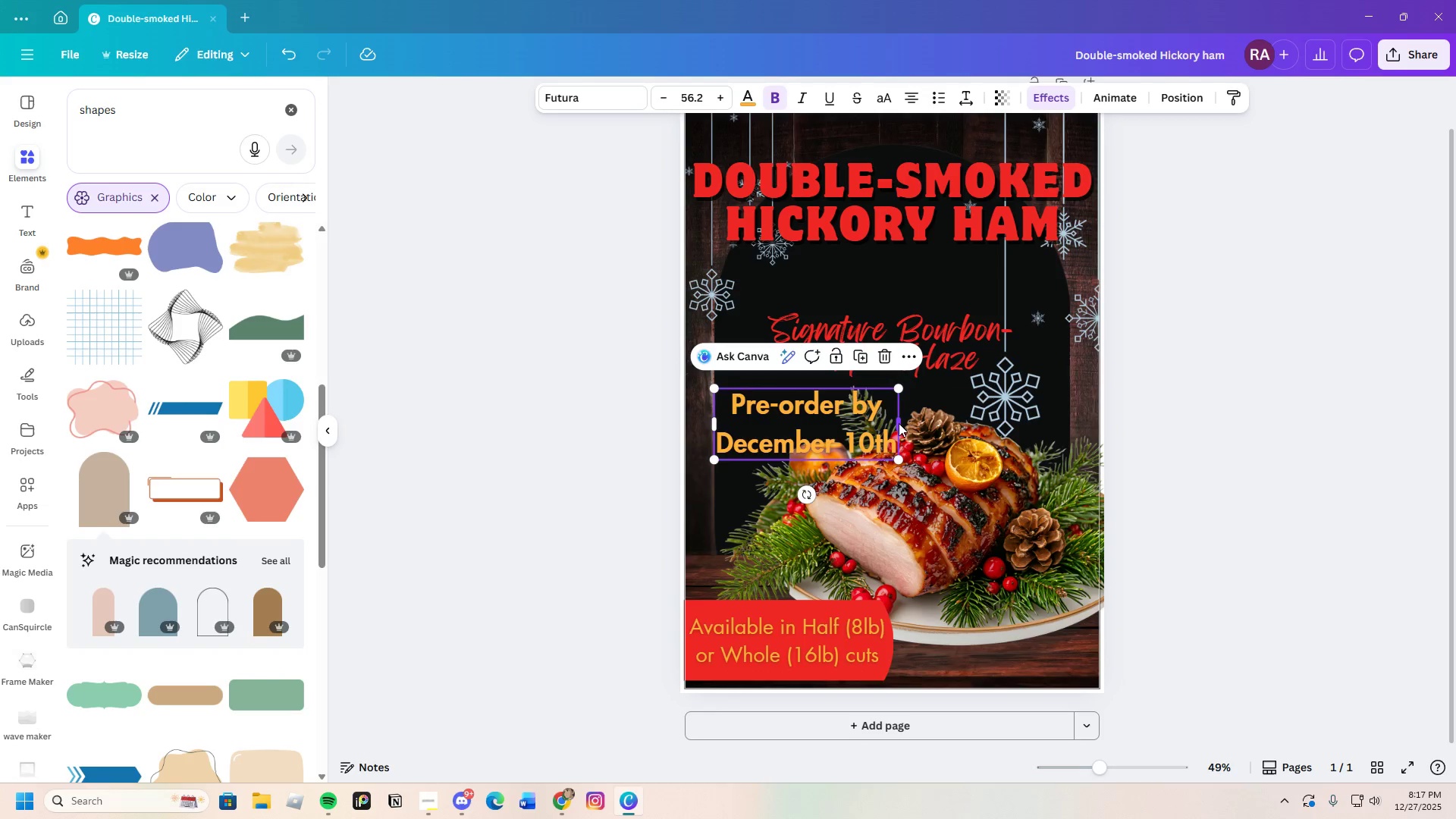 
left_click_drag(start_coordinate=[899, 423], to_coordinate=[865, 424])
 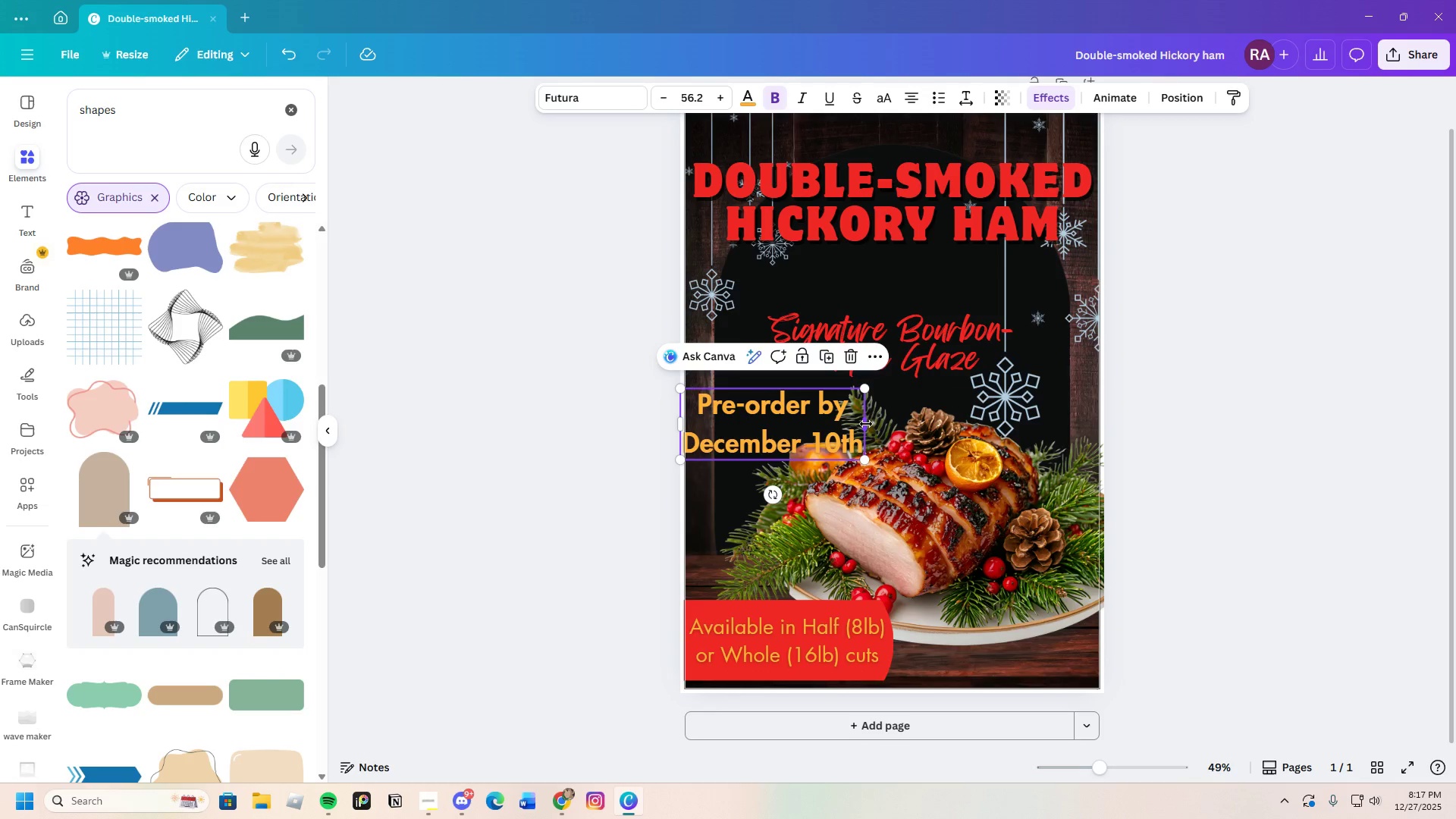 
left_click_drag(start_coordinate=[866, 424], to_coordinate=[815, 425])
 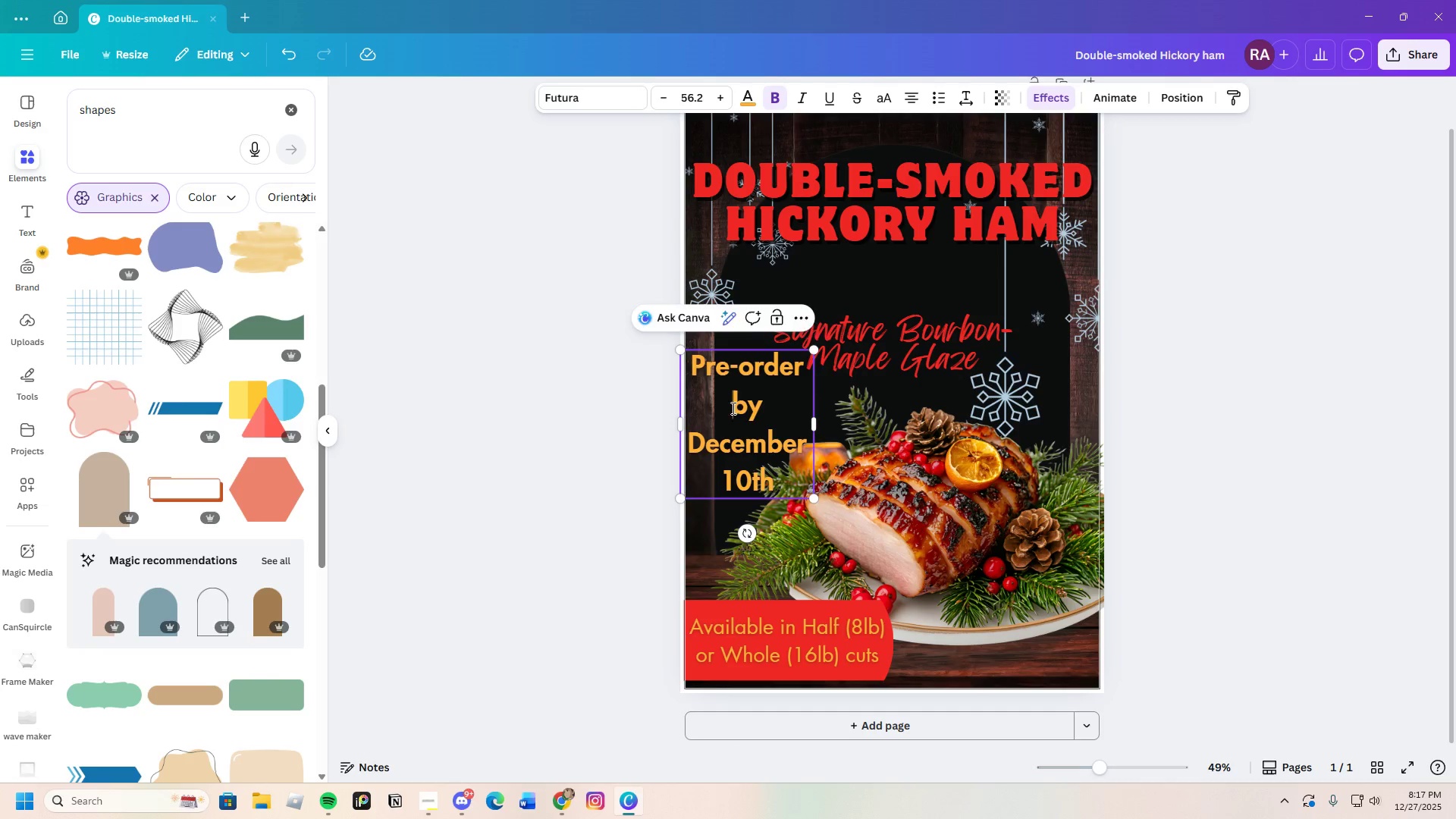 
left_click([923, 475])
 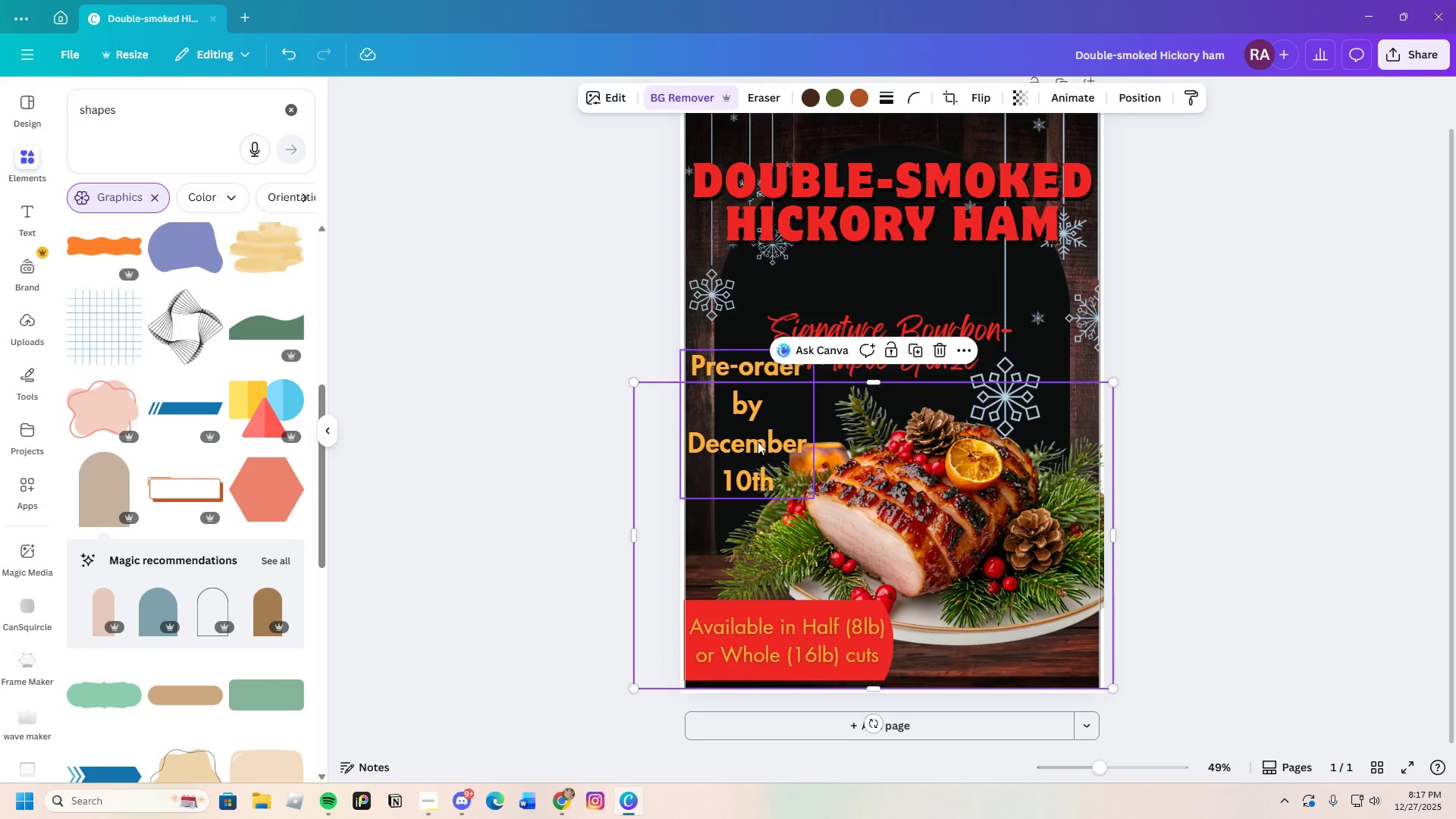 
left_click_drag(start_coordinate=[750, 431], to_coordinate=[756, 450])
 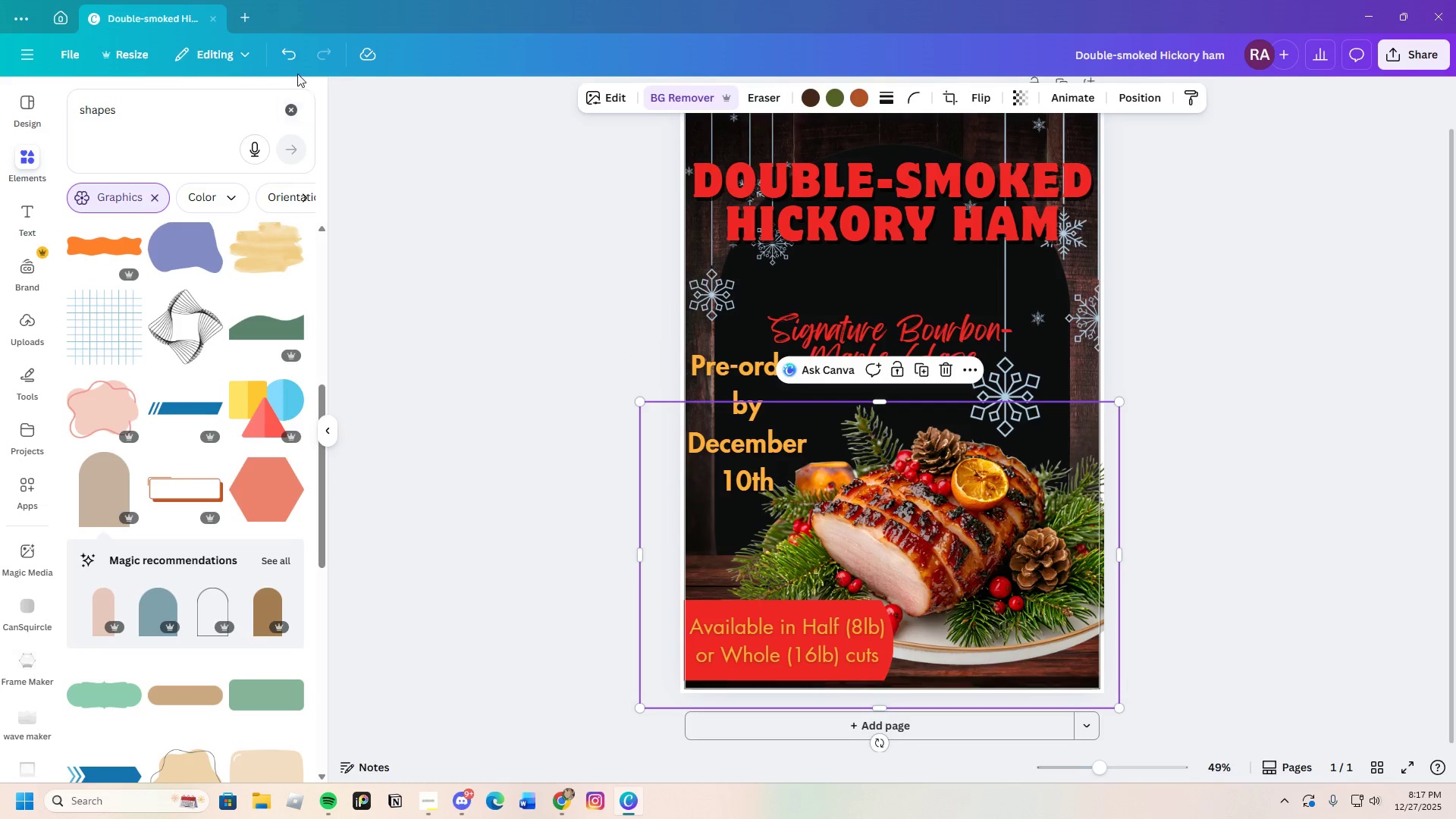 
left_click([290, 55])
 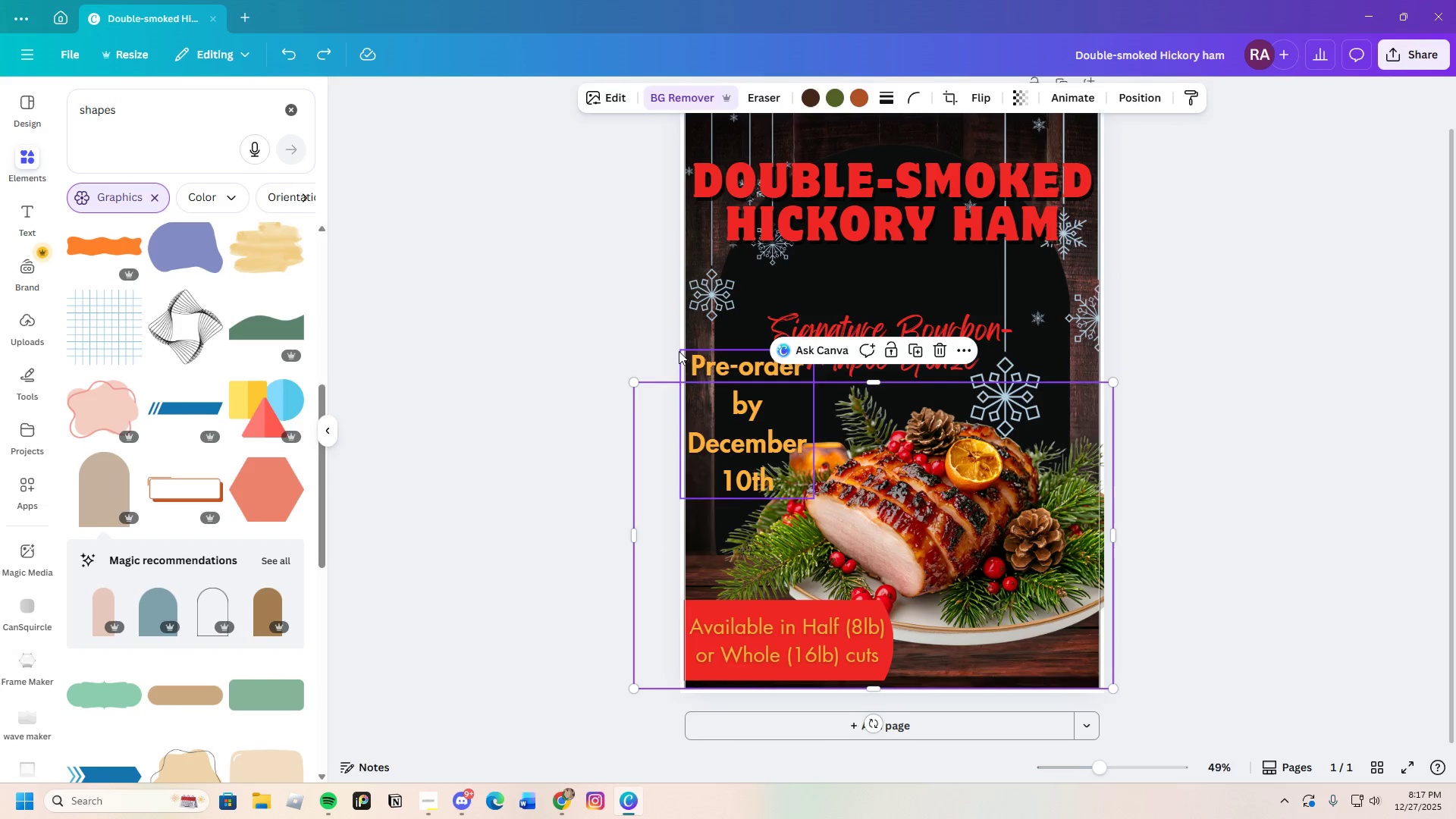 
left_click([639, 306])
 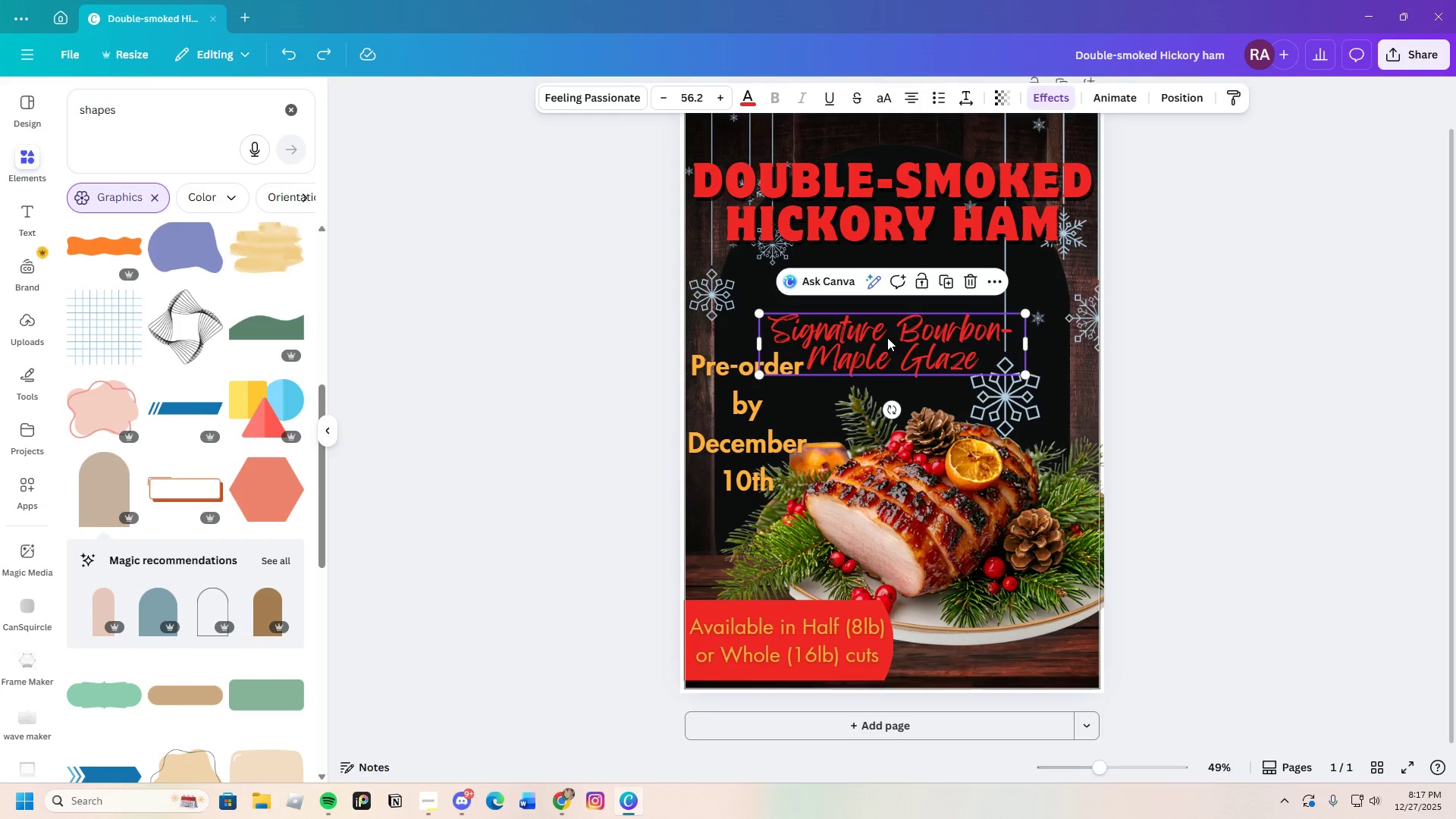 
left_click_drag(start_coordinate=[905, 334], to_coordinate=[912, 312])
 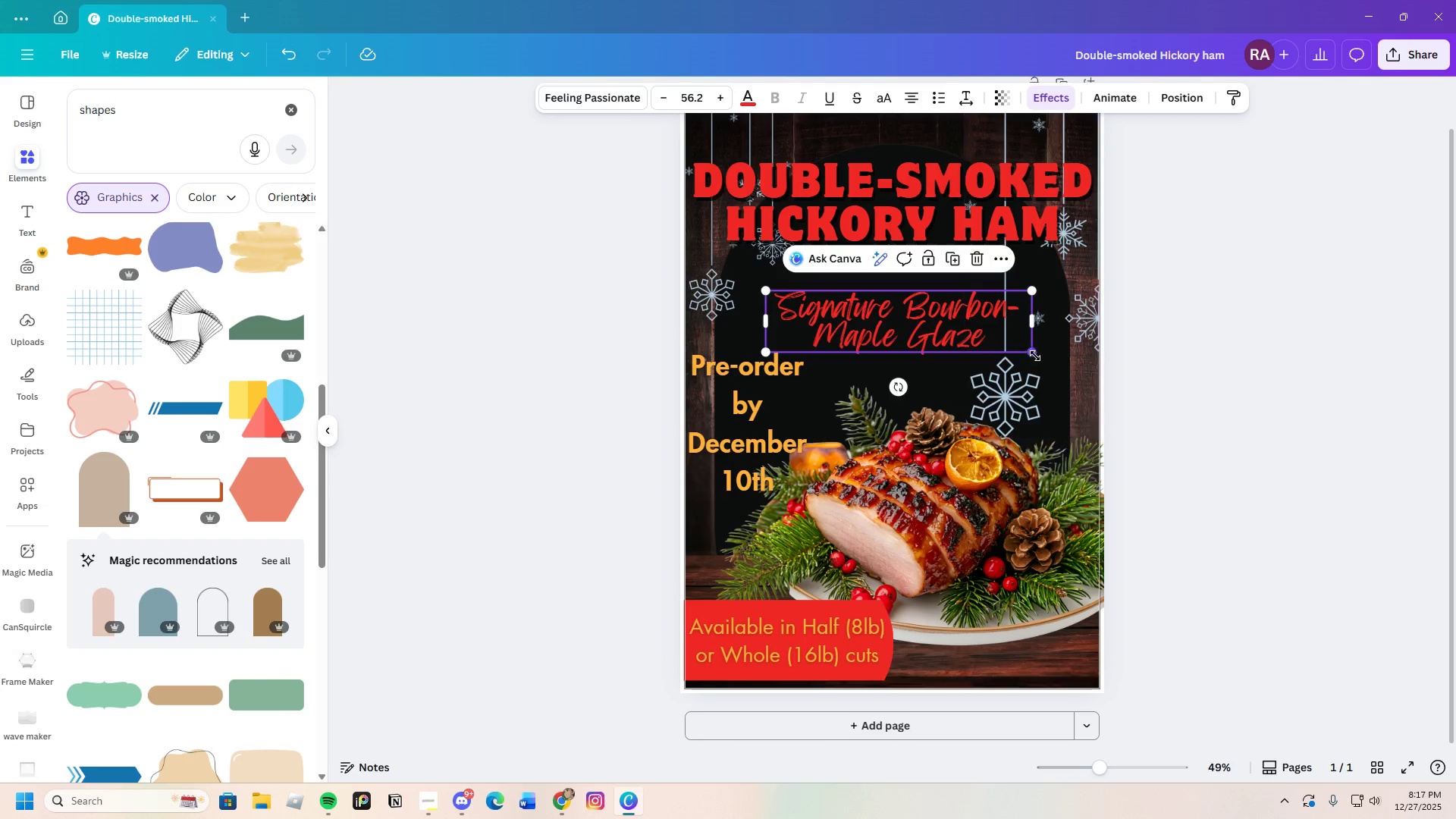 
left_click_drag(start_coordinate=[1030, 351], to_coordinate=[971, 341])
 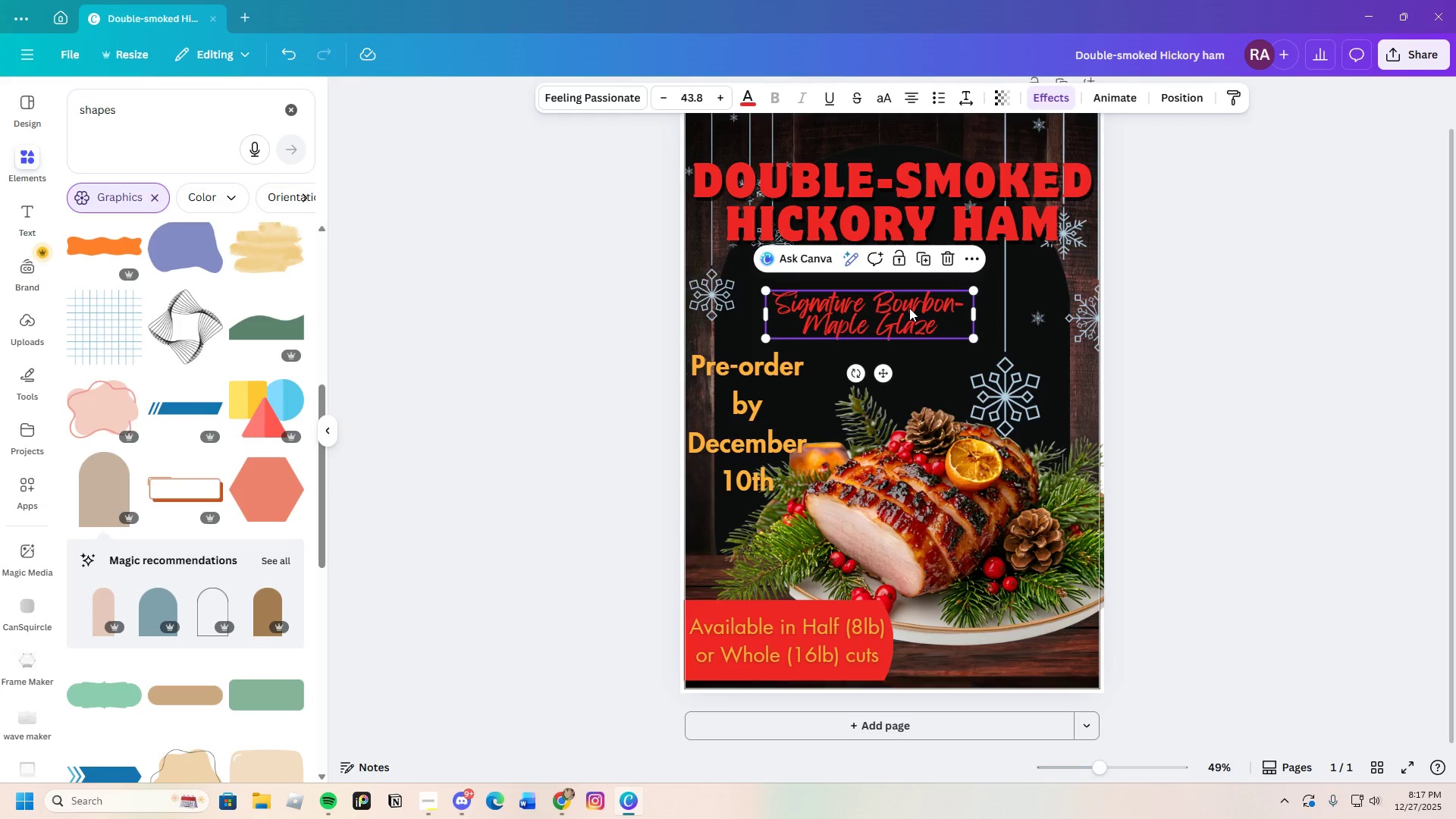 
left_click_drag(start_coordinate=[909, 308], to_coordinate=[942, 338])
 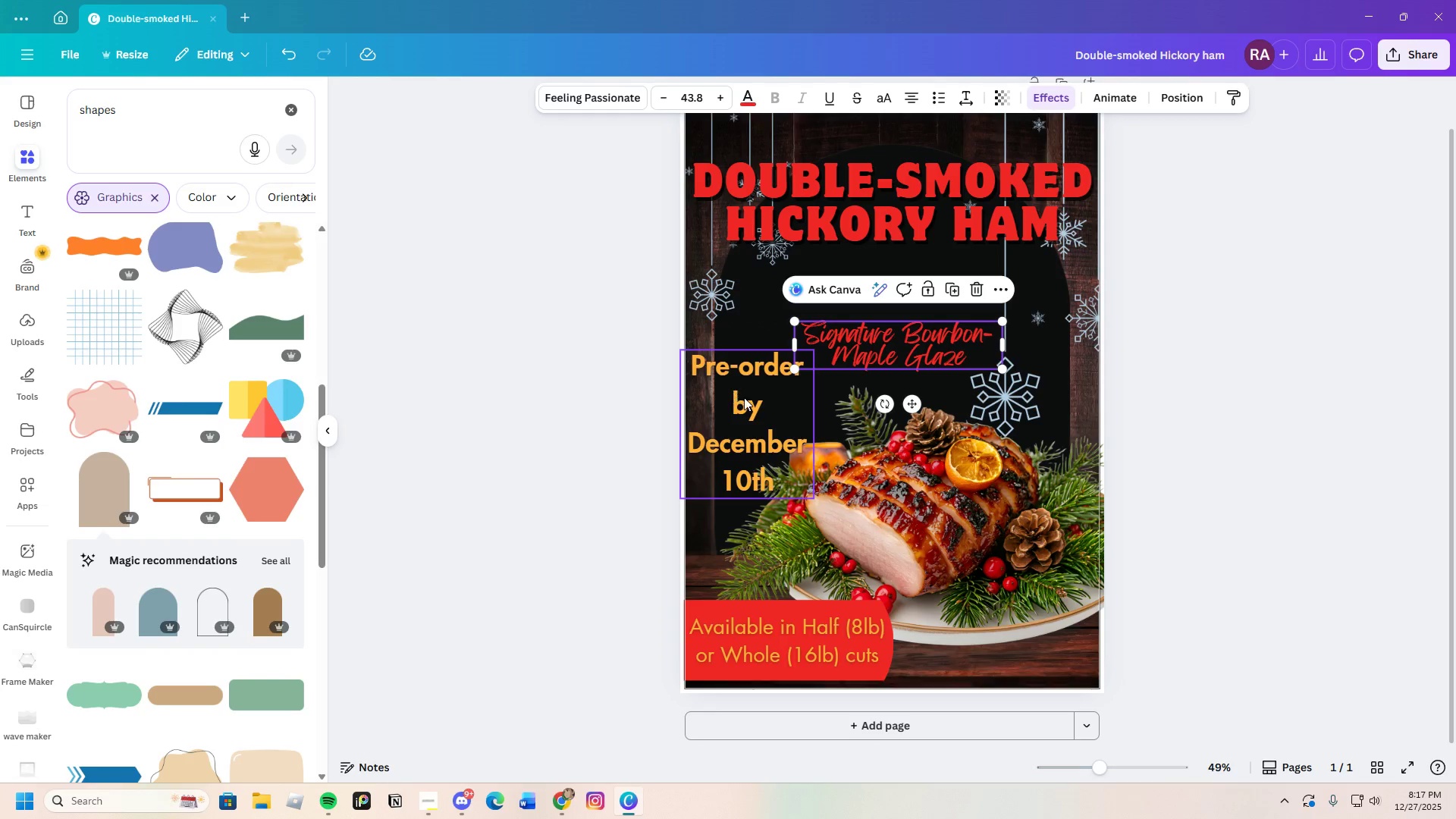 
left_click([745, 397])
 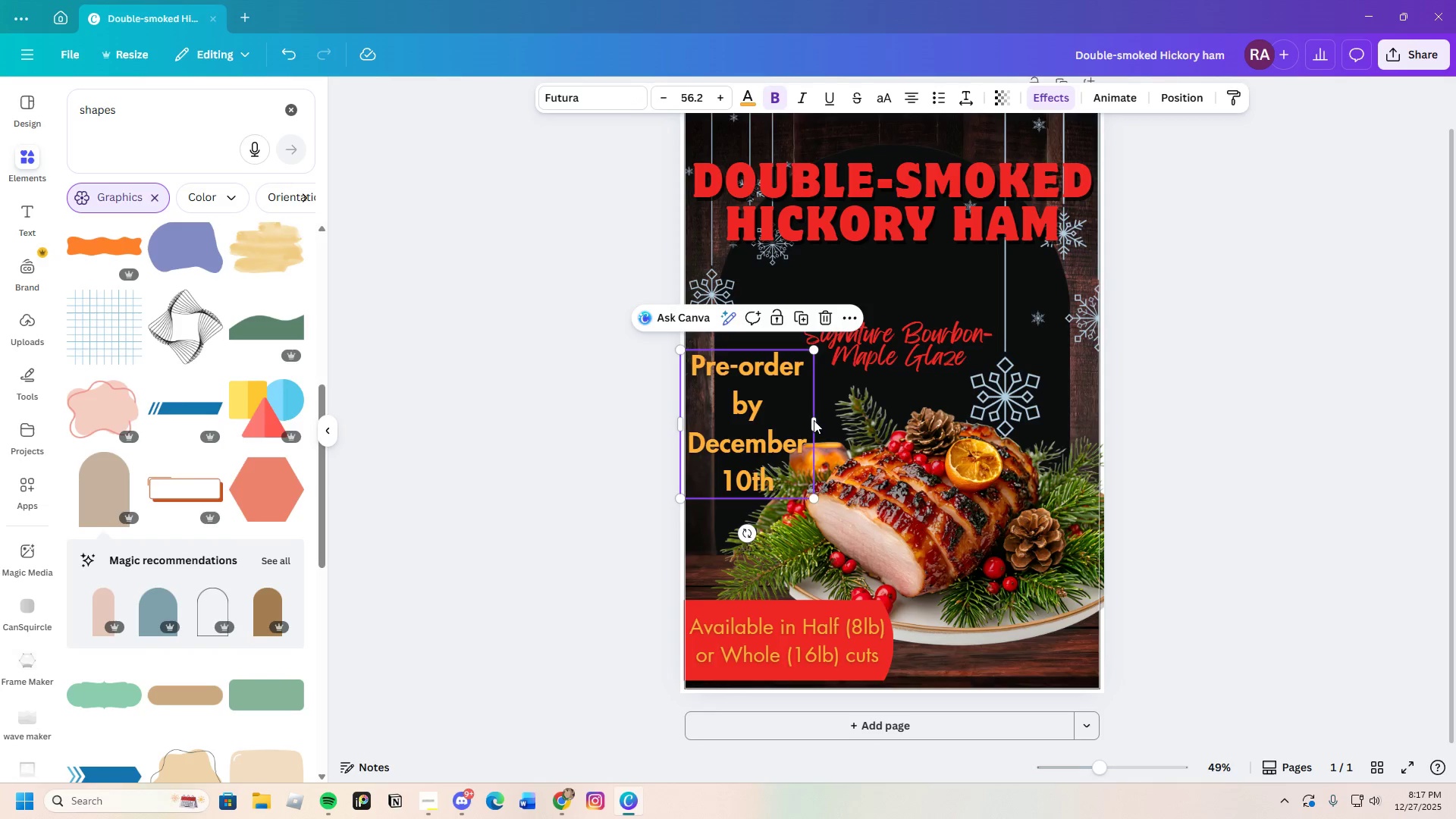 
left_click_drag(start_coordinate=[816, 420], to_coordinate=[884, 417])
 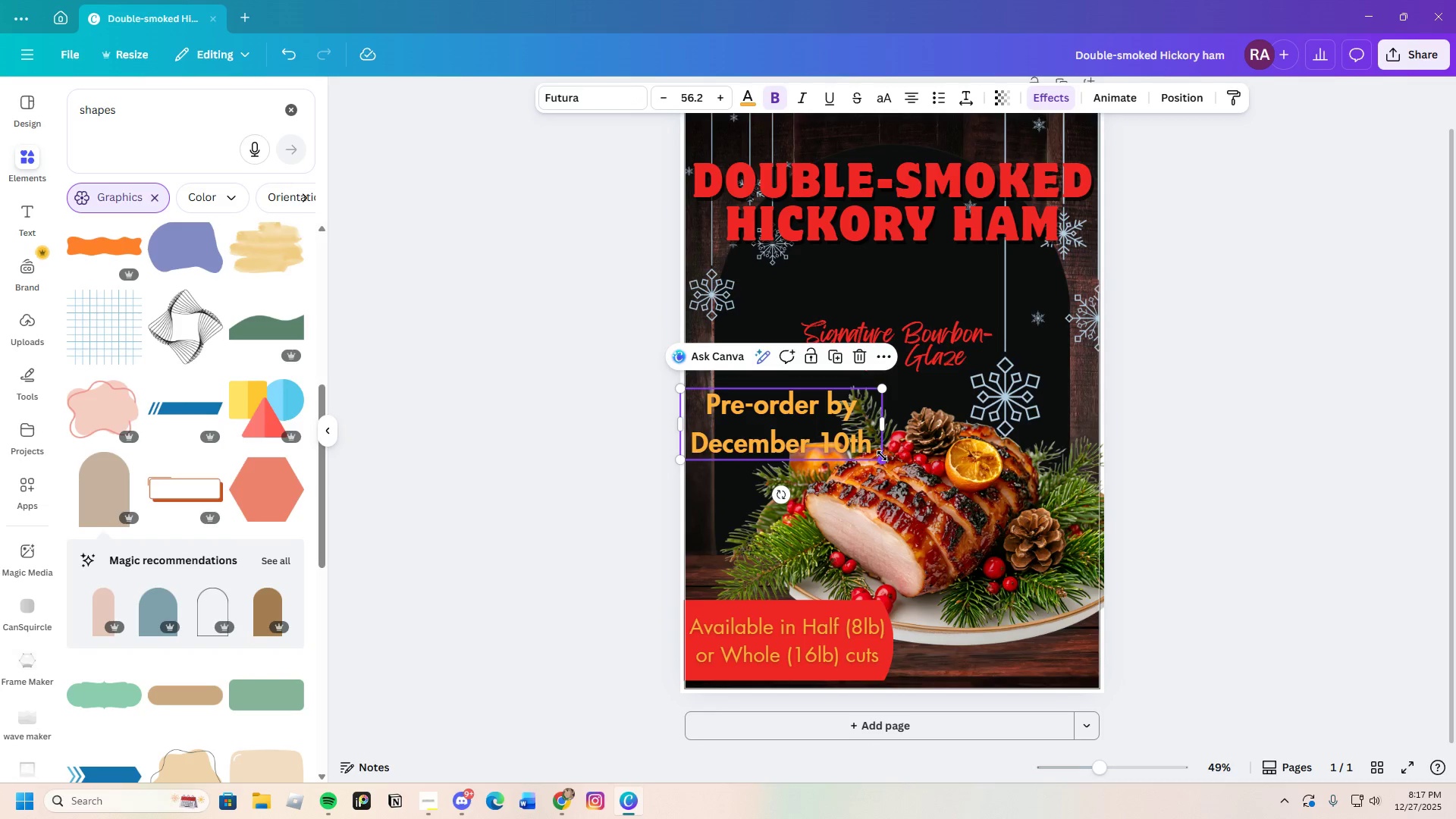 
left_click_drag(start_coordinate=[882, 456], to_coordinate=[844, 444])
 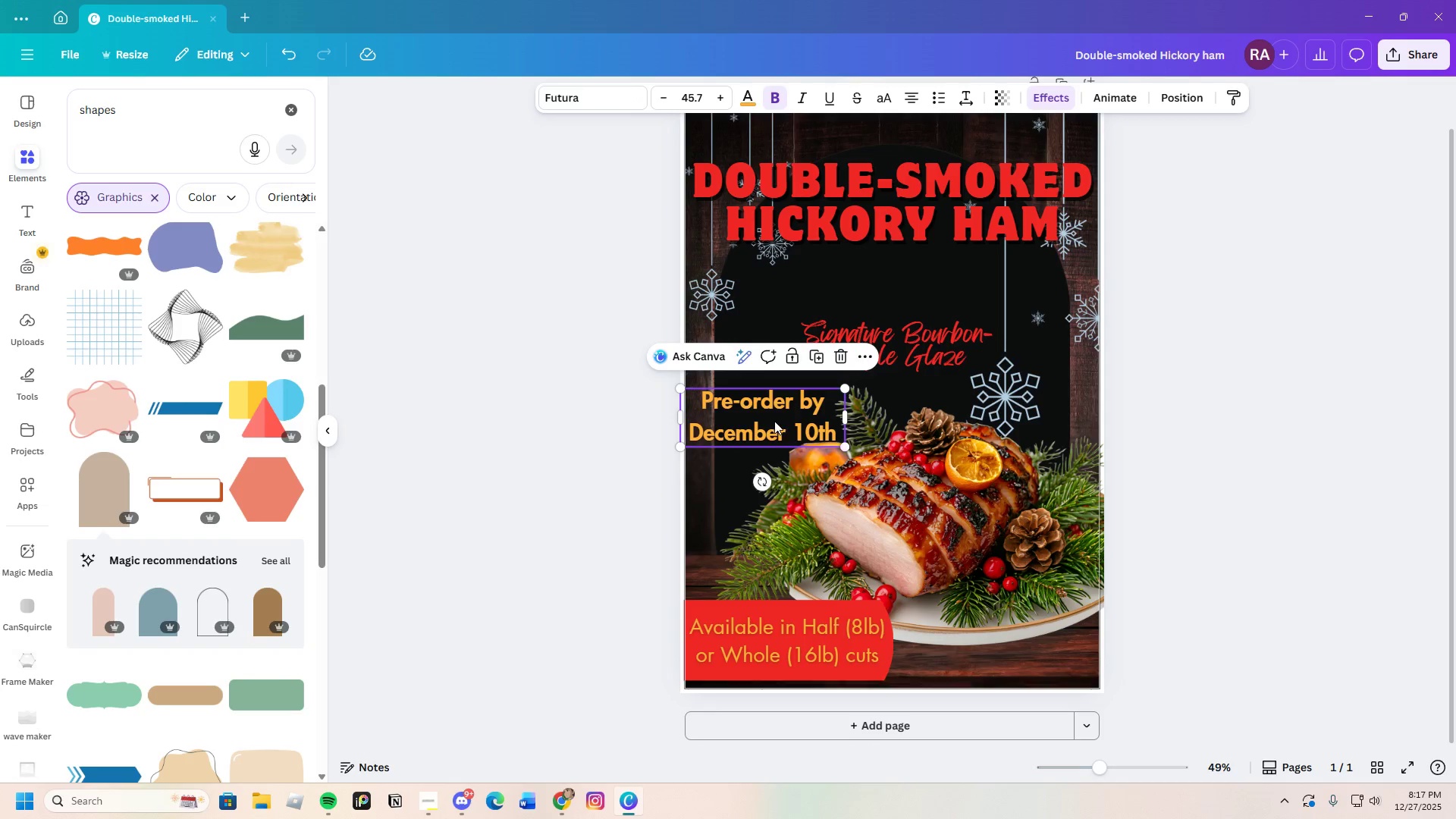 
left_click_drag(start_coordinate=[774, 421], to_coordinate=[777, 409])
 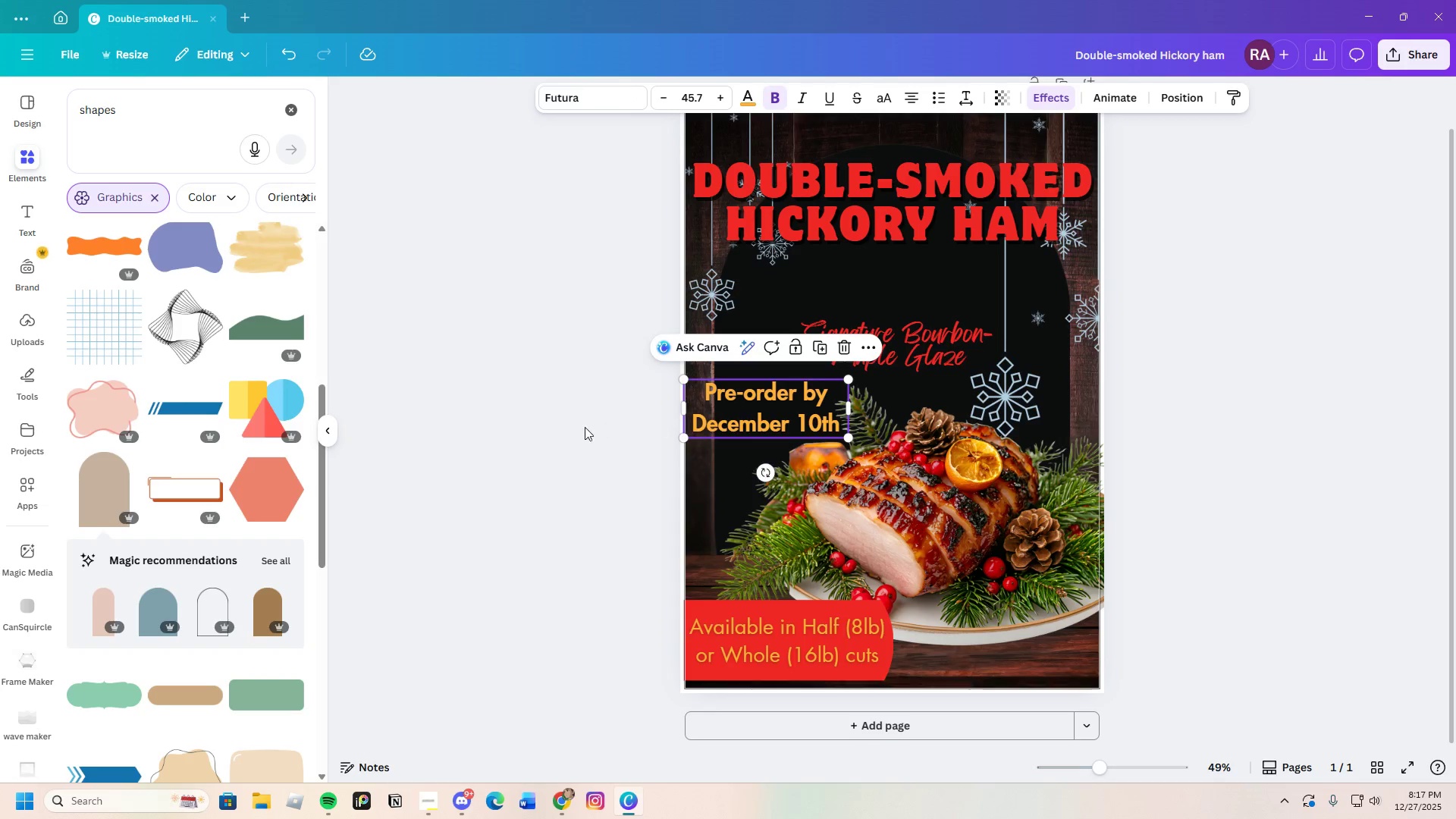 
left_click([583, 427])
 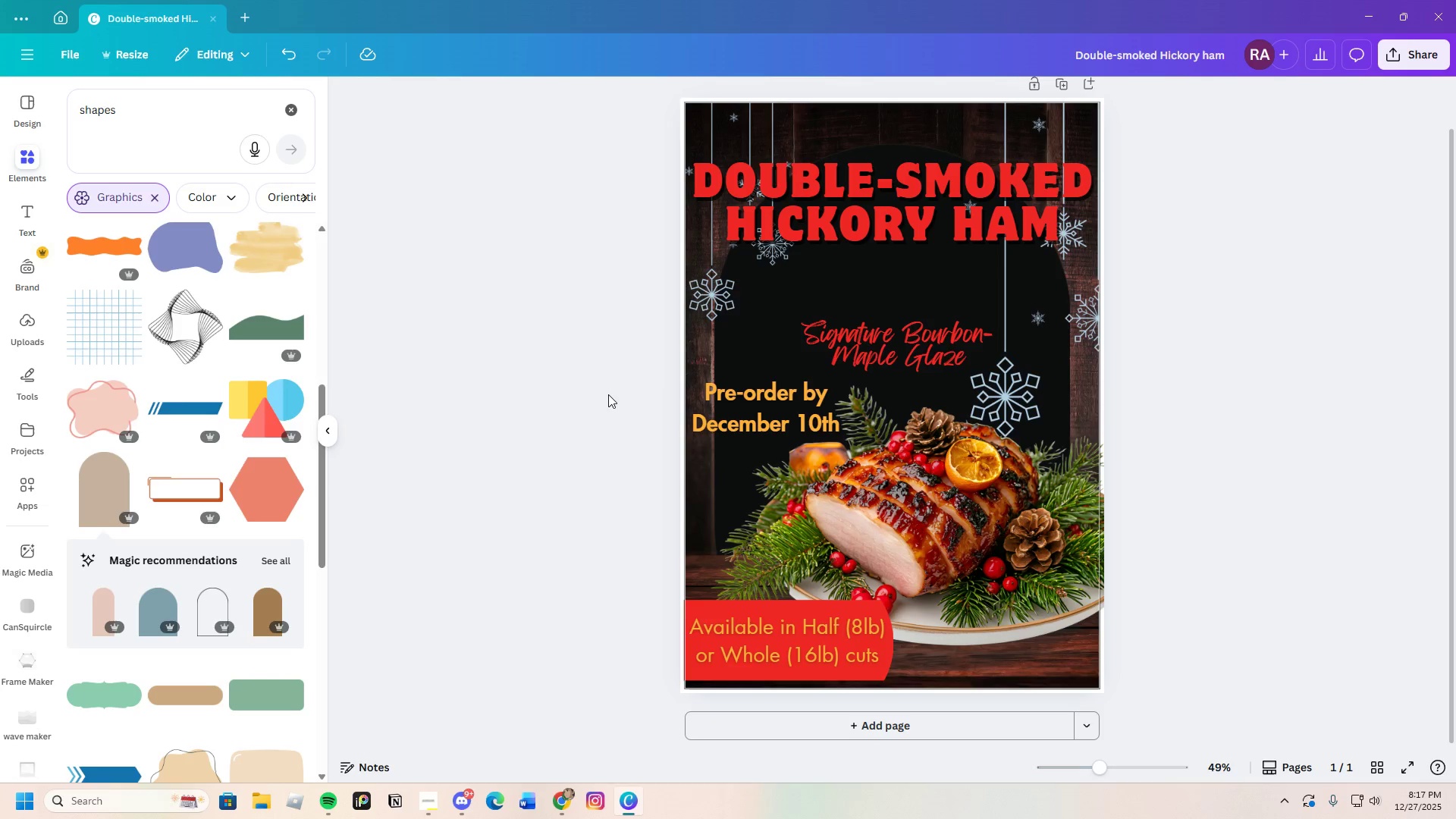 
wait(9.95)
 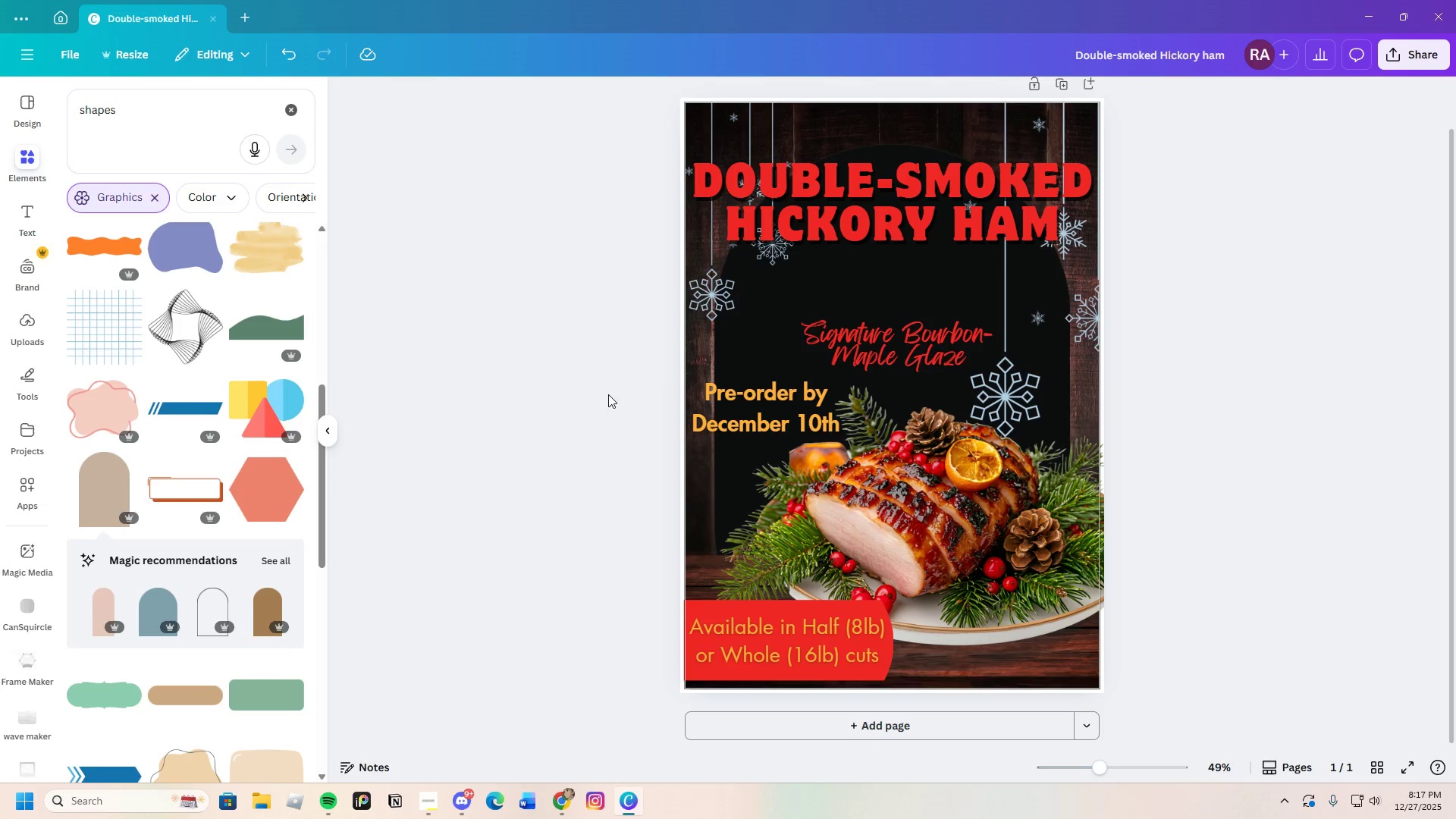 
left_click_drag(start_coordinate=[789, 413], to_coordinate=[831, 295])
 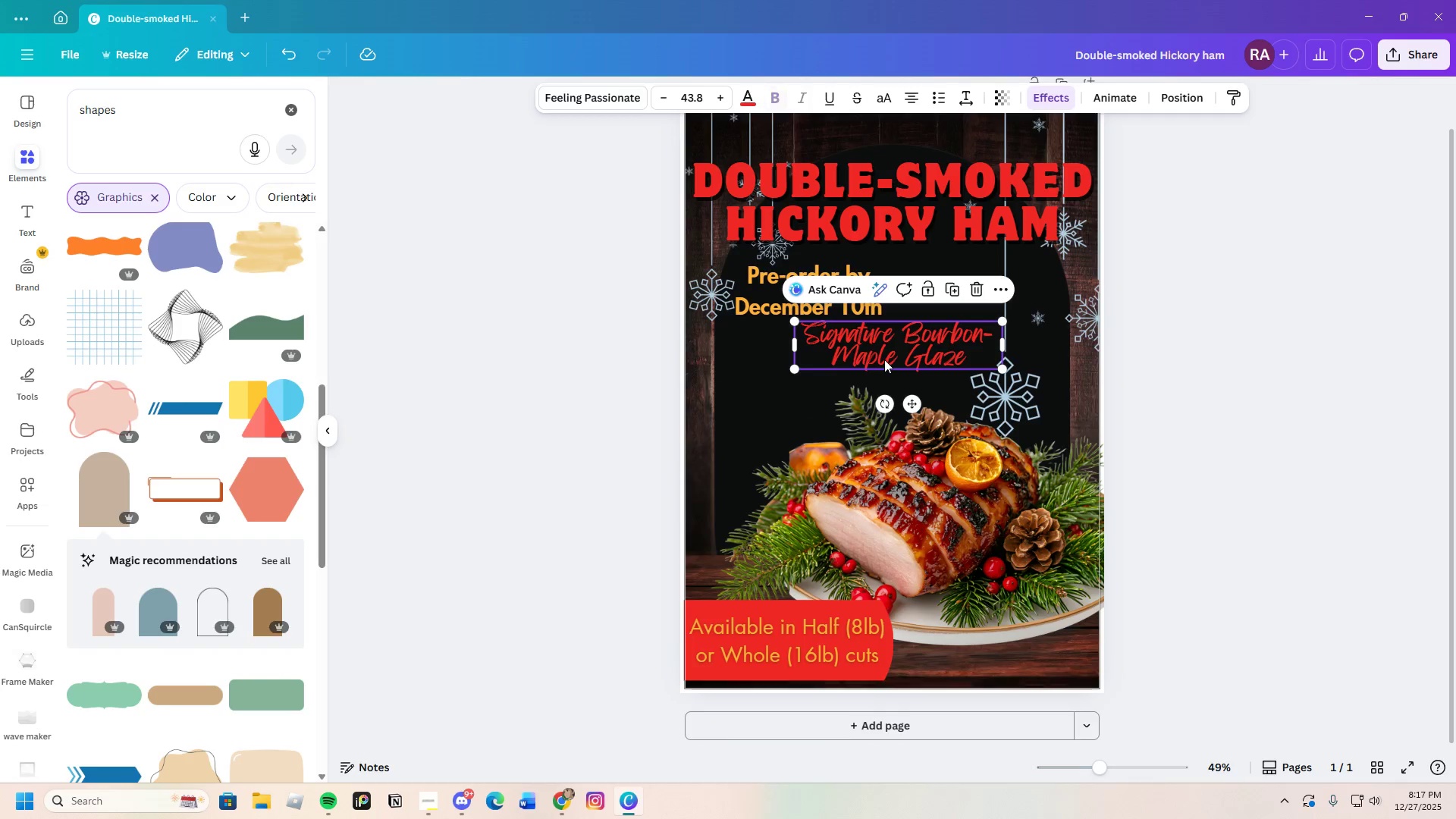 
left_click_drag(start_coordinate=[884, 359], to_coordinate=[793, 457])
 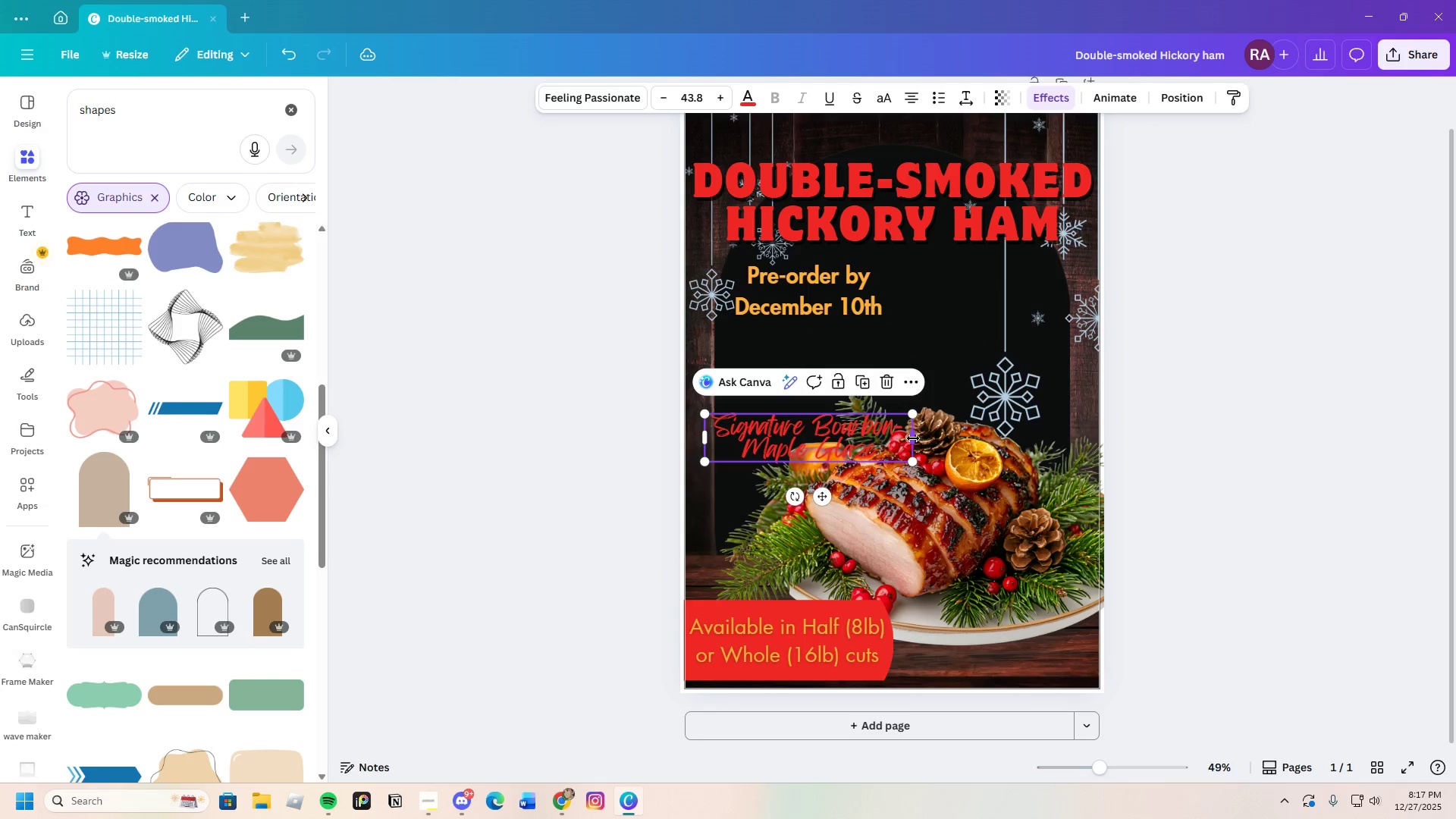 
left_click_drag(start_coordinate=[913, 438], to_coordinate=[1057, 414])
 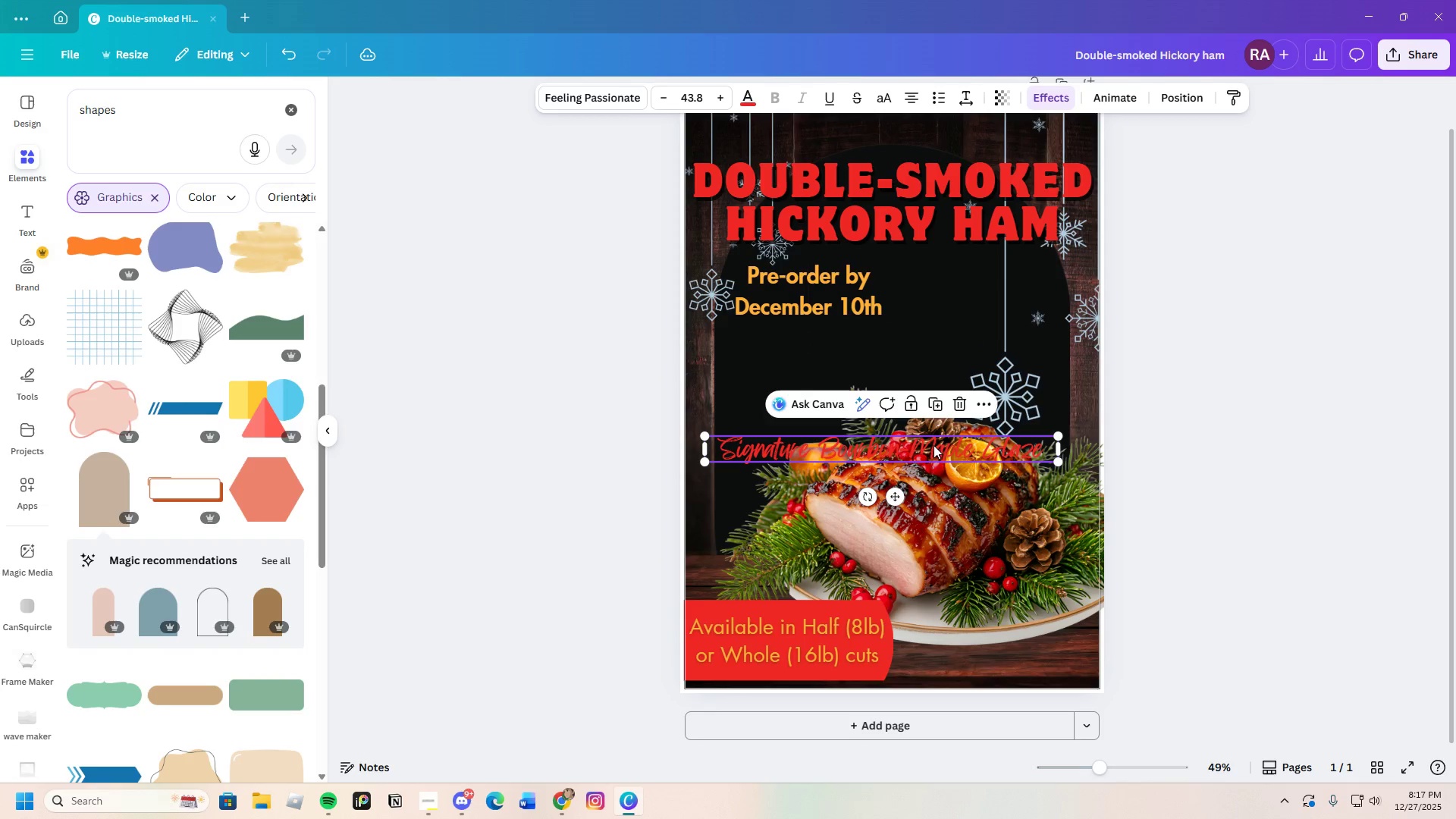 
left_click_drag(start_coordinate=[934, 445], to_coordinate=[916, 391])
 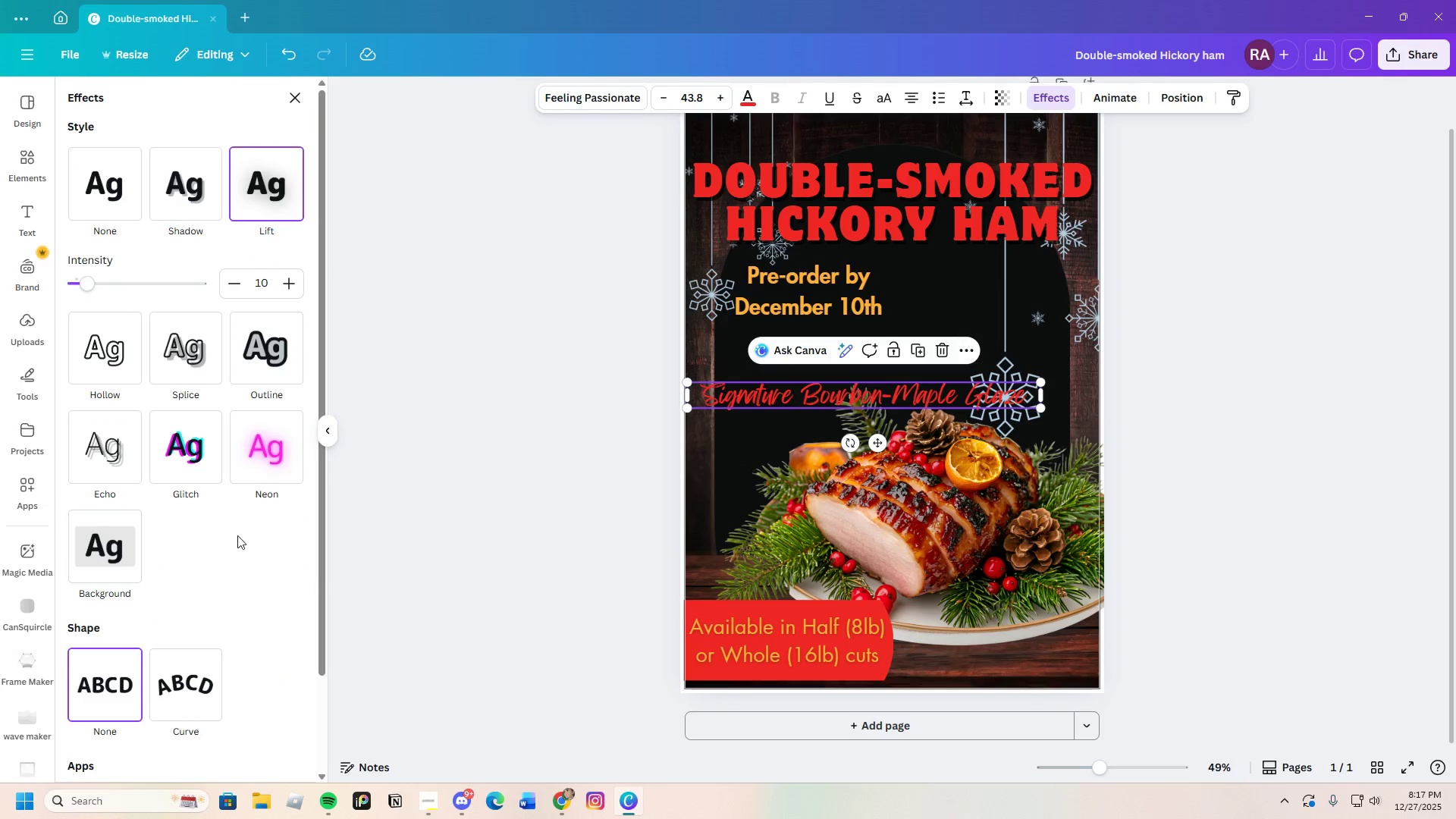 
left_click([182, 672])
 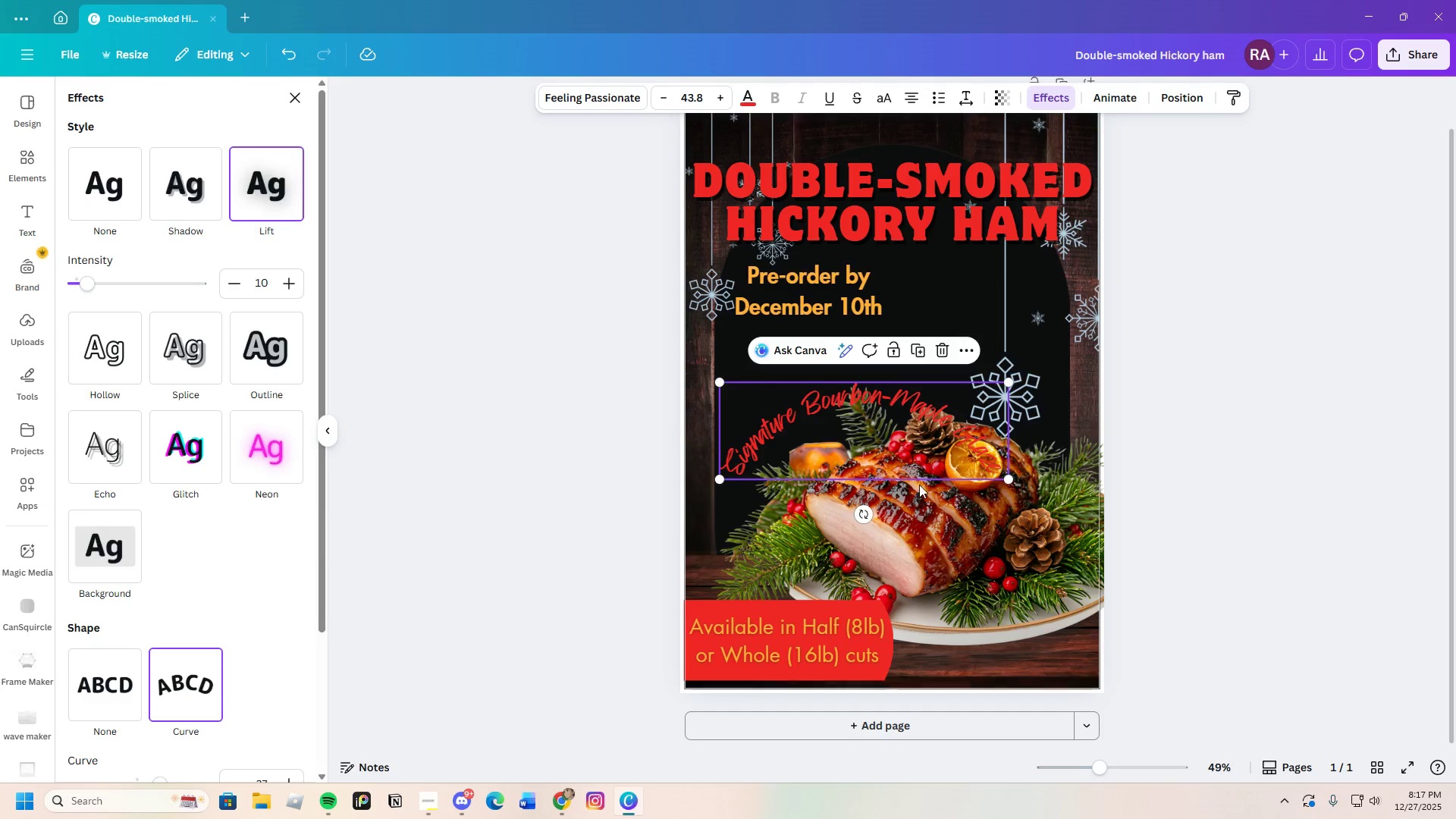 
left_click_drag(start_coordinate=[853, 409], to_coordinate=[861, 443])
 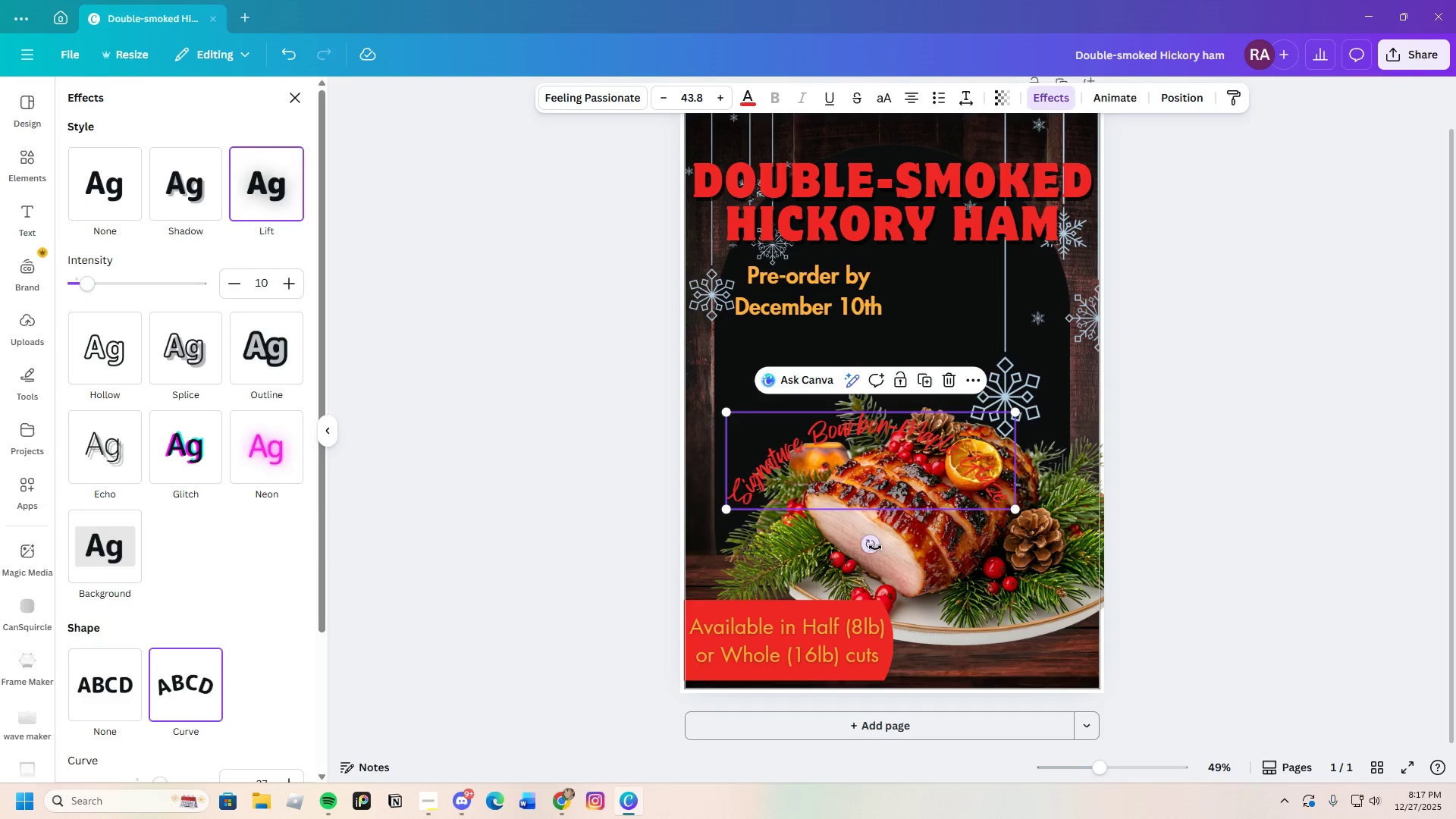 
left_click_drag(start_coordinate=[873, 544], to_coordinate=[883, 554])
 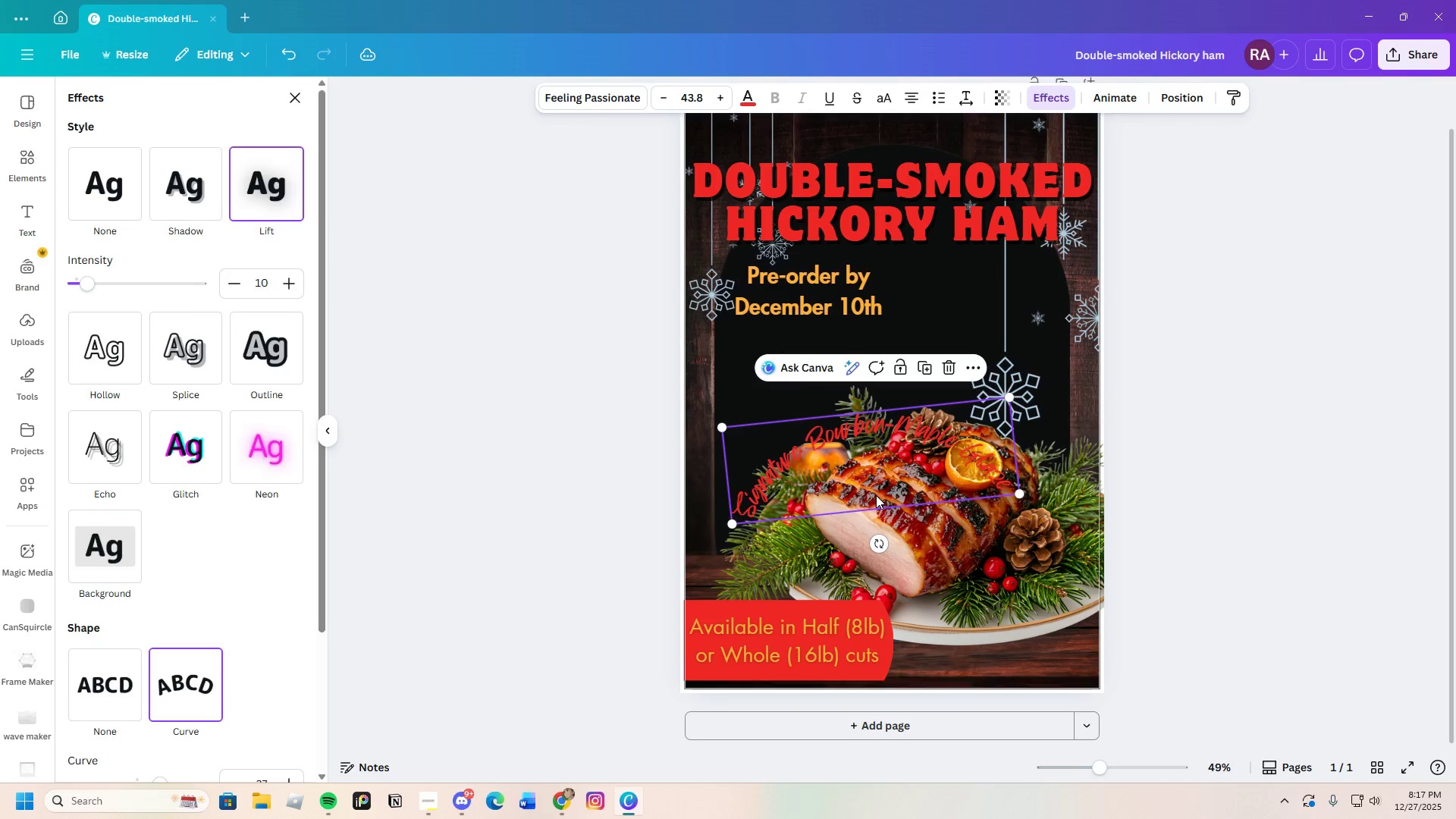 
left_click_drag(start_coordinate=[876, 495], to_coordinate=[877, 431])
 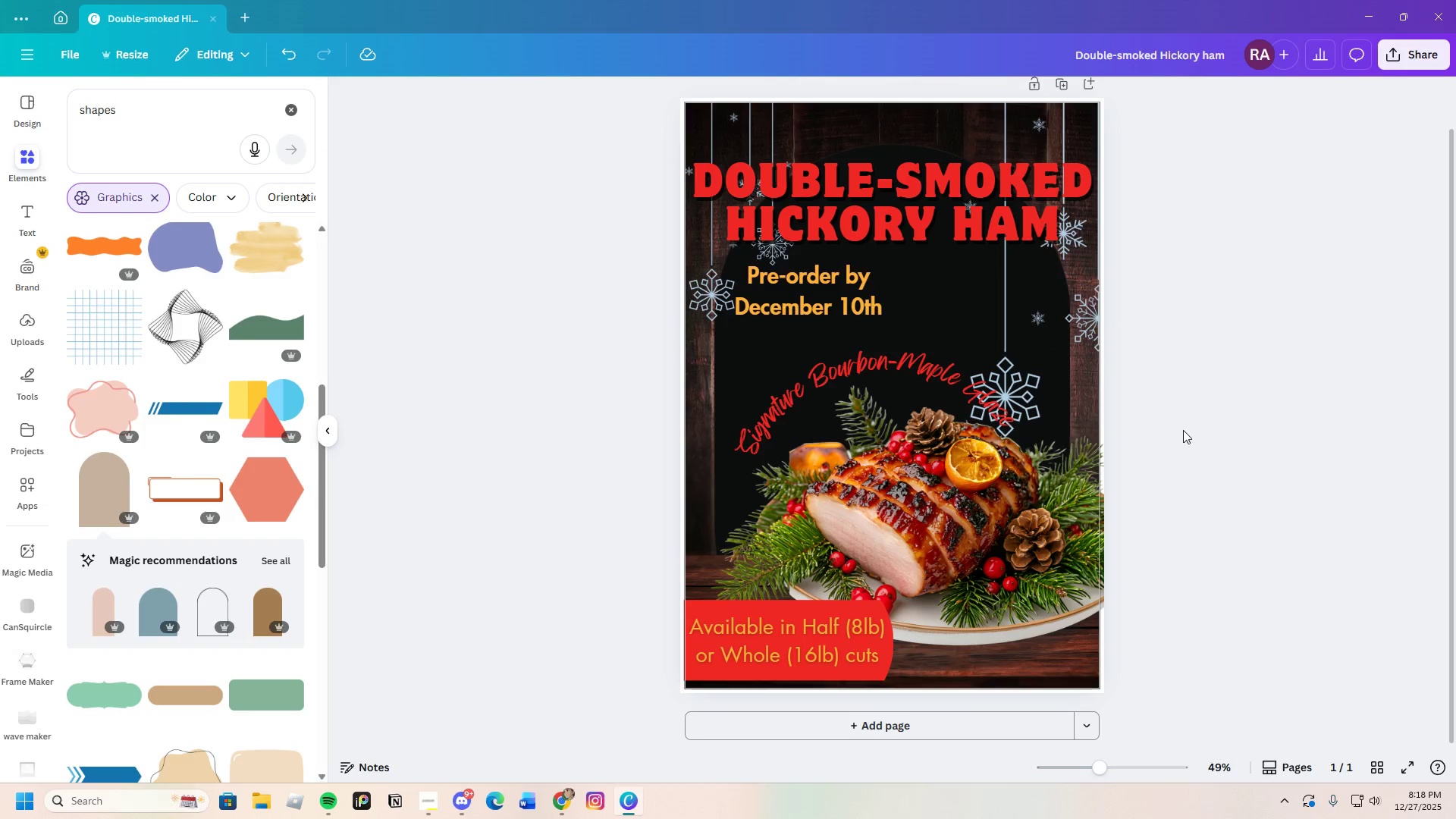 
left_click([837, 386])
 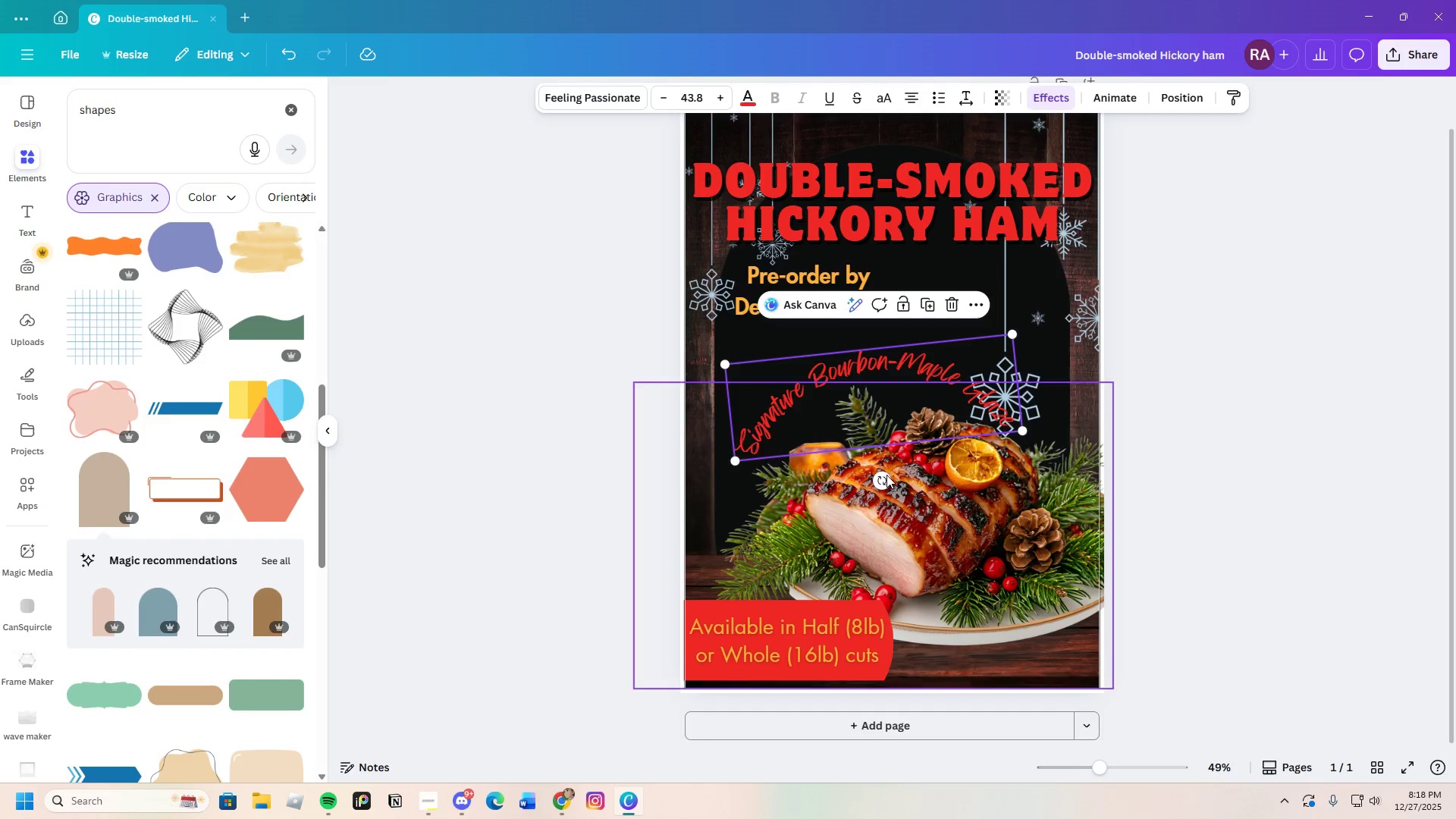 
left_click_drag(start_coordinate=[881, 482], to_coordinate=[905, 485])
 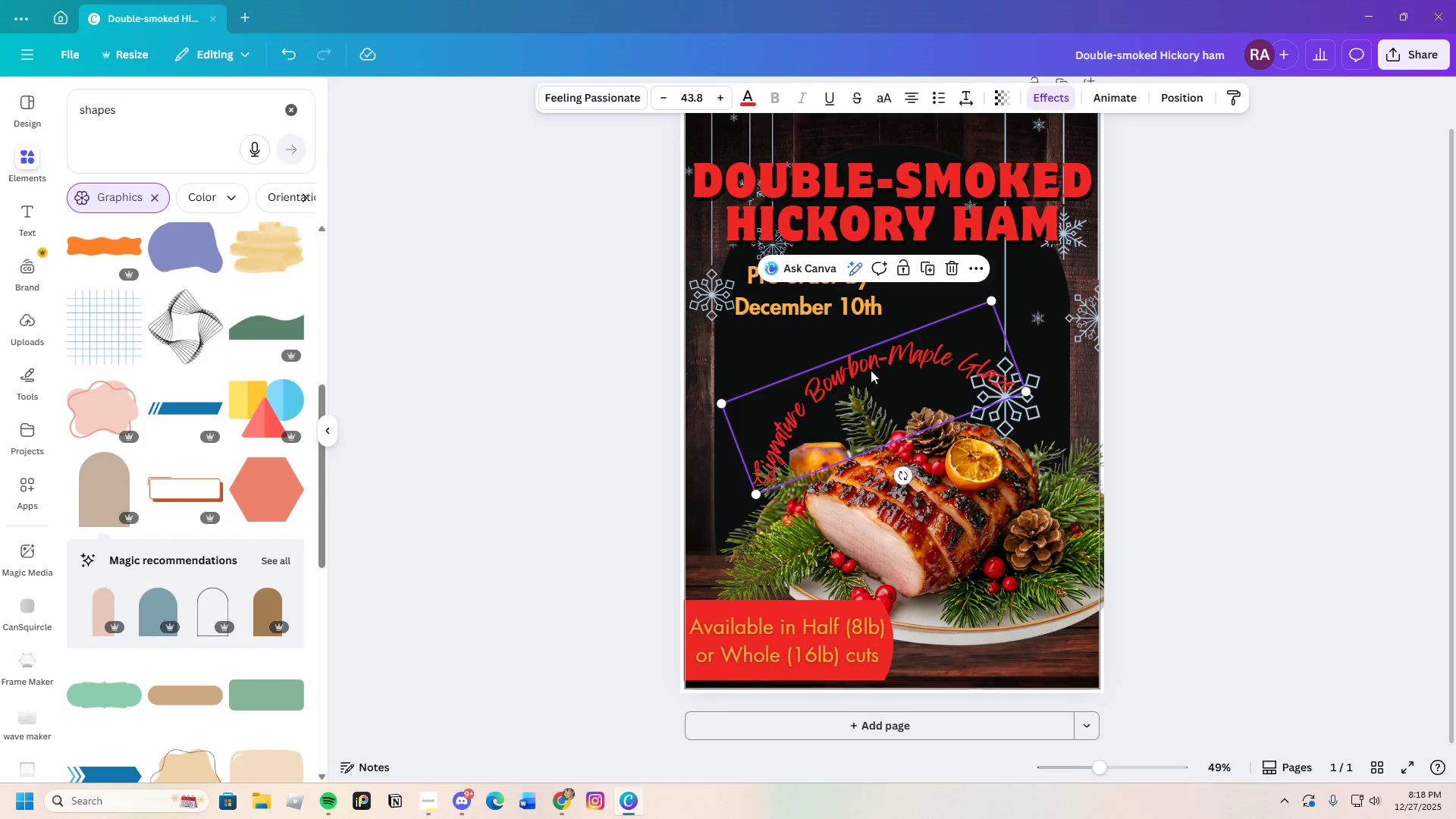 
left_click_drag(start_coordinate=[869, 369], to_coordinate=[852, 375])
 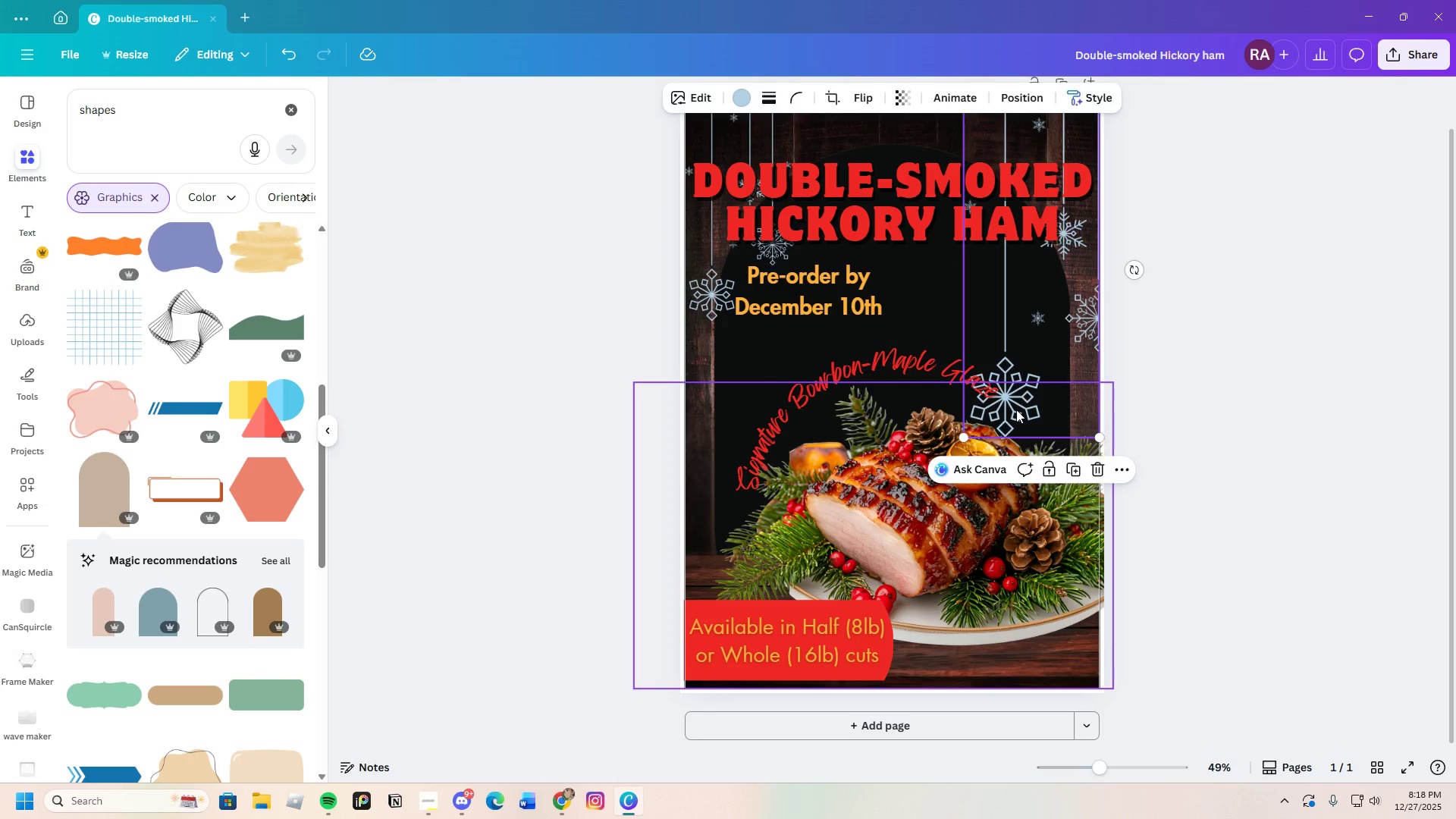 
left_click([1016, 410])
 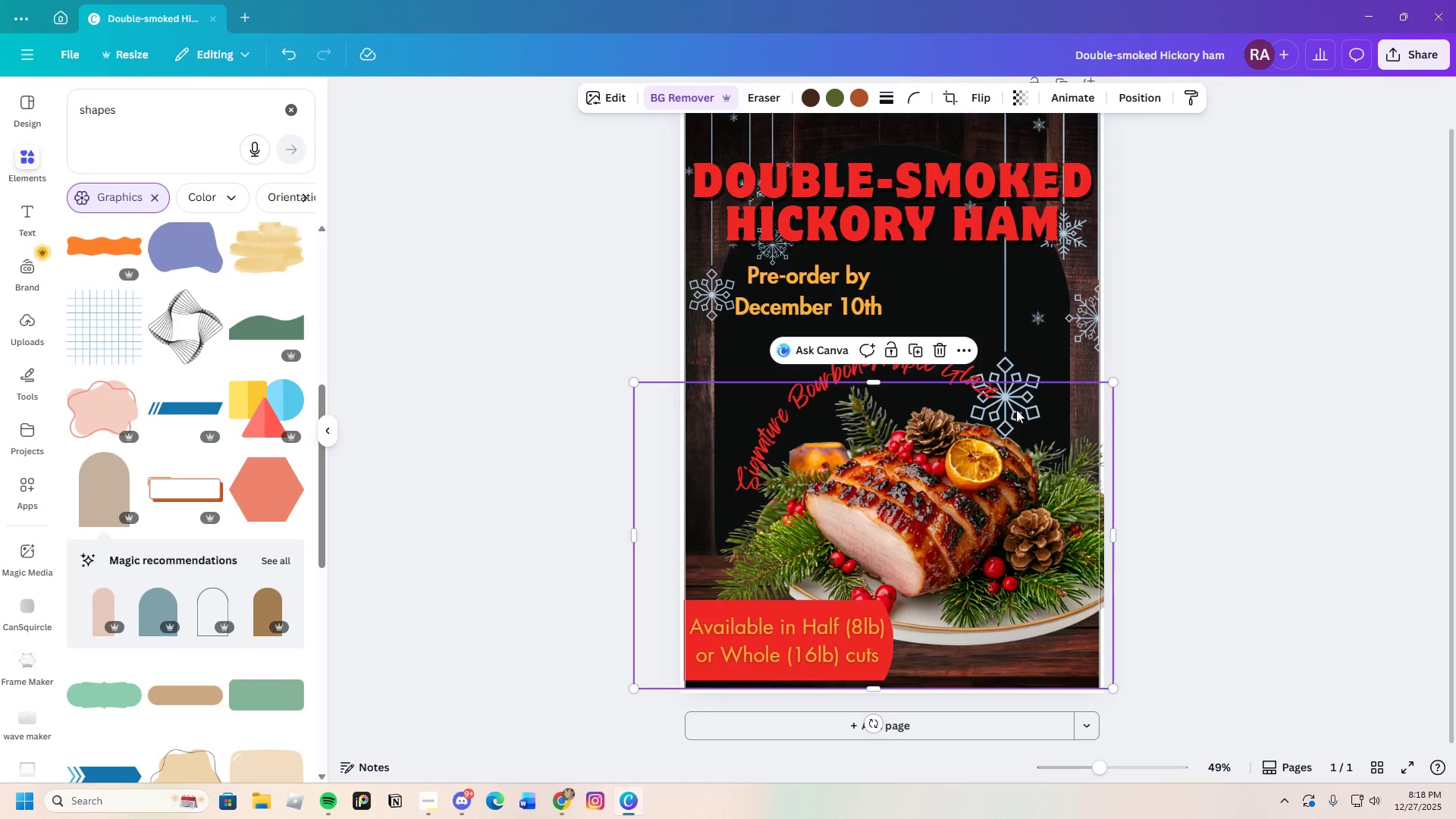 
left_click([1016, 410])
 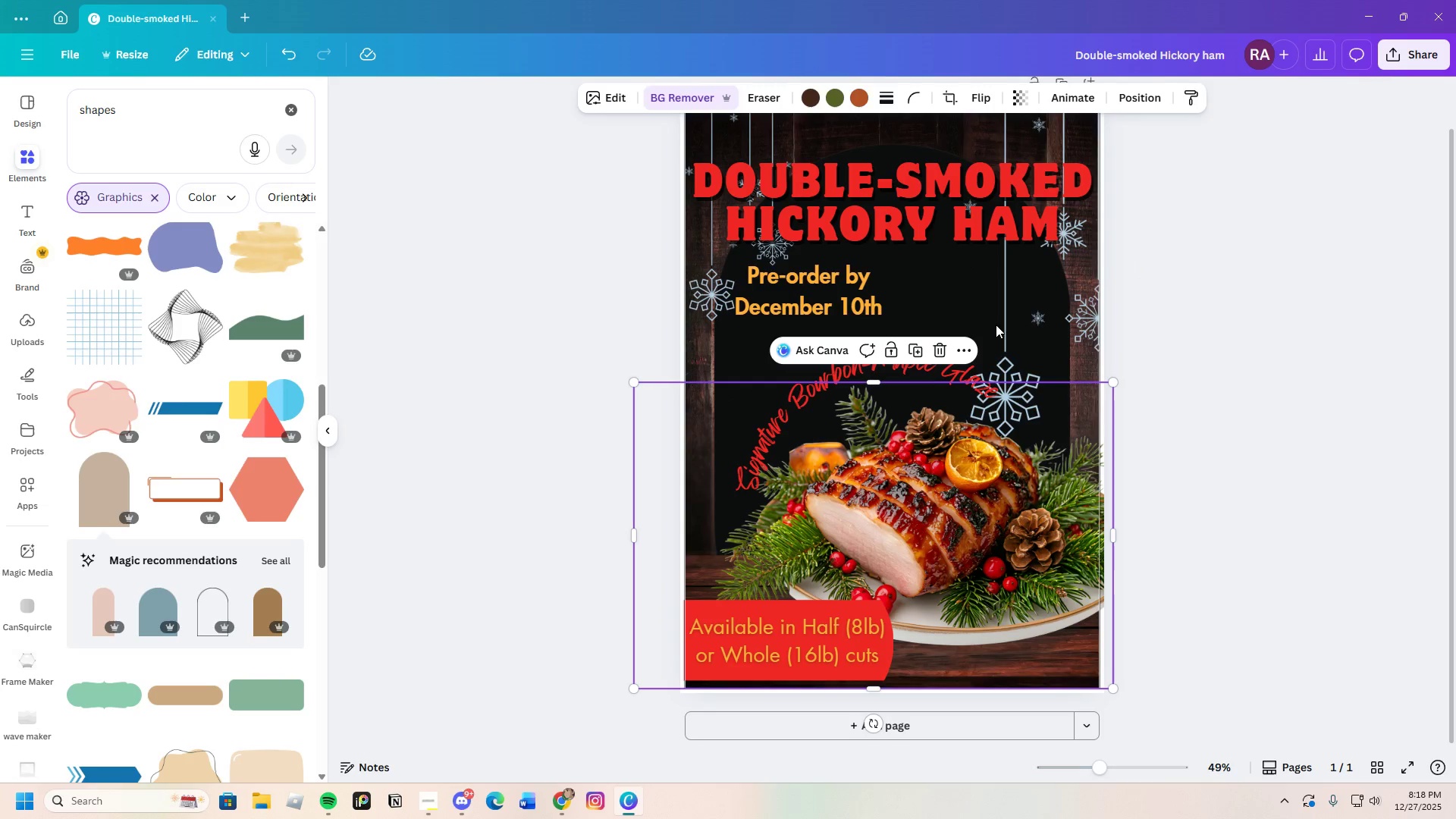 
left_click([989, 315])
 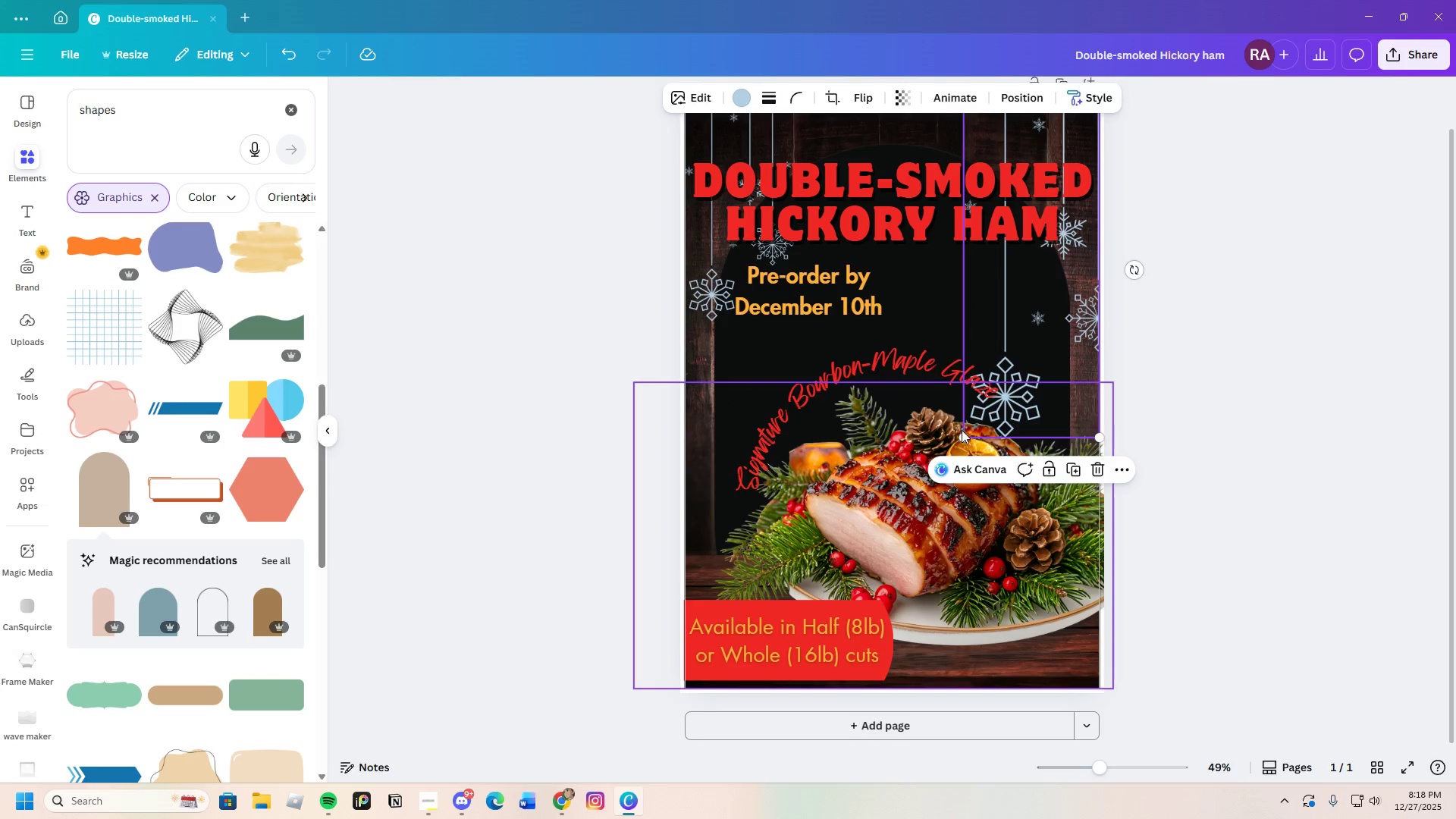 
left_click_drag(start_coordinate=[962, 432], to_coordinate=[967, 388])
 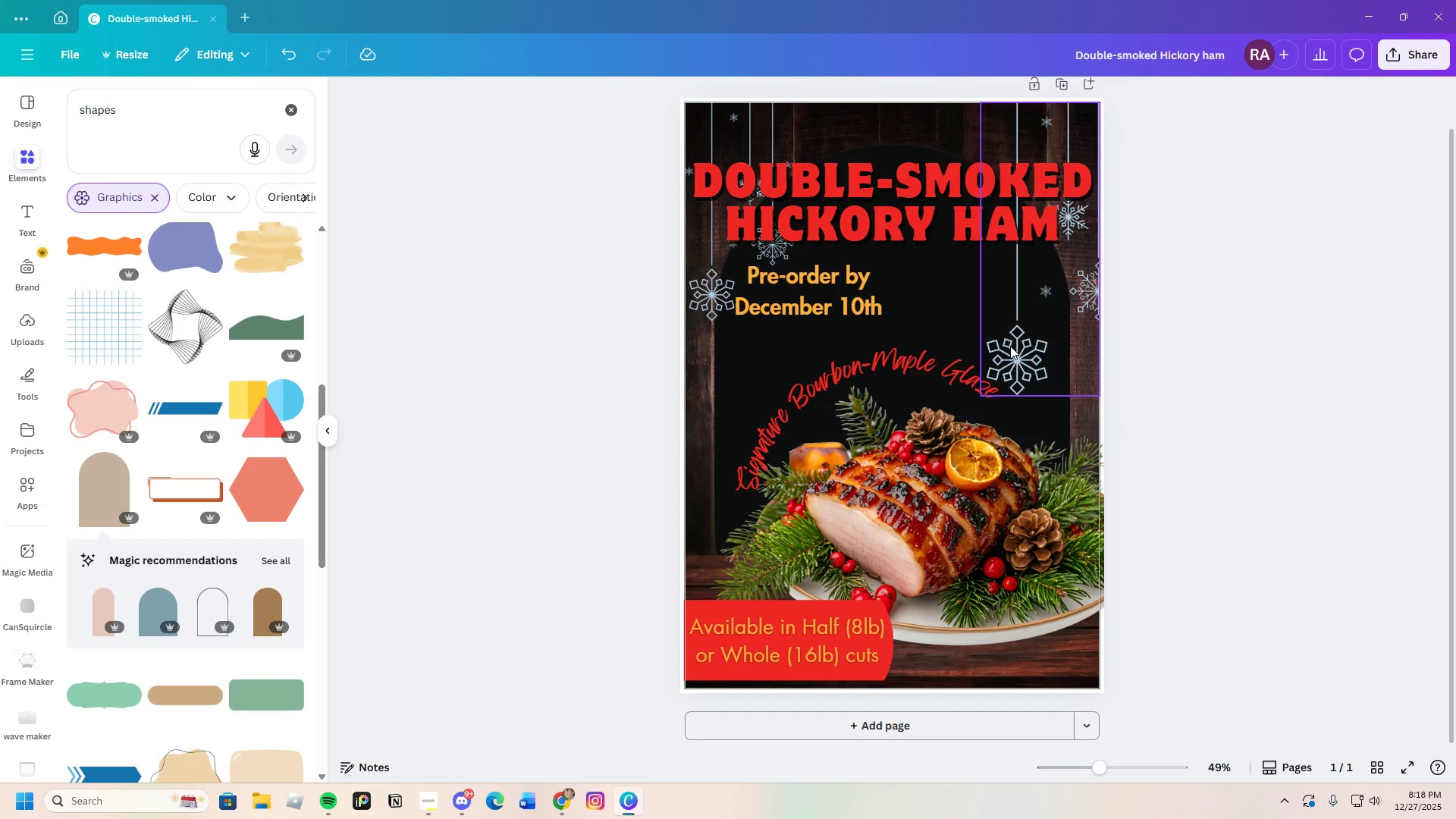 
left_click_drag(start_coordinate=[1010, 329], to_coordinate=[1005, 331])
 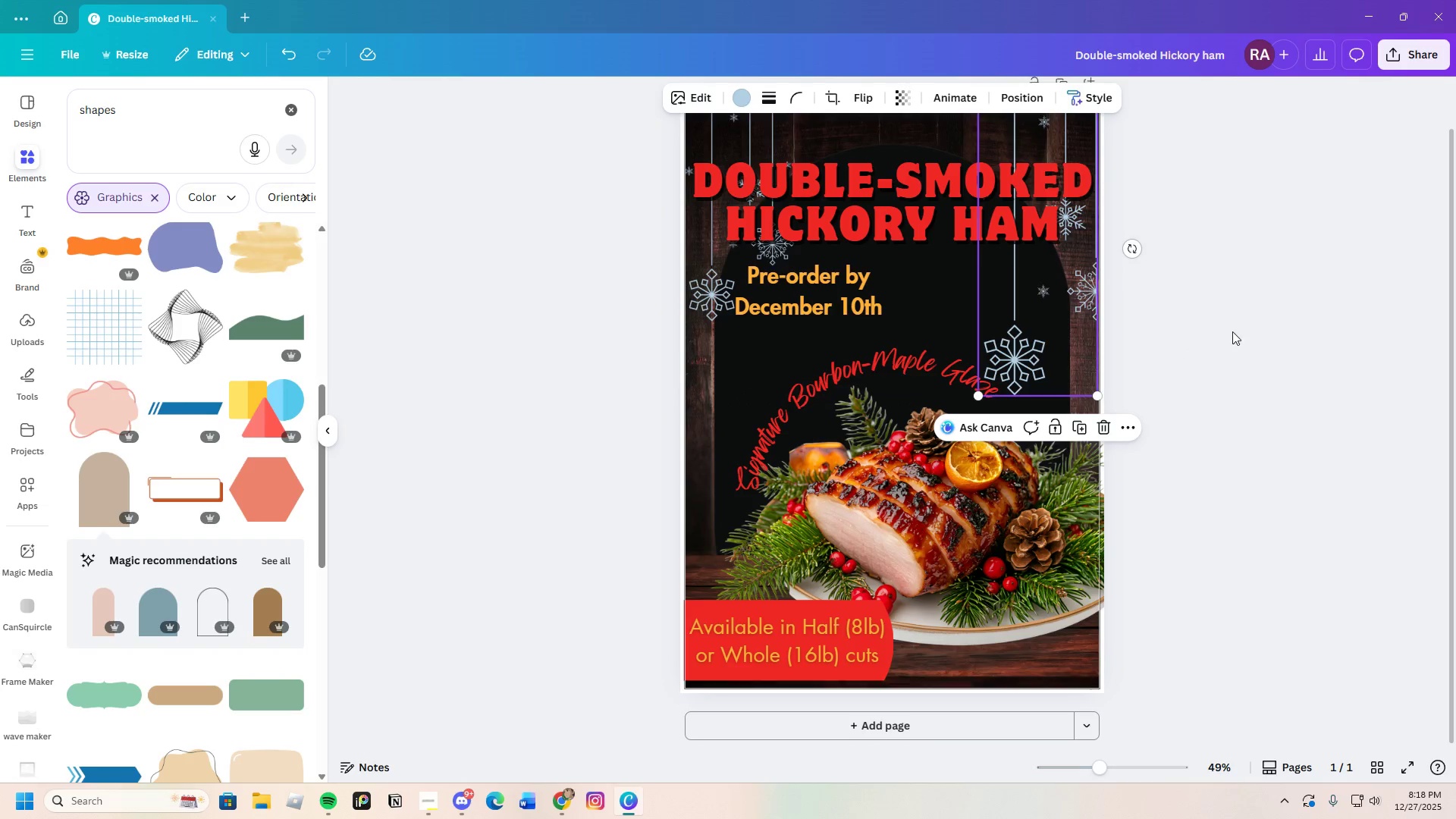 
left_click([1232, 331])
 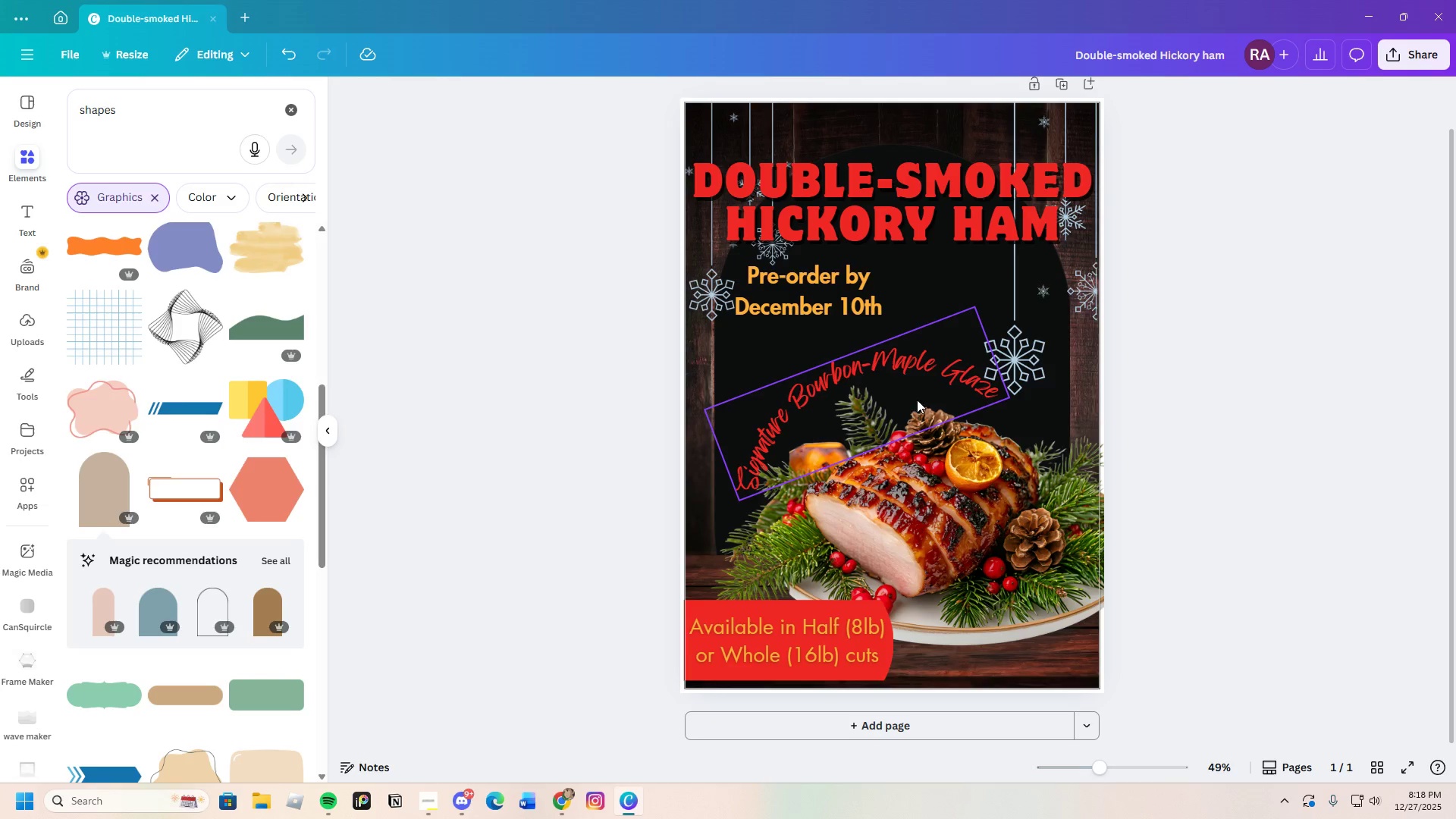 
left_click([861, 369])
 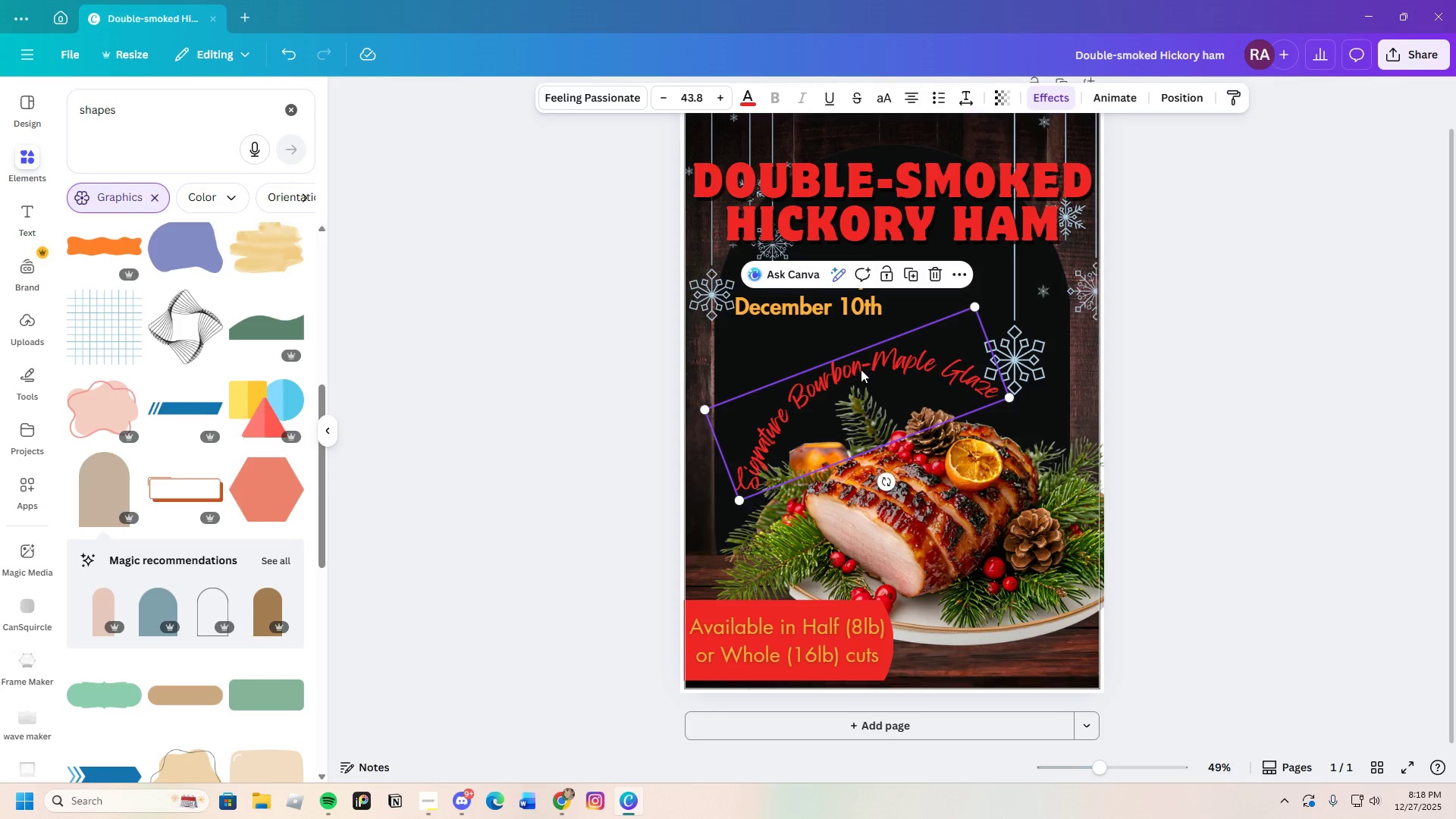 
left_click_drag(start_coordinate=[861, 369], to_coordinate=[852, 378])
 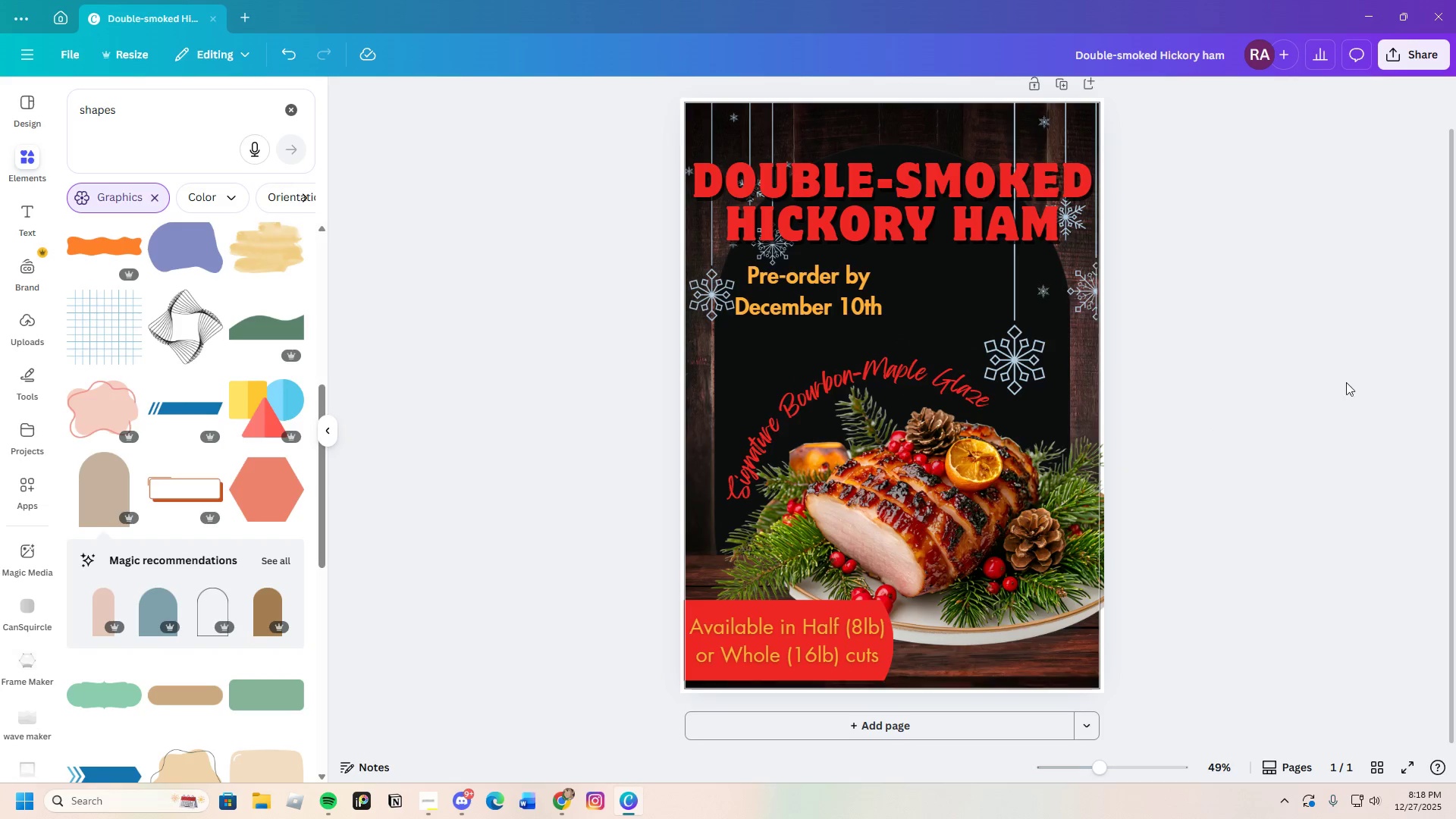 
left_click([833, 296])
 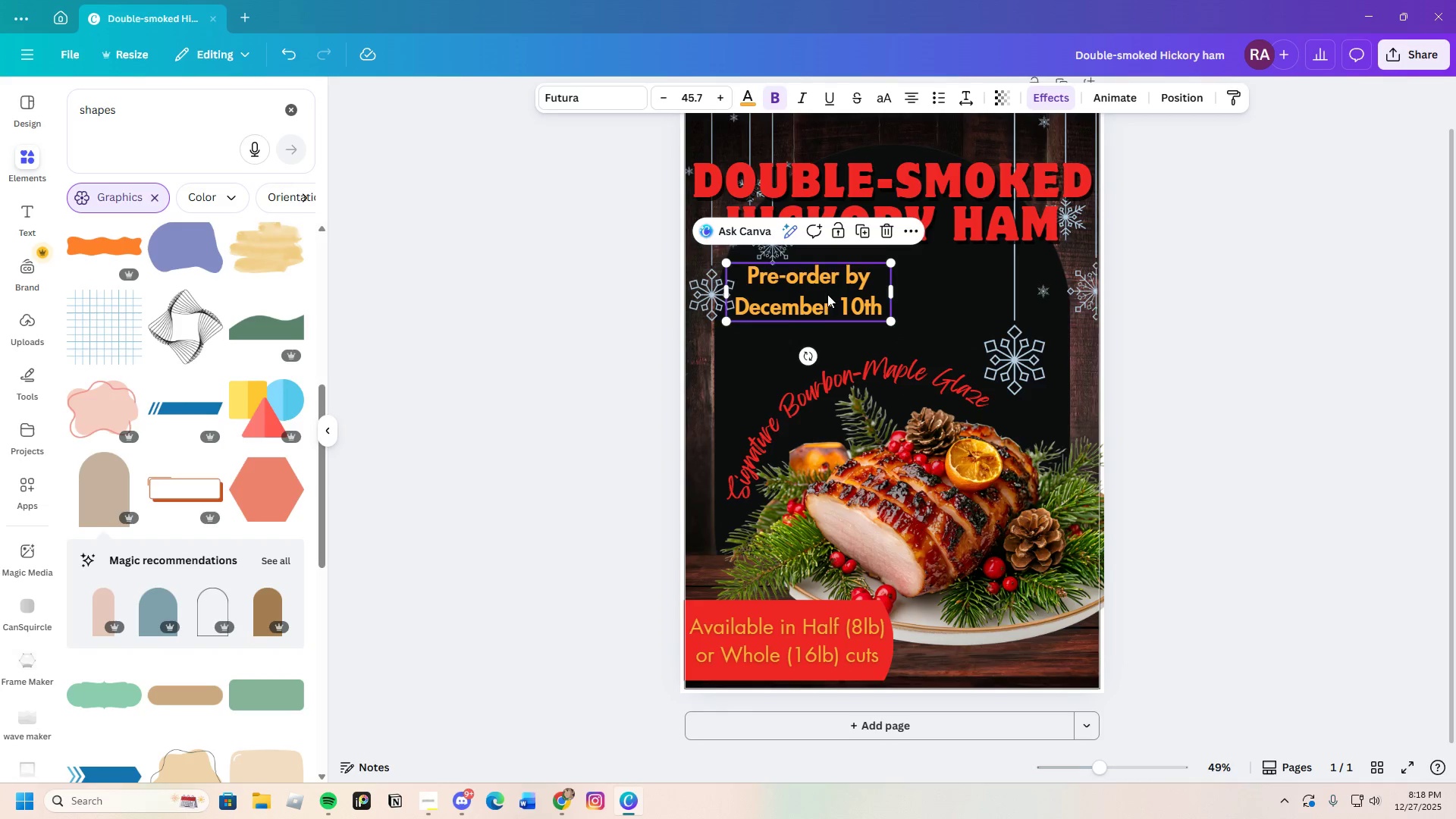 
left_click_drag(start_coordinate=[827, 294], to_coordinate=[821, 319])
 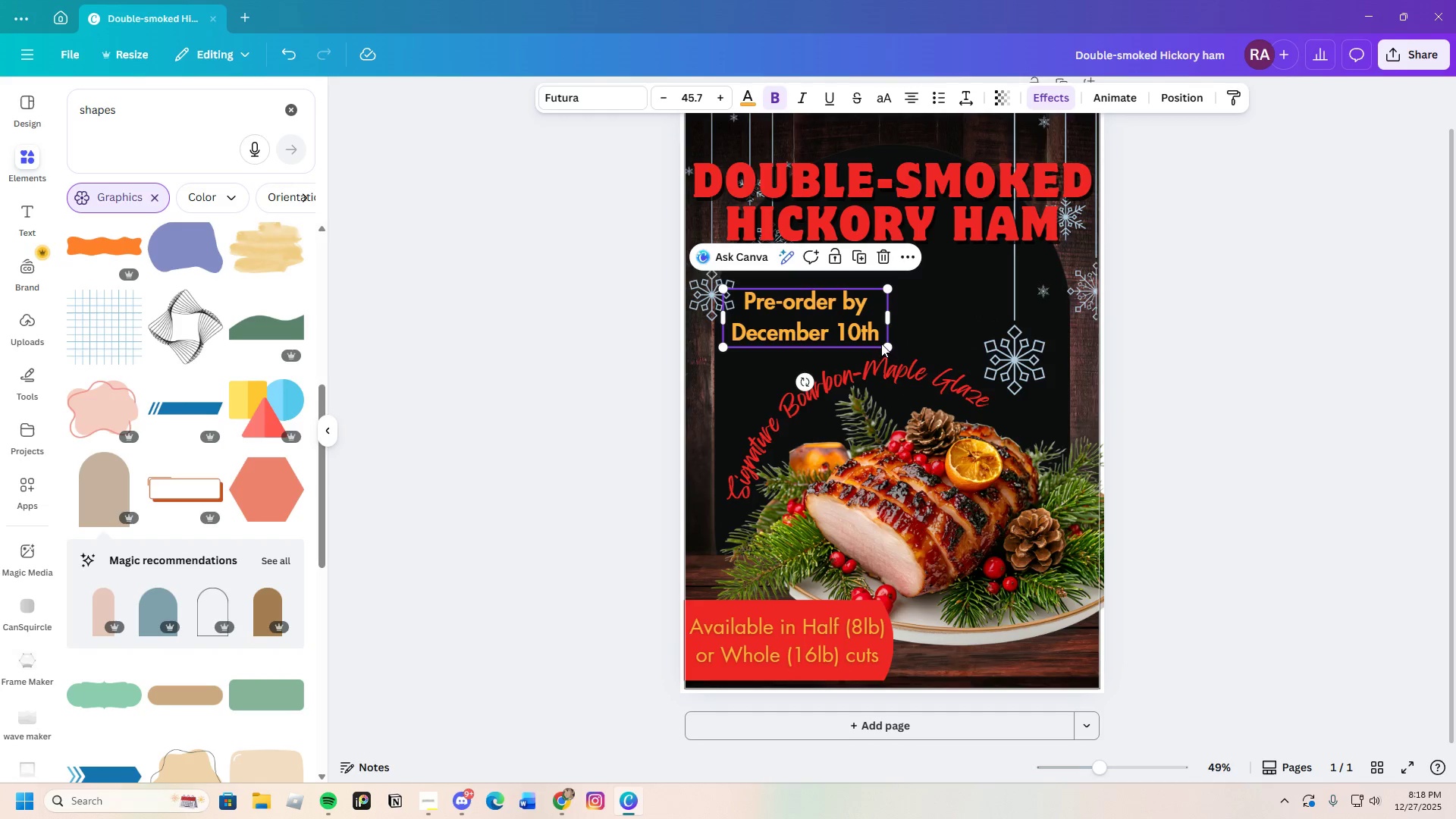 
left_click_drag(start_coordinate=[885, 344], to_coordinate=[903, 348])
 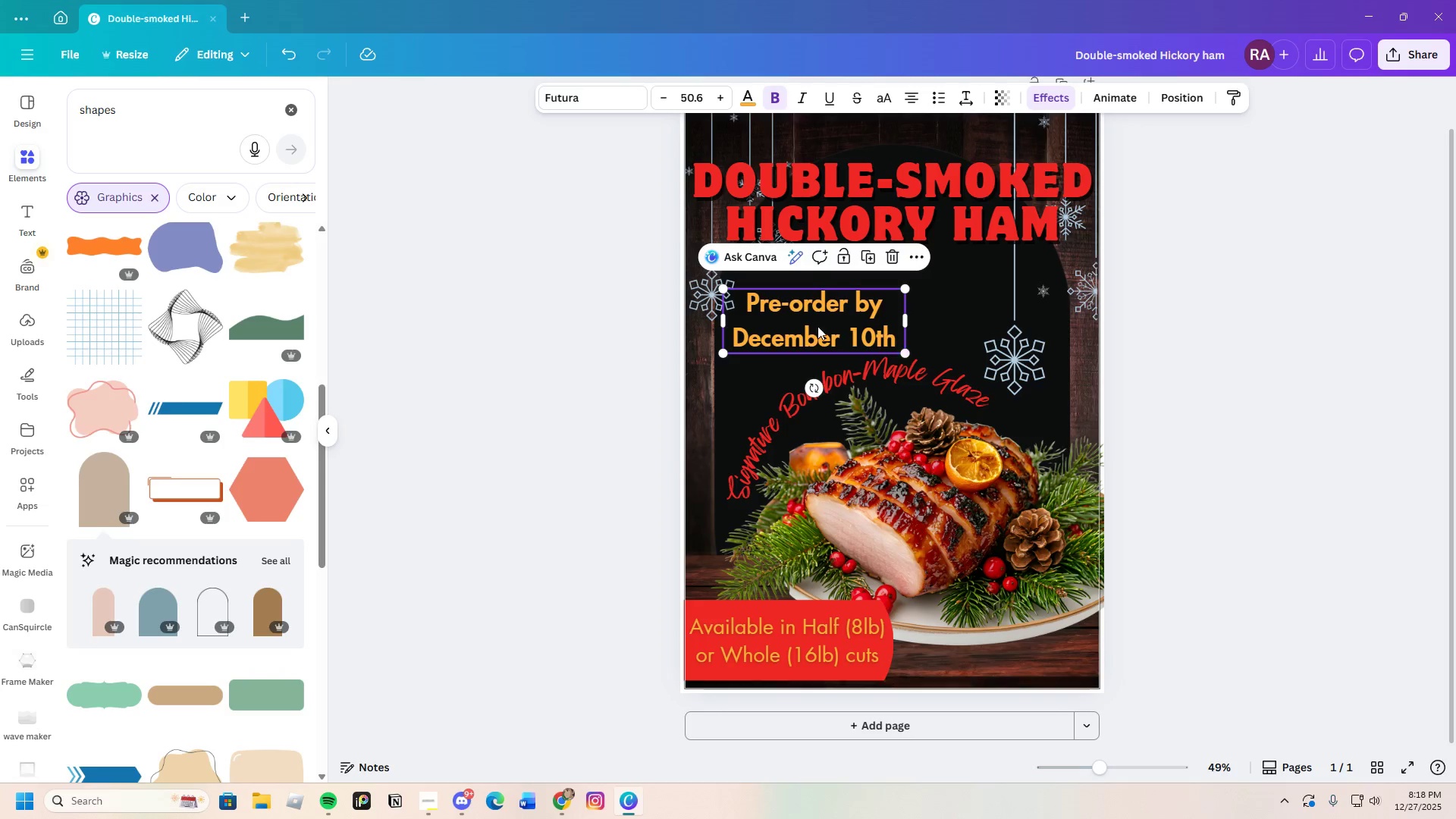 
left_click_drag(start_coordinate=[817, 326], to_coordinate=[827, 324])
 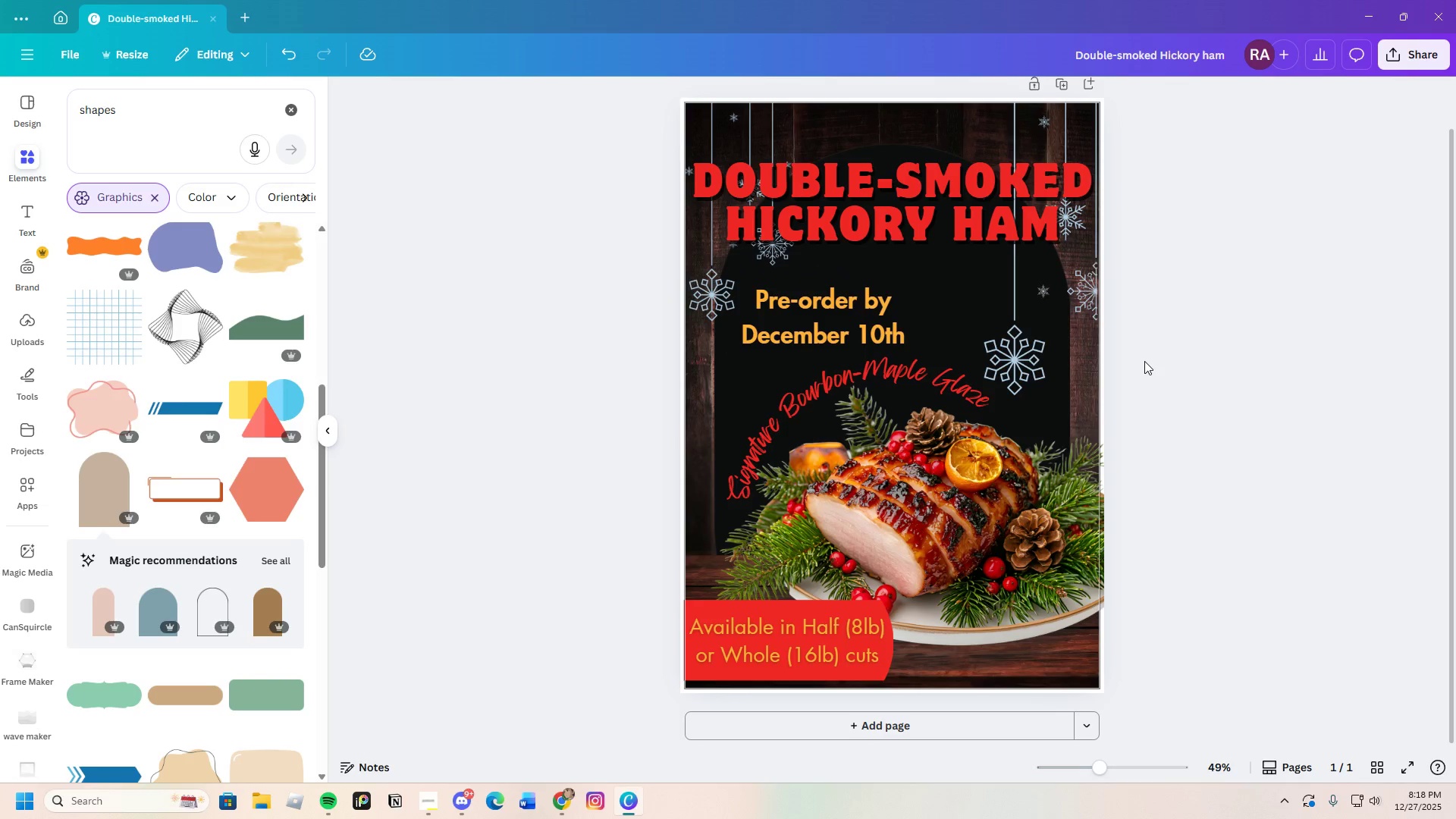 
wait(7.25)
 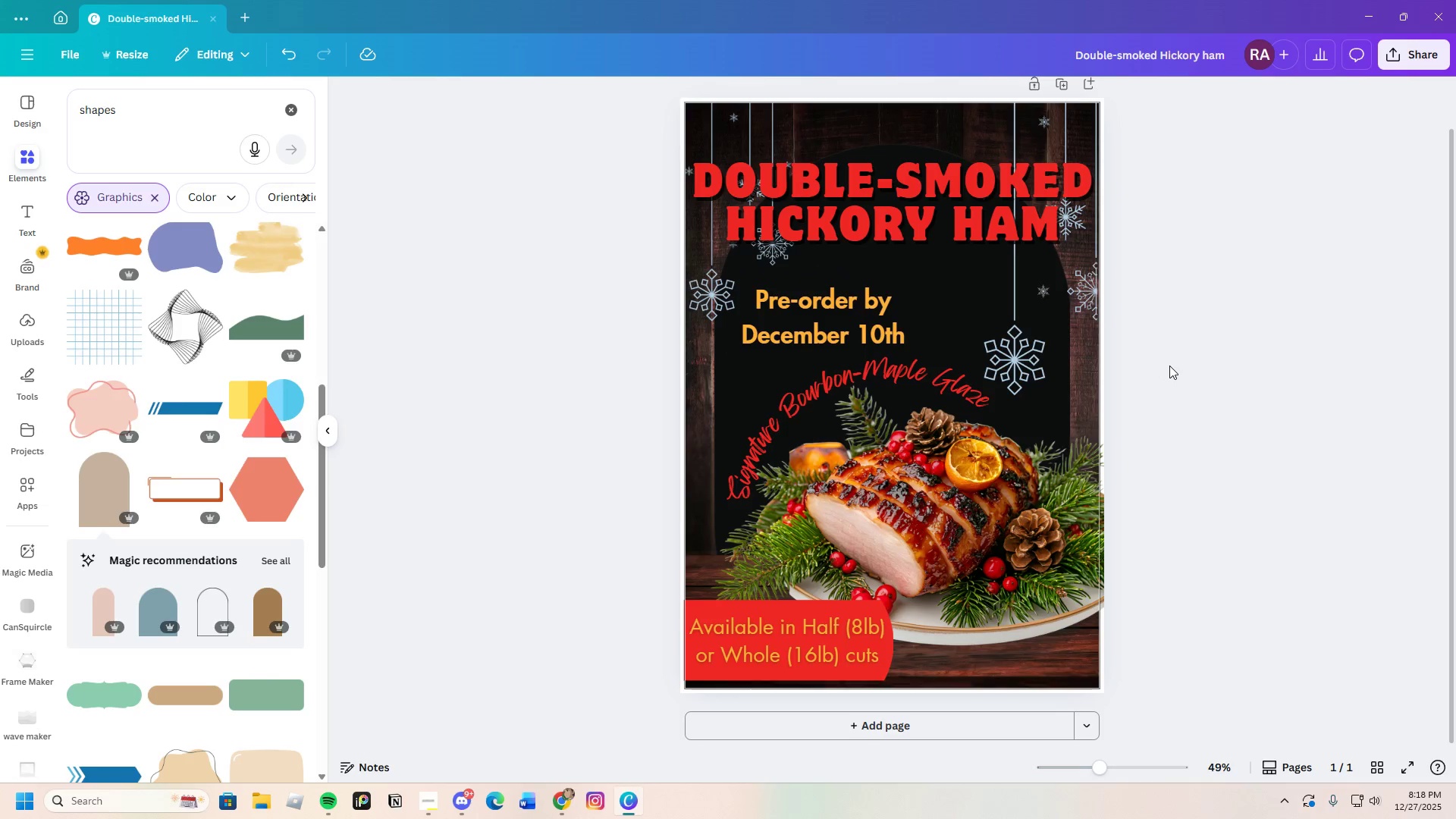 
left_click([880, 326])
 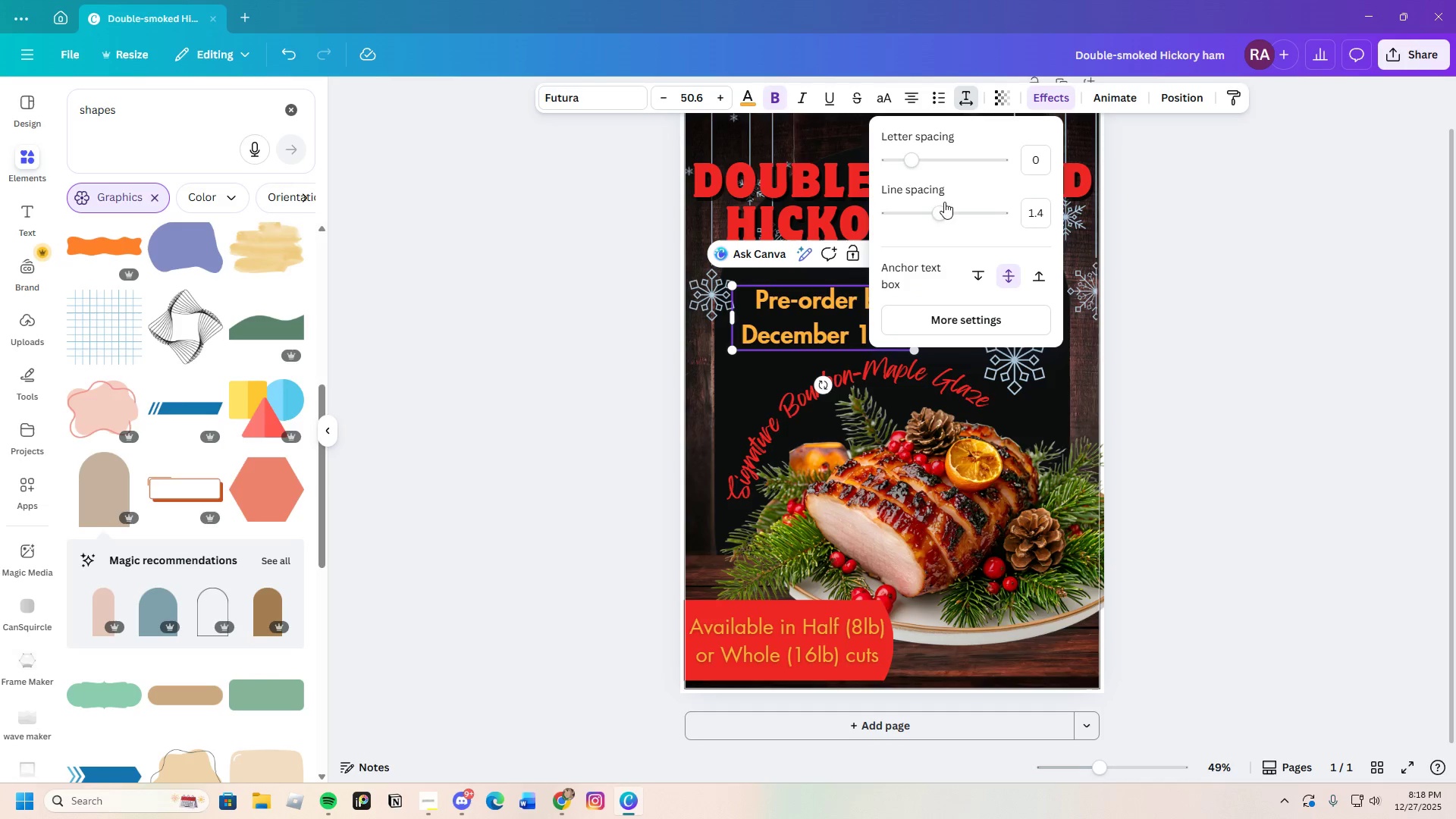 
left_click_drag(start_coordinate=[944, 202], to_coordinate=[908, 212])
 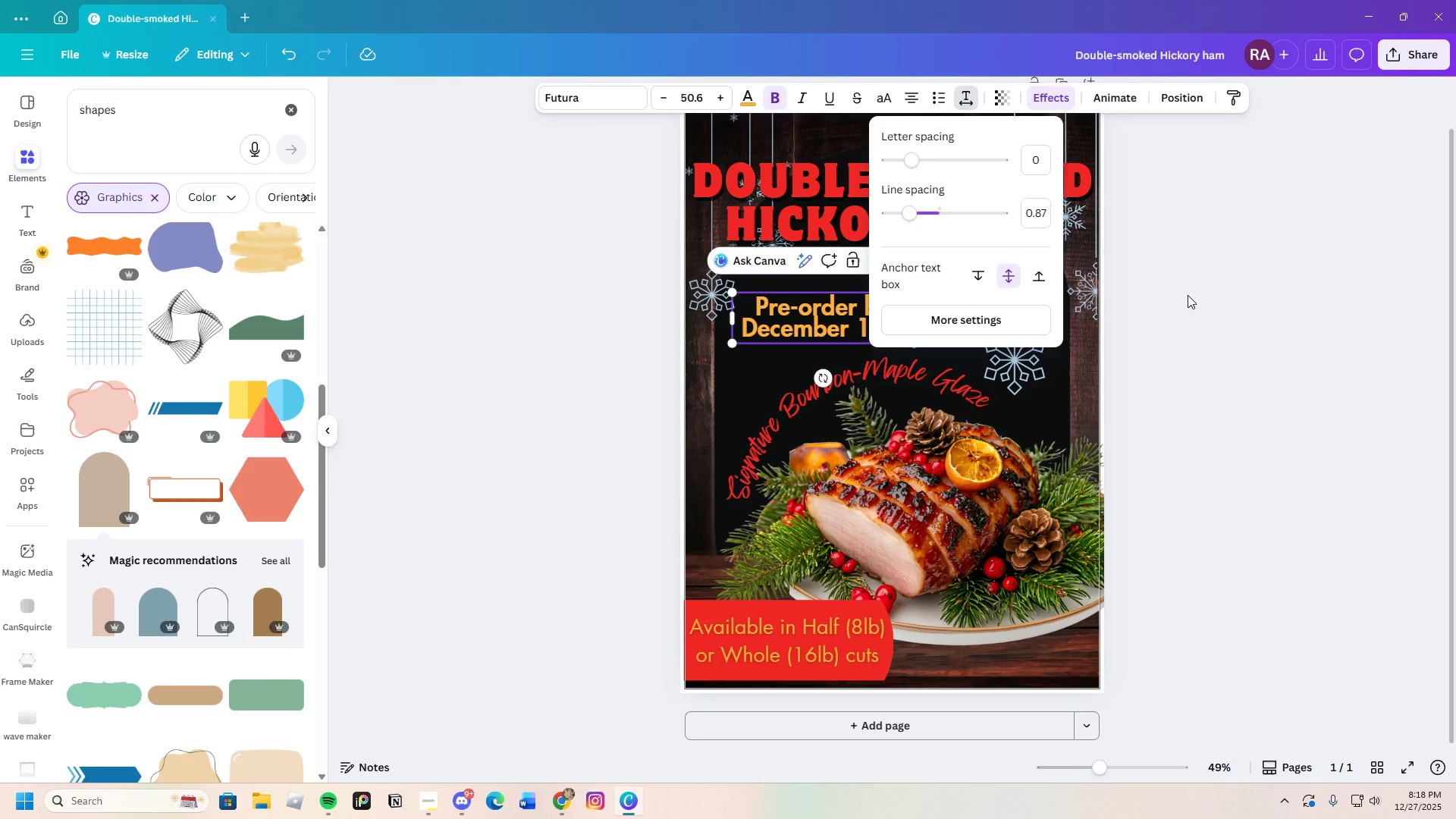 
left_click([1188, 295])
 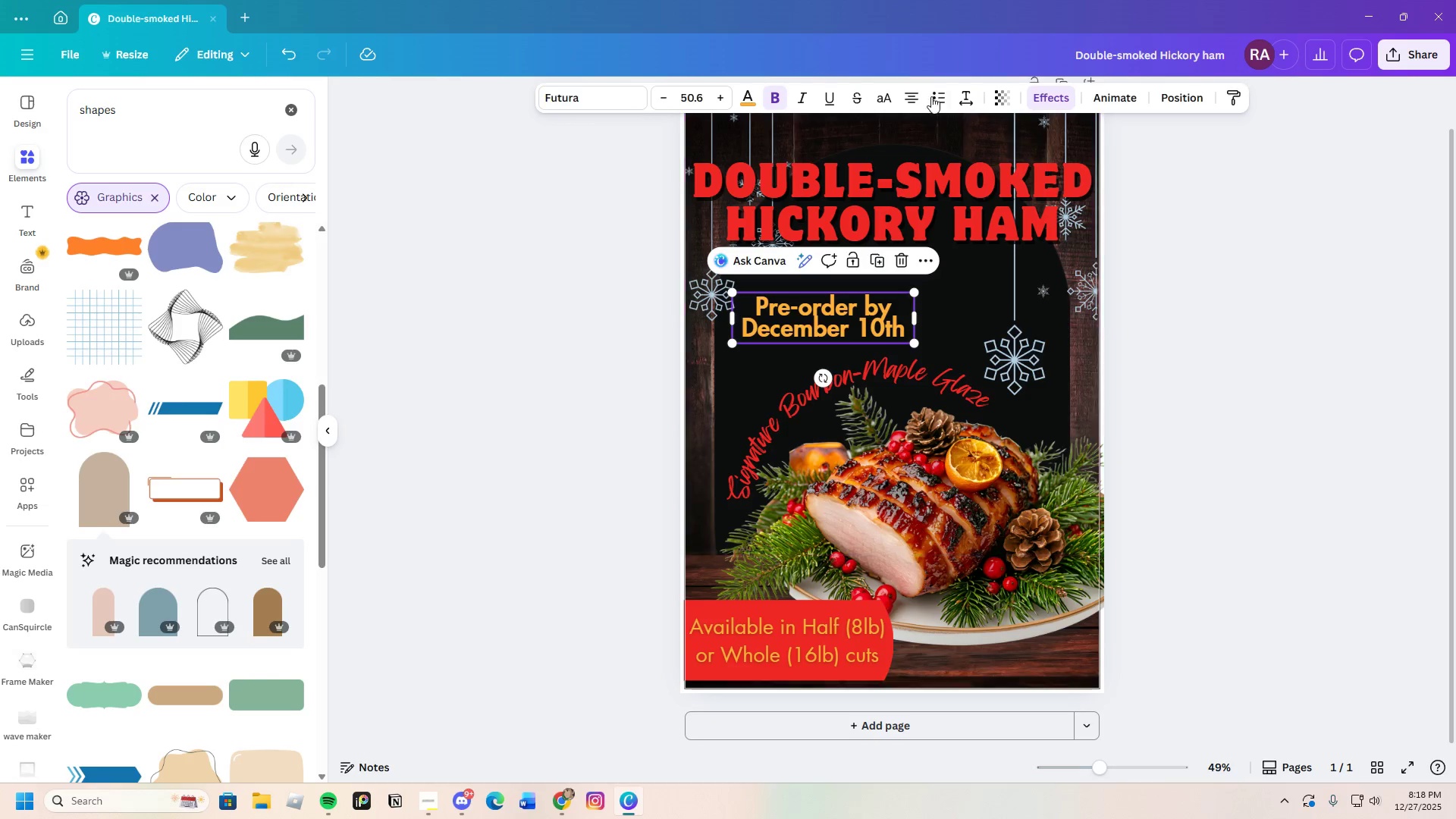 
left_click([961, 96])
 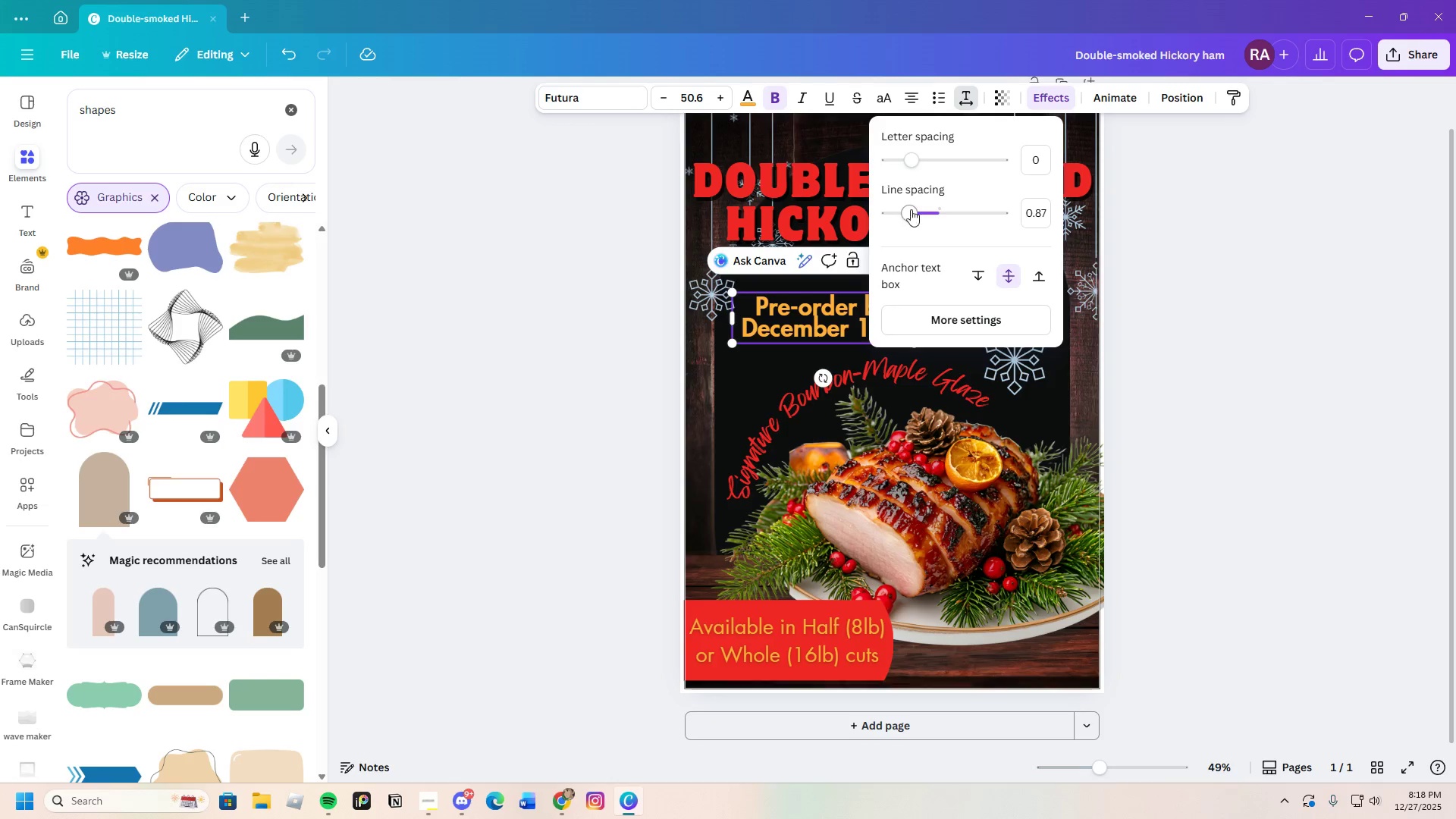 
left_click_drag(start_coordinate=[907, 208], to_coordinate=[917, 207])
 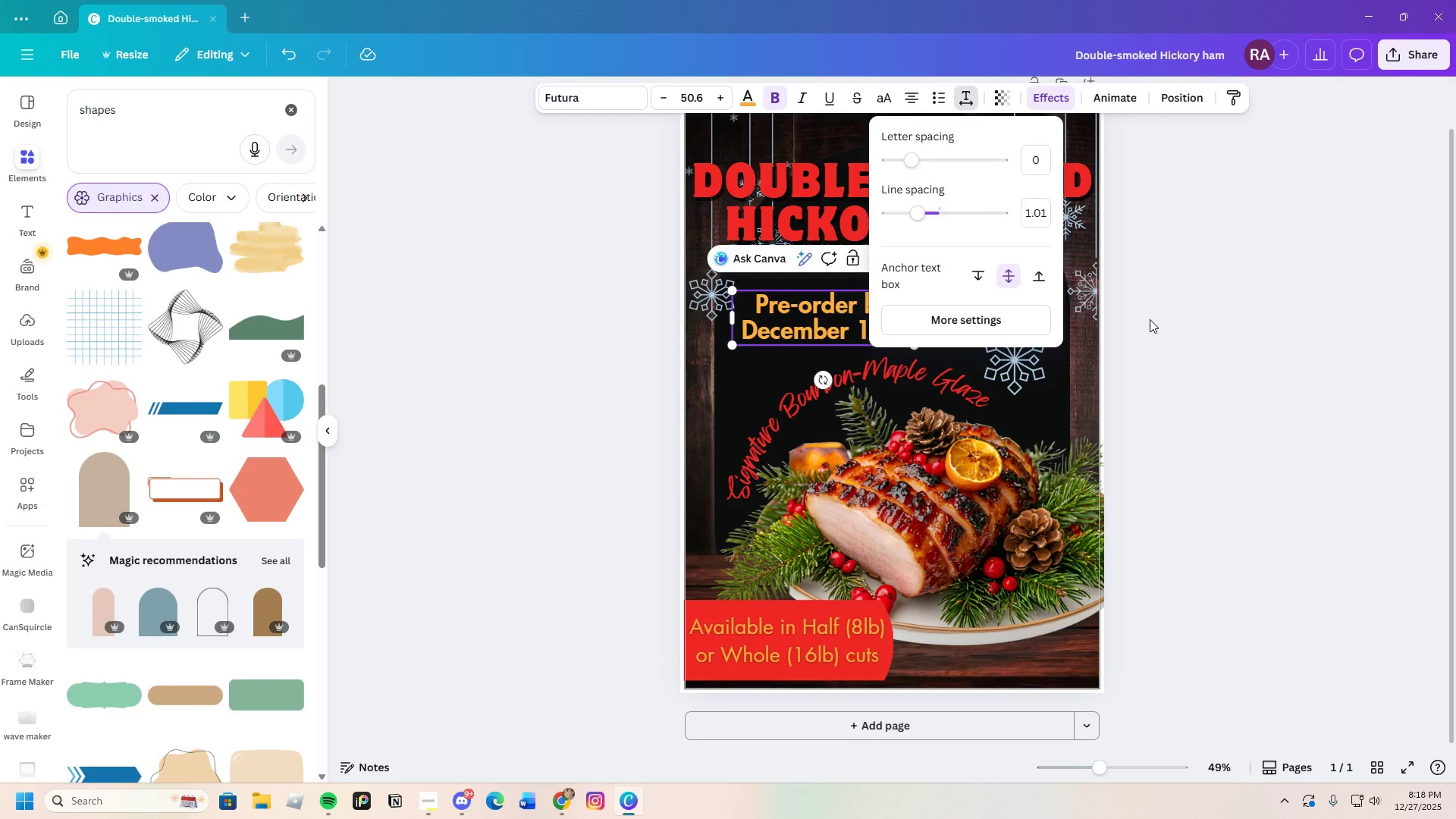 
left_click([1150, 319])
 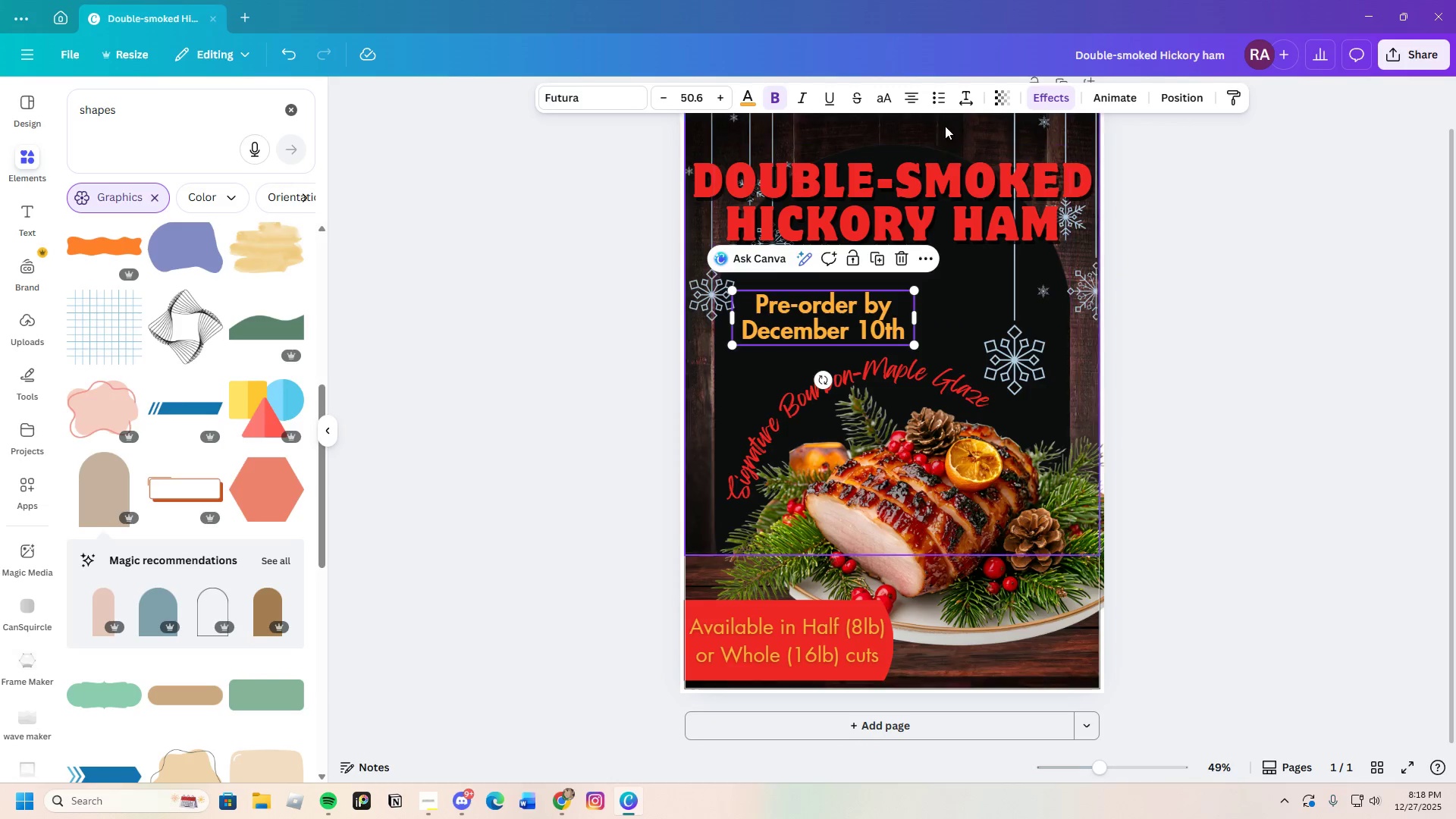 
left_click([958, 99])
 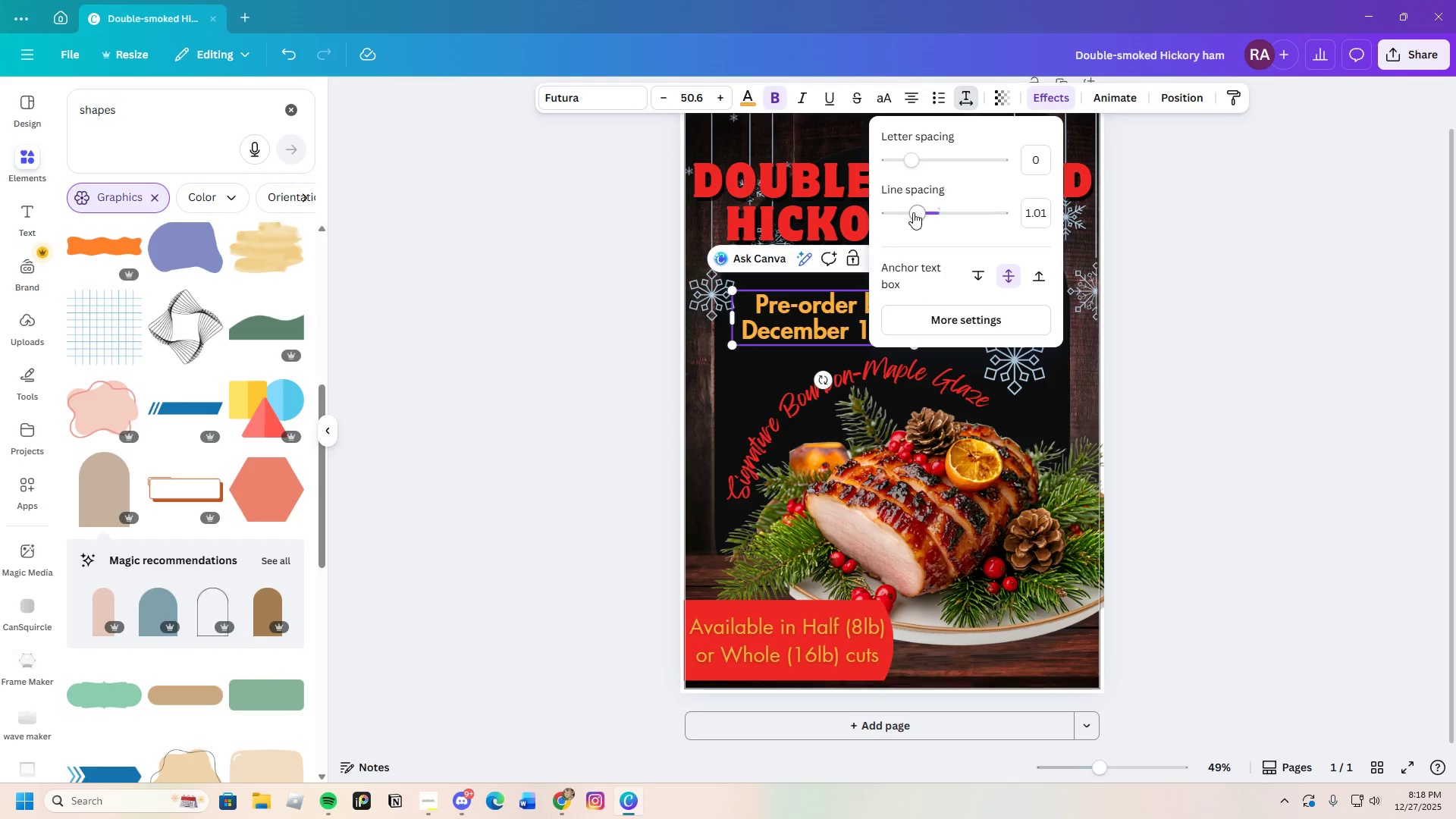 
left_click_drag(start_coordinate=[913, 212], to_coordinate=[919, 212])
 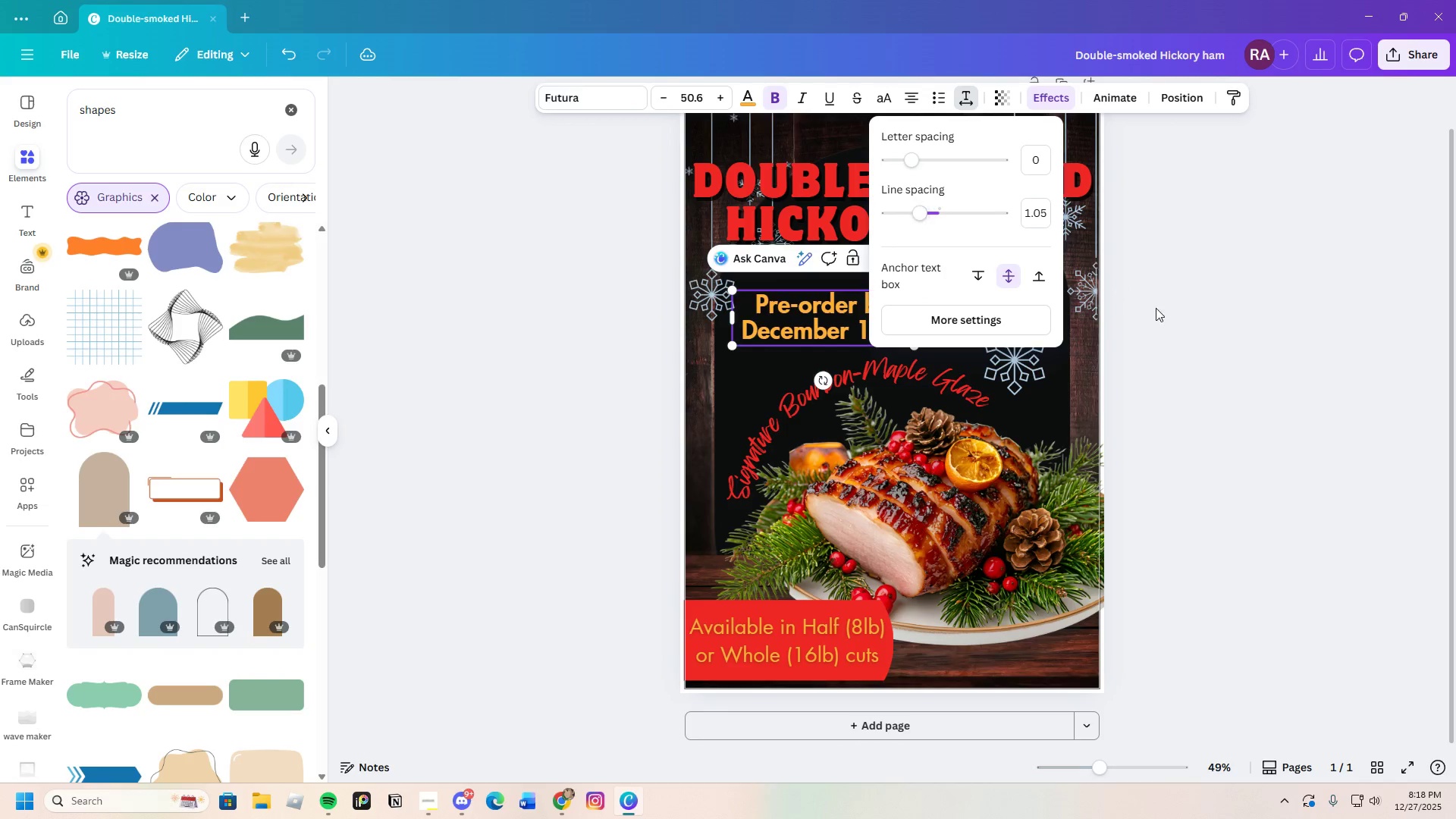 
left_click([1156, 308])
 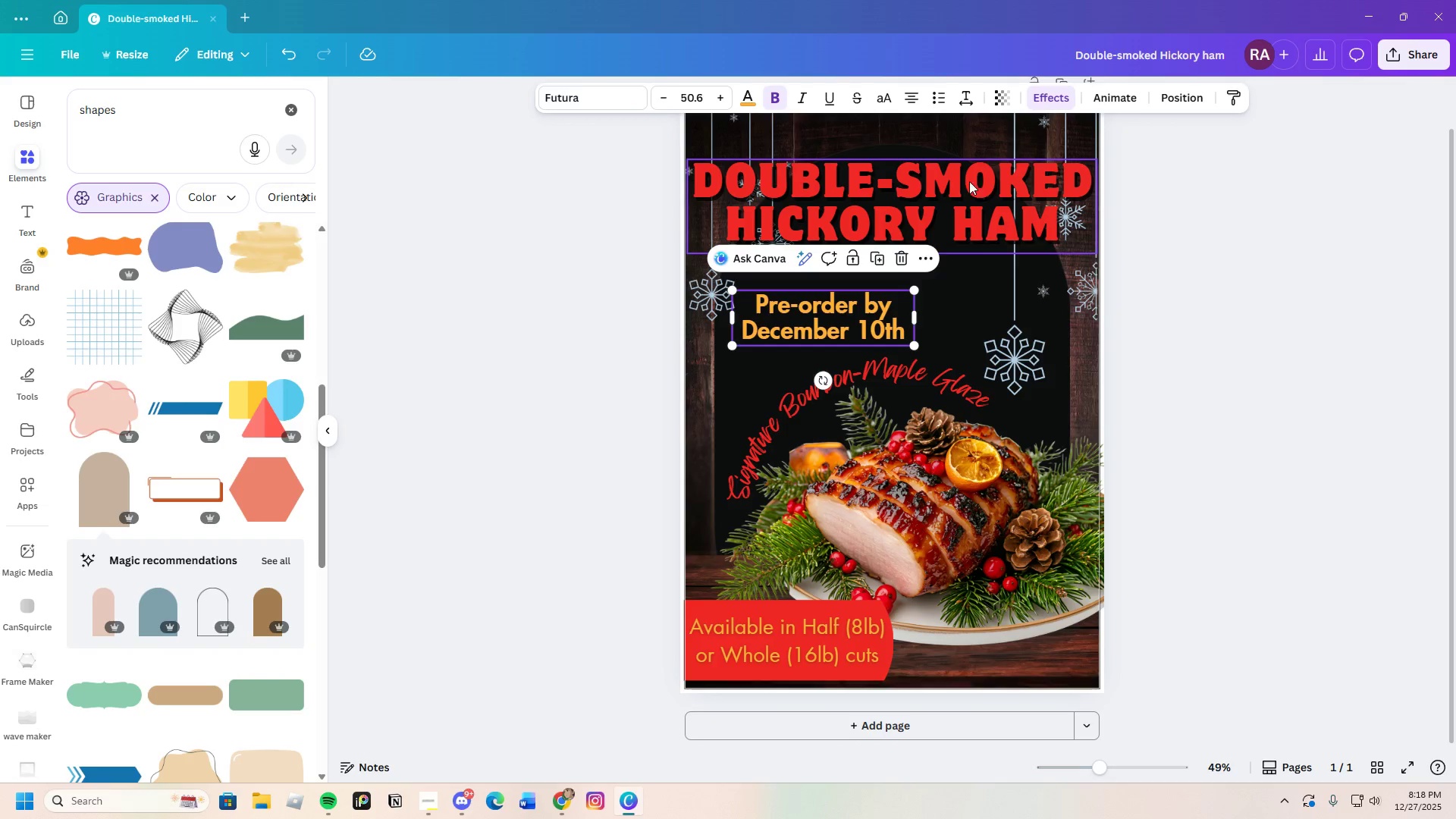 
left_click([964, 98])
 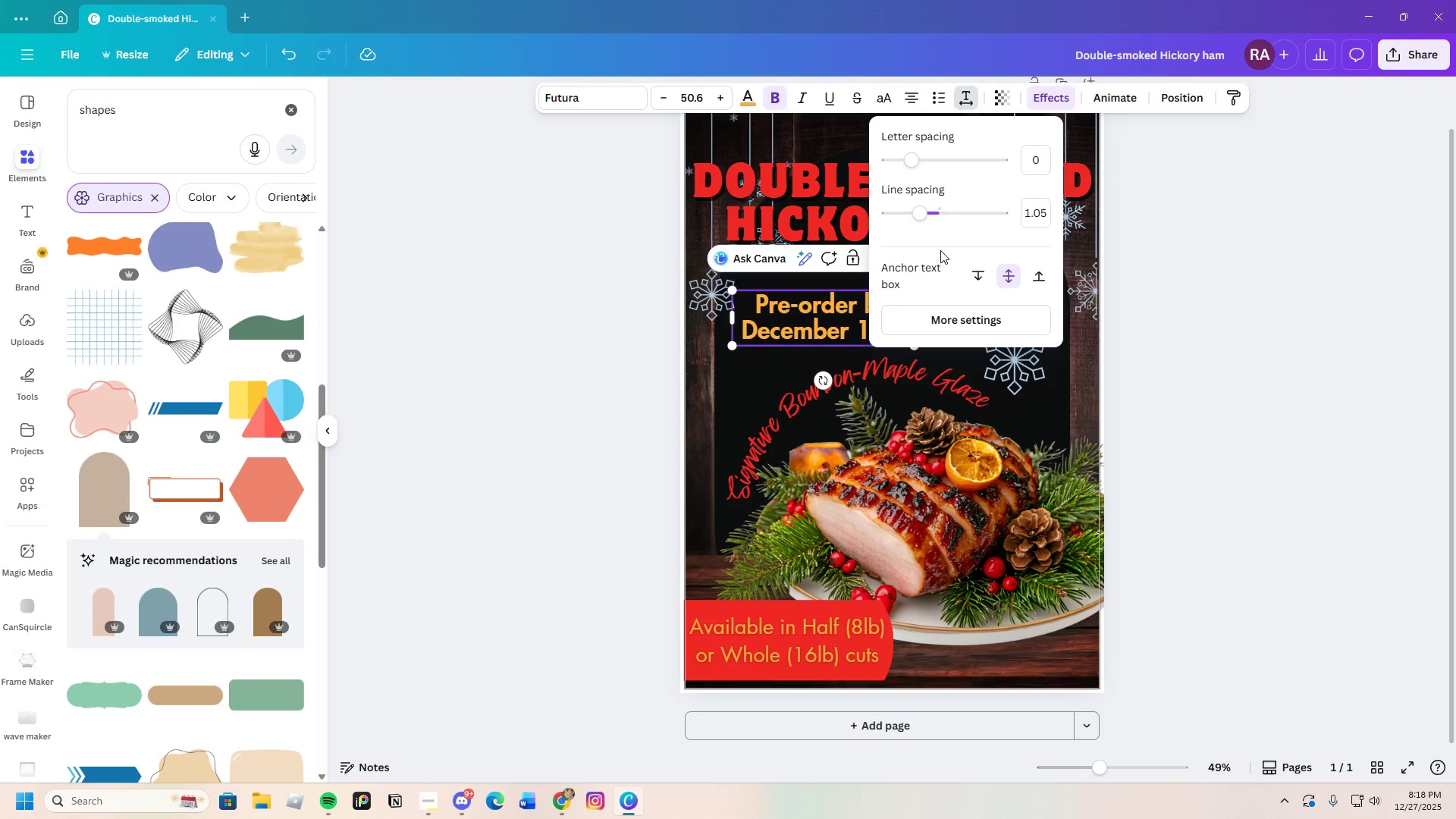 
left_click_drag(start_coordinate=[928, 215], to_coordinate=[934, 214])
 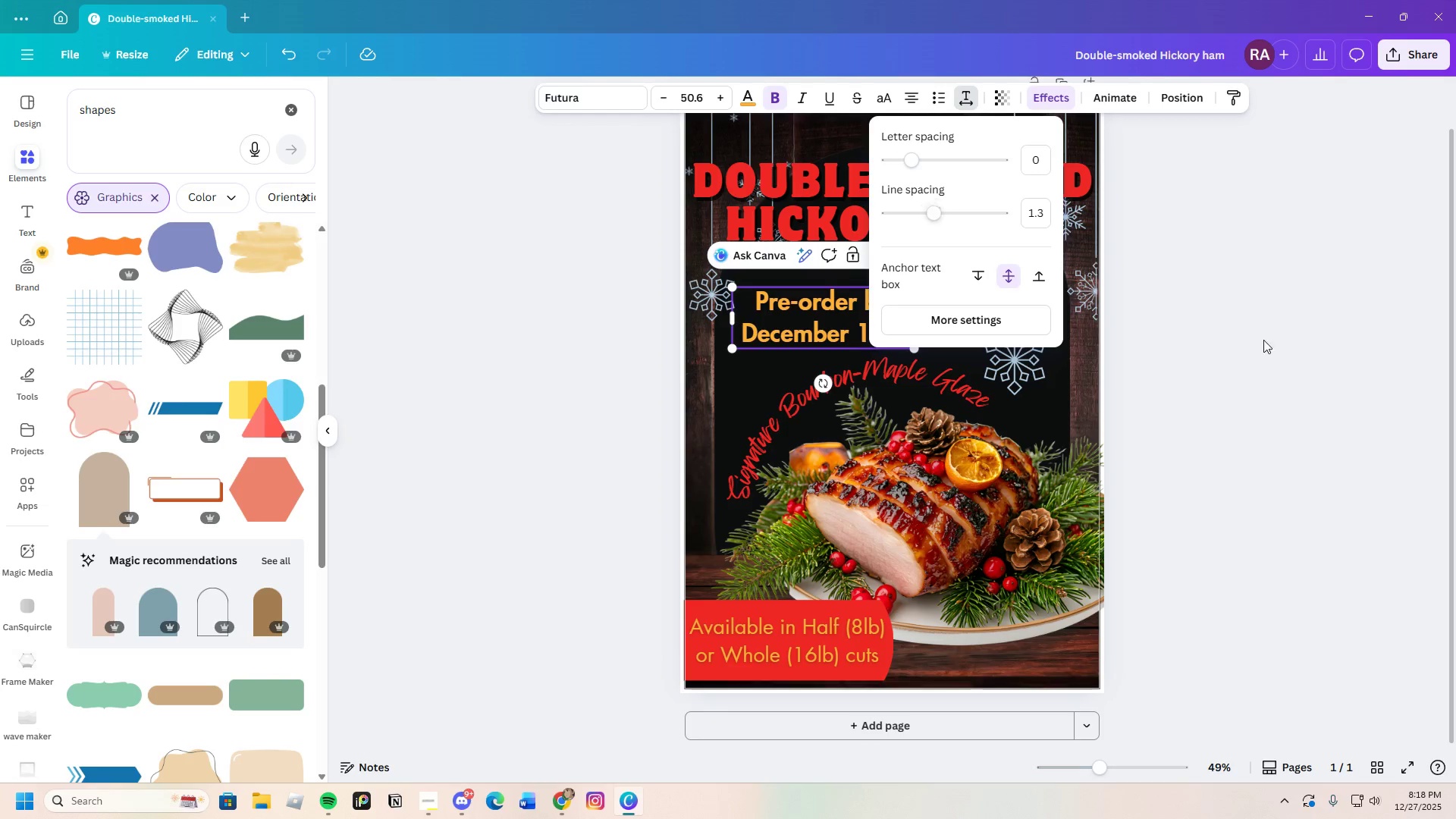 
left_click([1260, 340])
 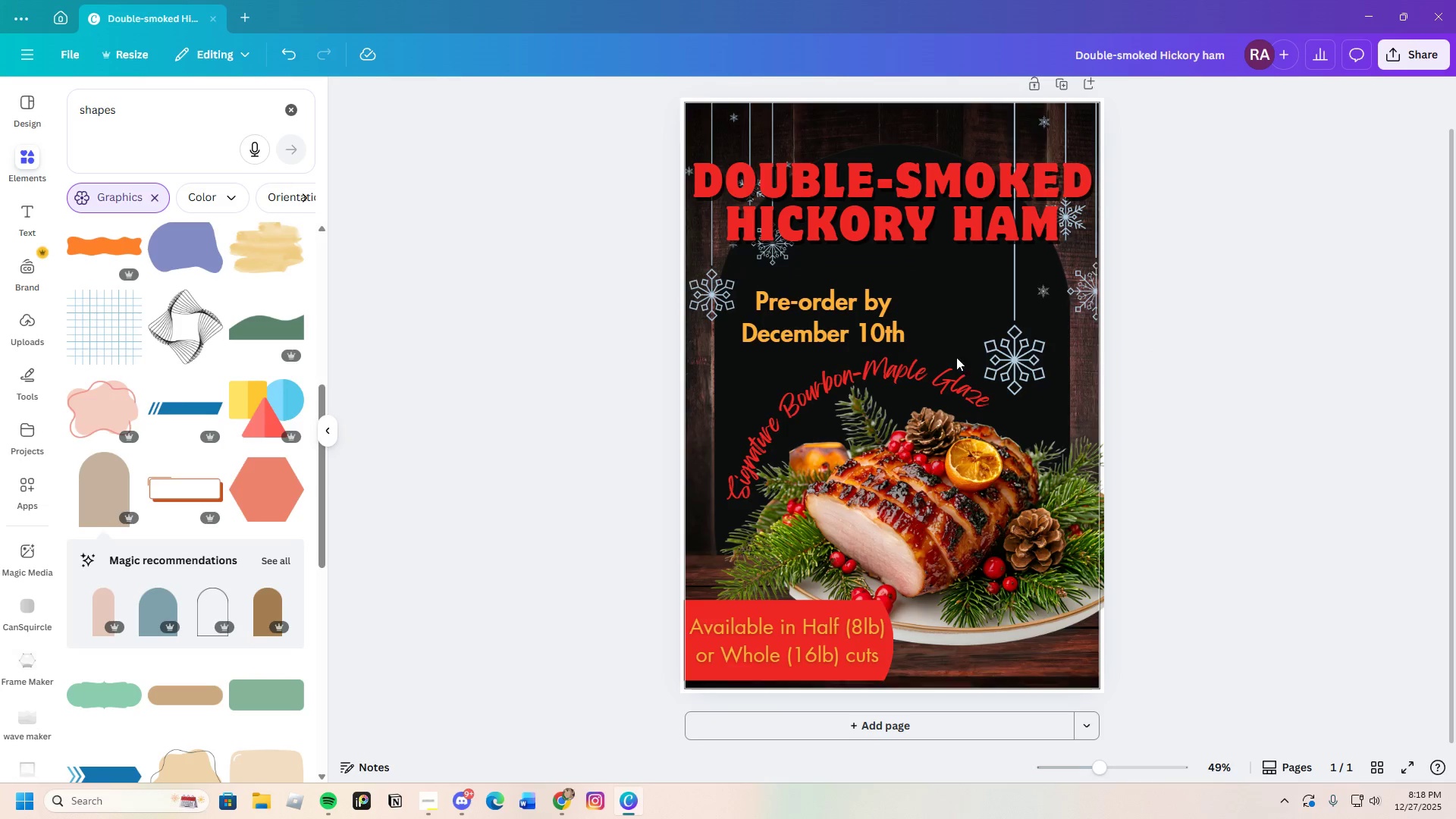 
left_click_drag(start_coordinate=[838, 315], to_coordinate=[821, 311])
 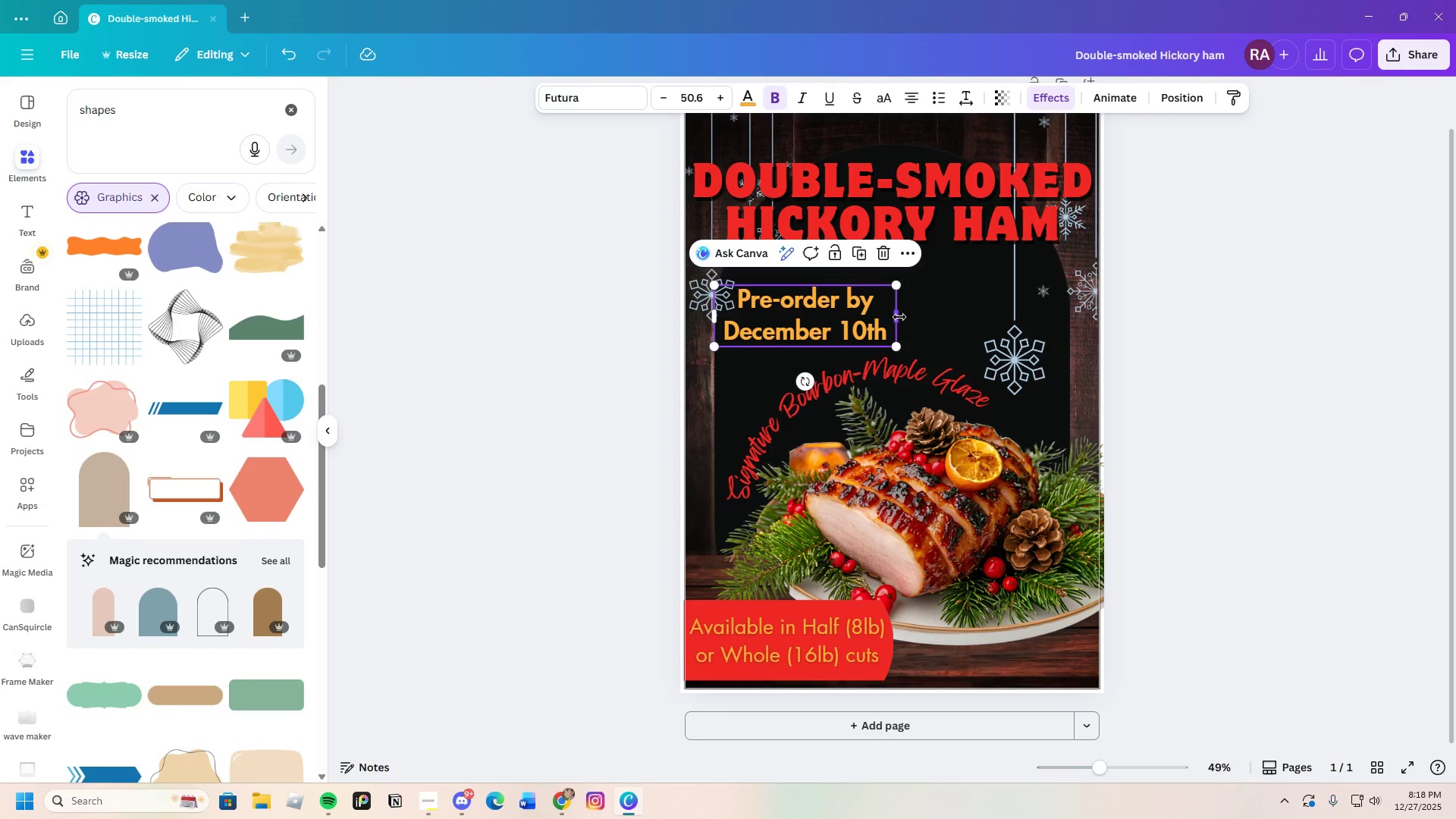 
left_click_drag(start_coordinate=[899, 317], to_coordinate=[902, 310])
 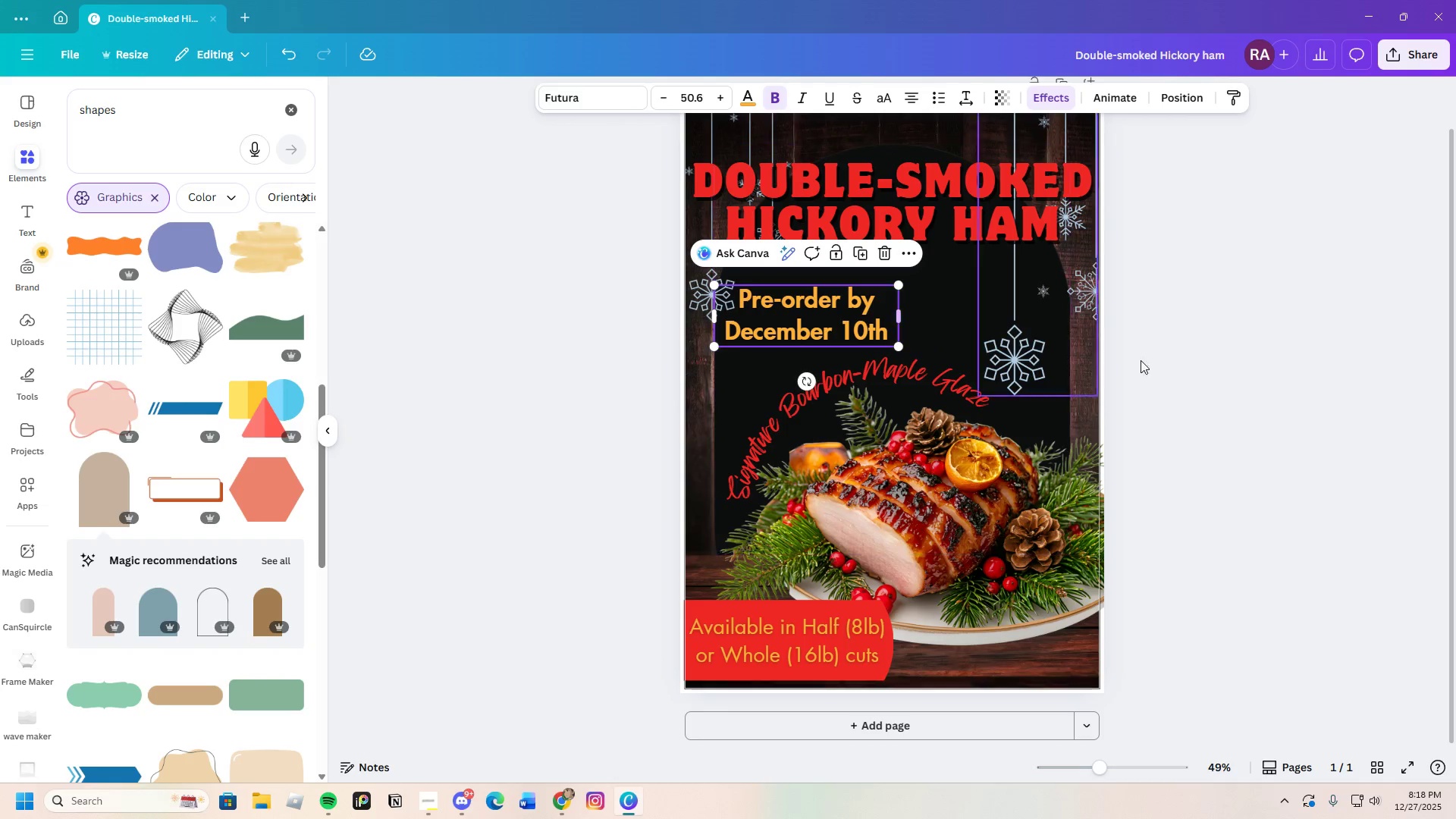 
left_click([1222, 372])
 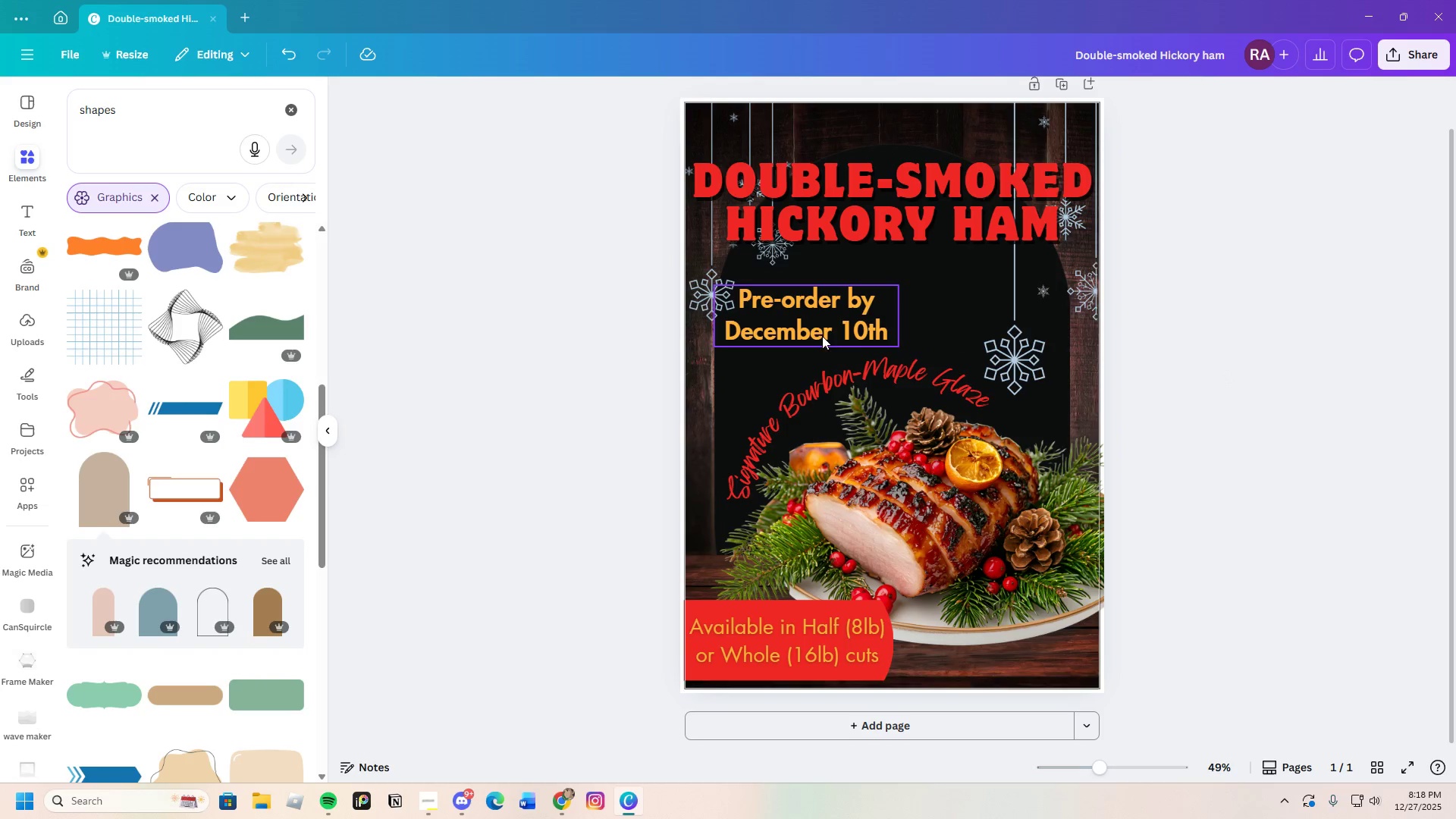 
left_click_drag(start_coordinate=[810, 320], to_coordinate=[817, 317])
 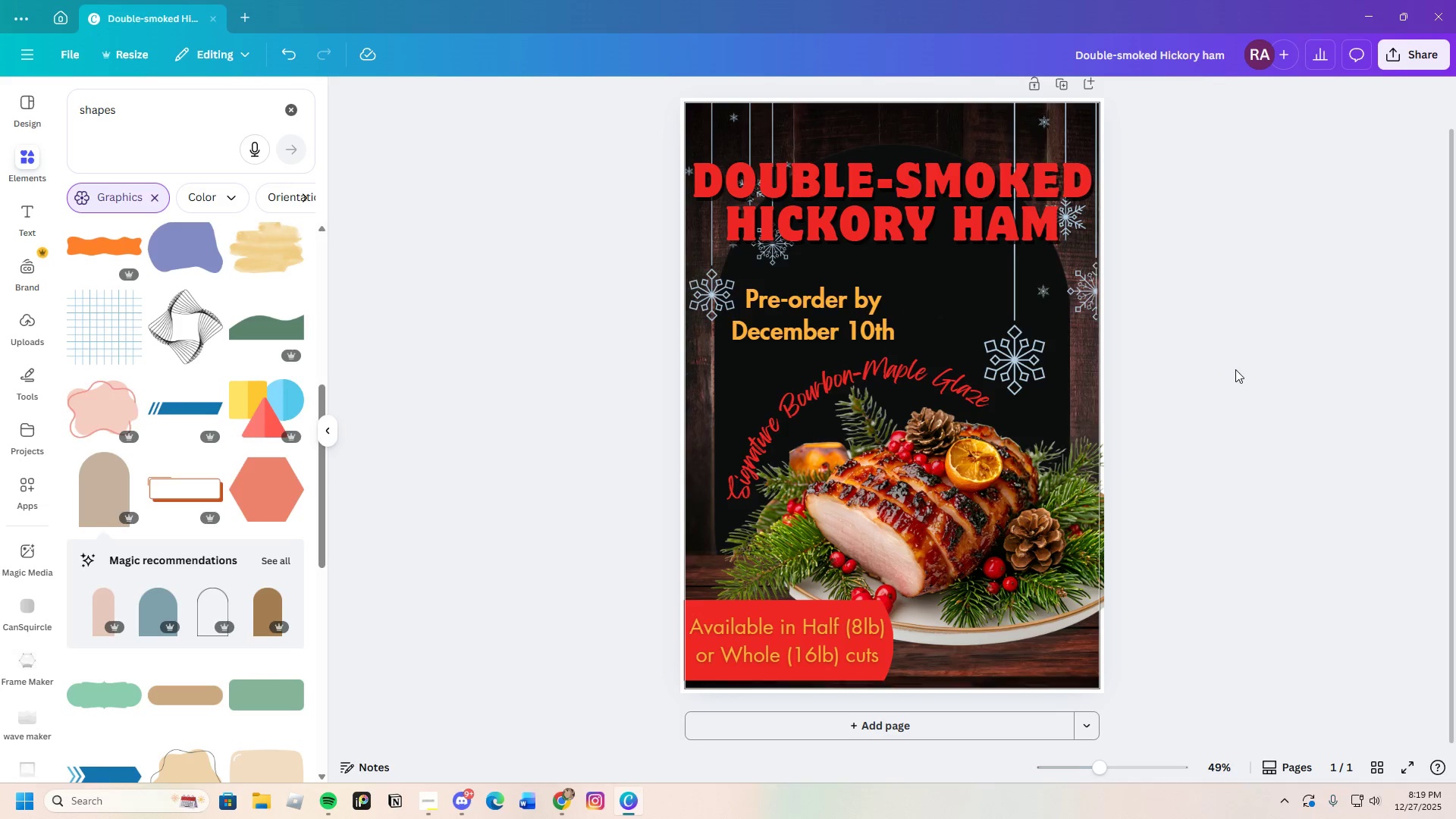 
wait(11.94)
 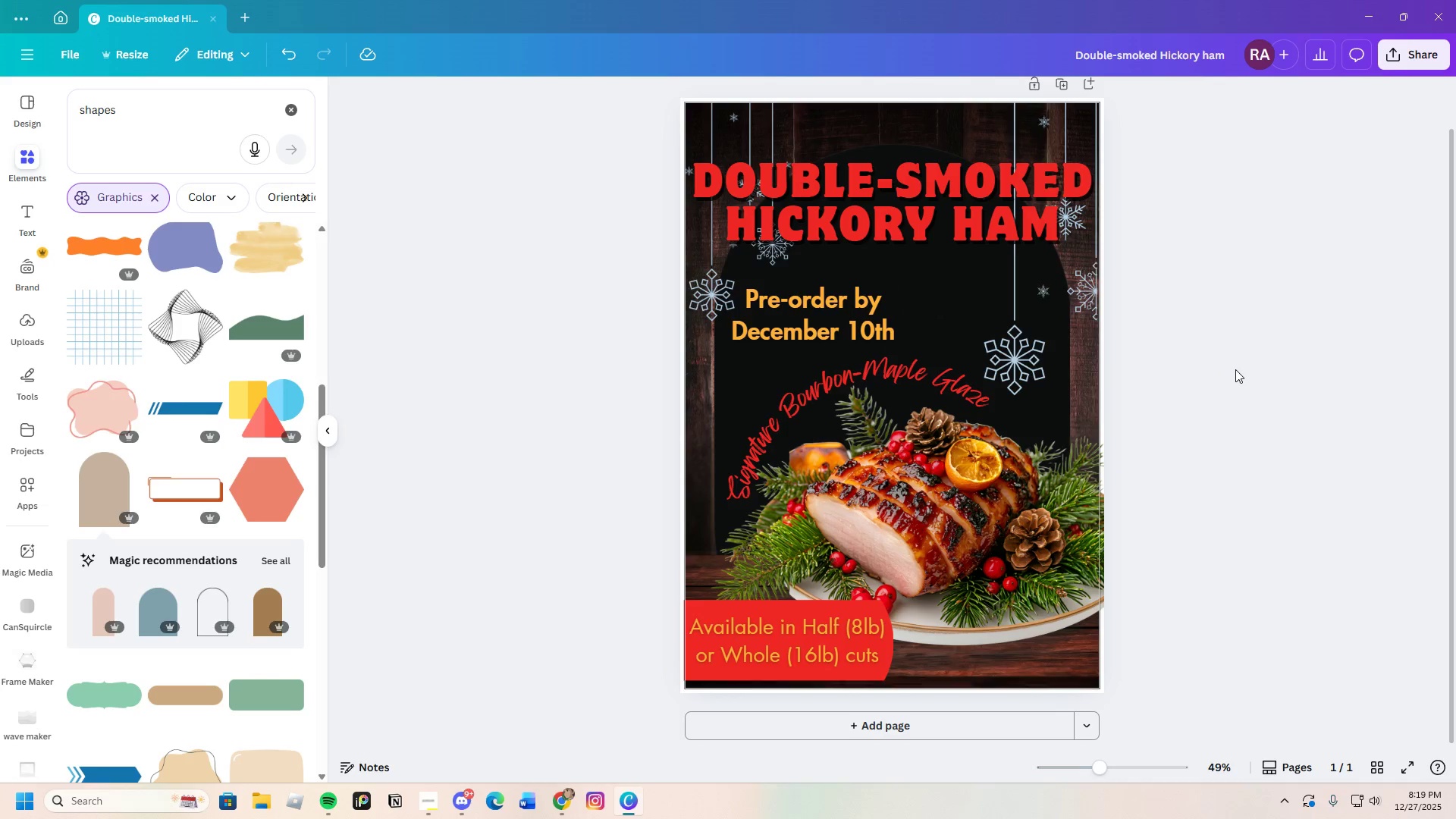 
left_click_drag(start_coordinate=[846, 373], to_coordinate=[844, 364])
 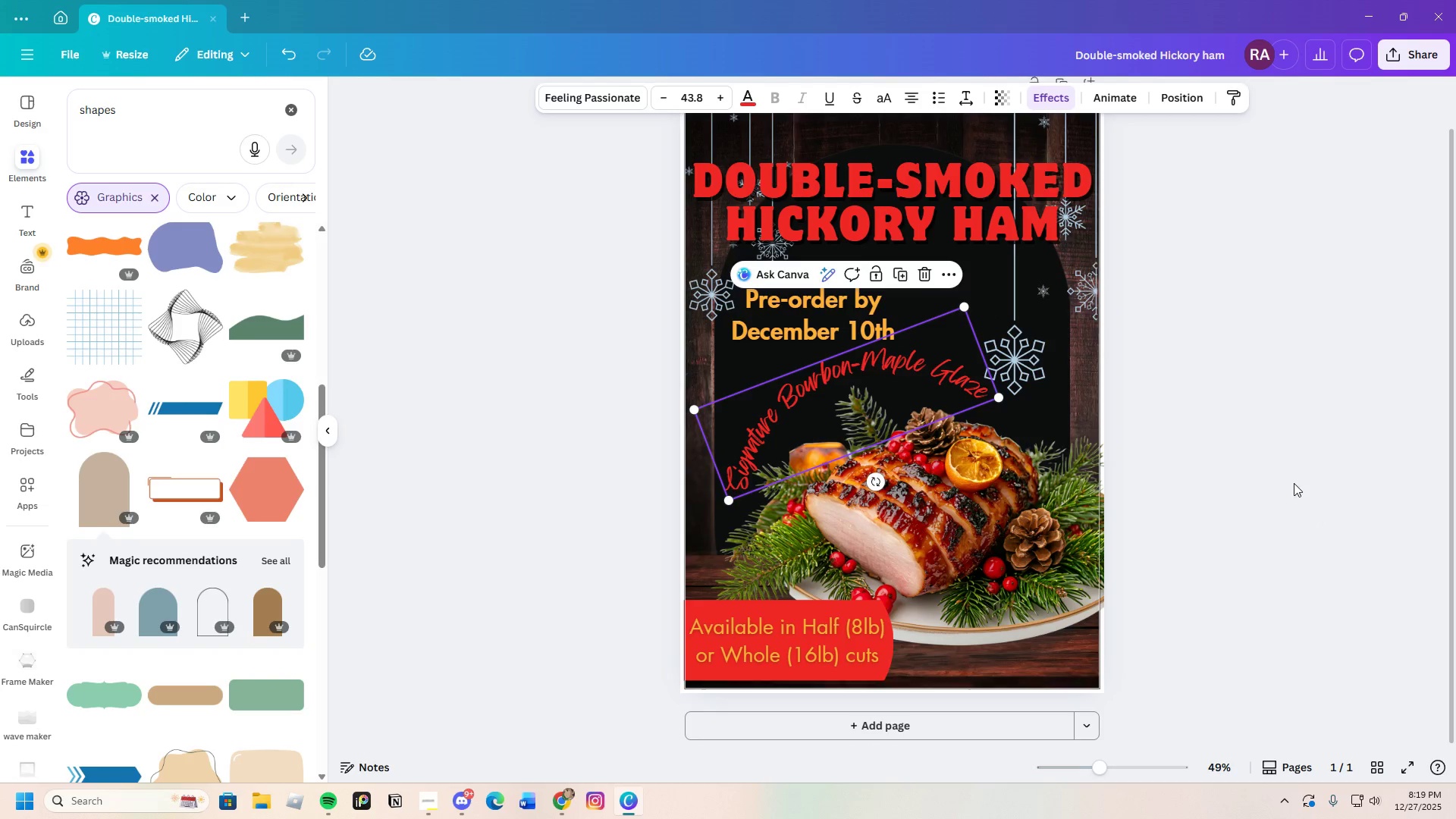 
left_click([1294, 483])
 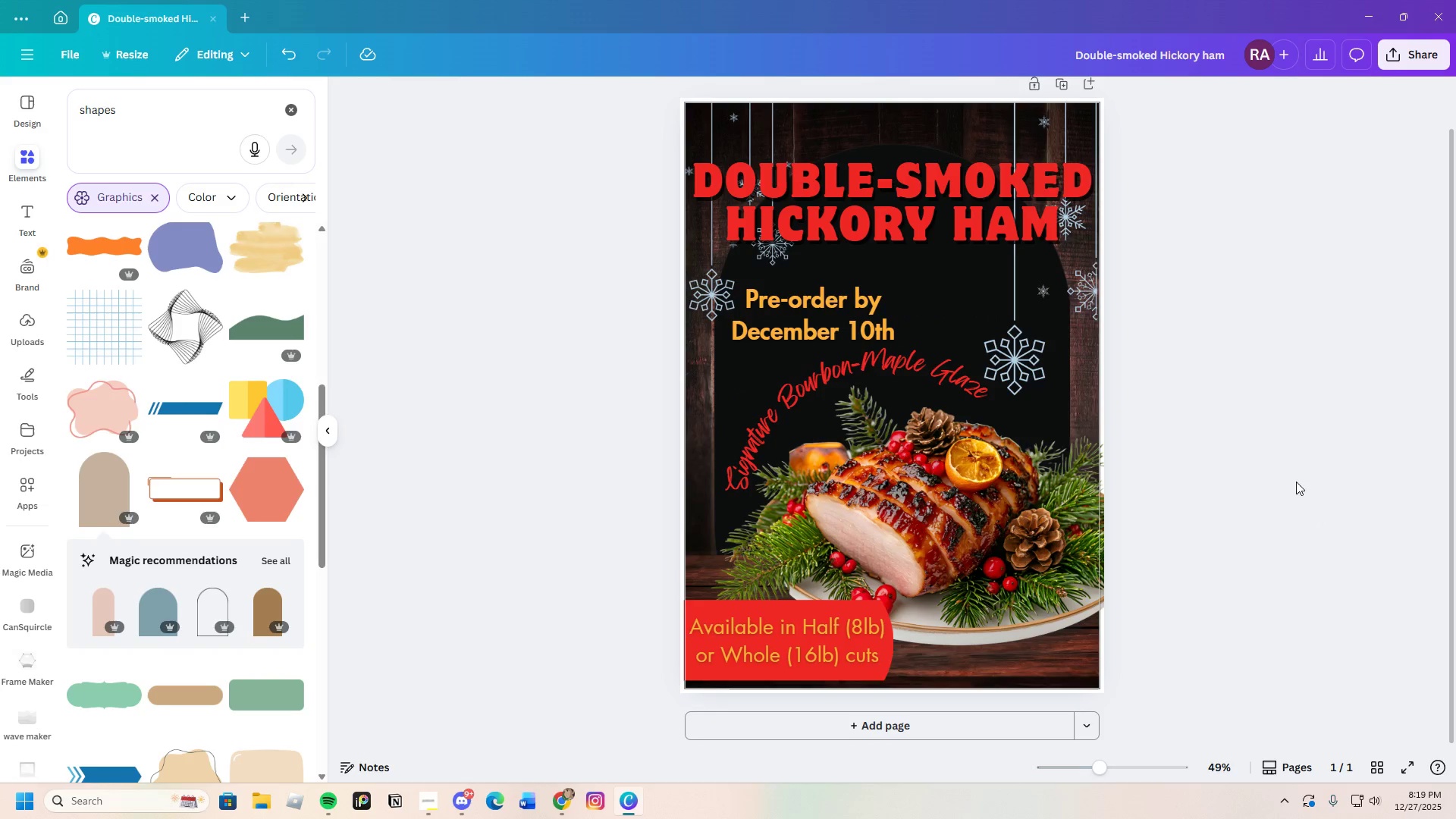 
wait(8.06)
 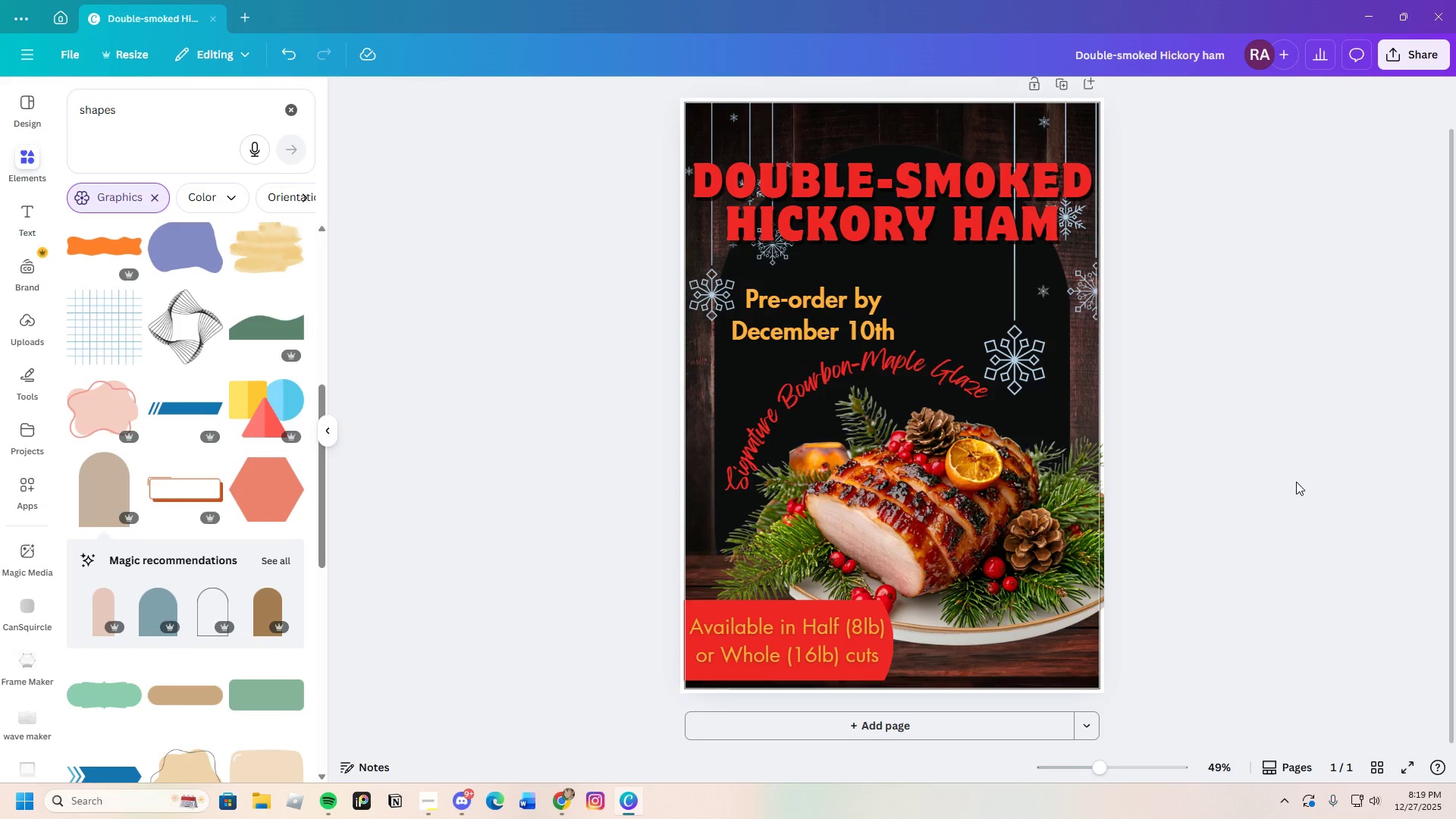 
left_click([734, 606])
 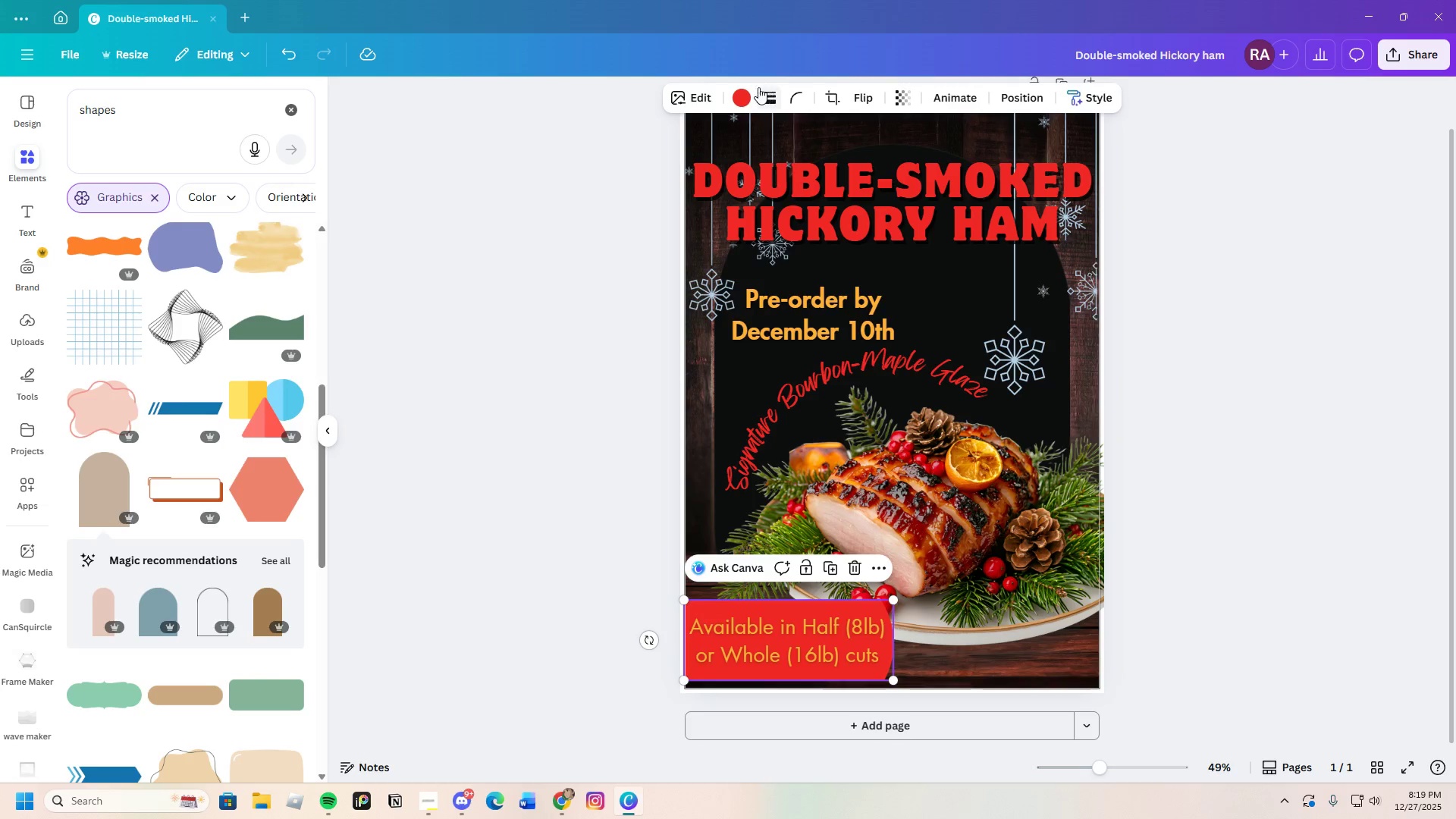 
left_click([745, 94])
 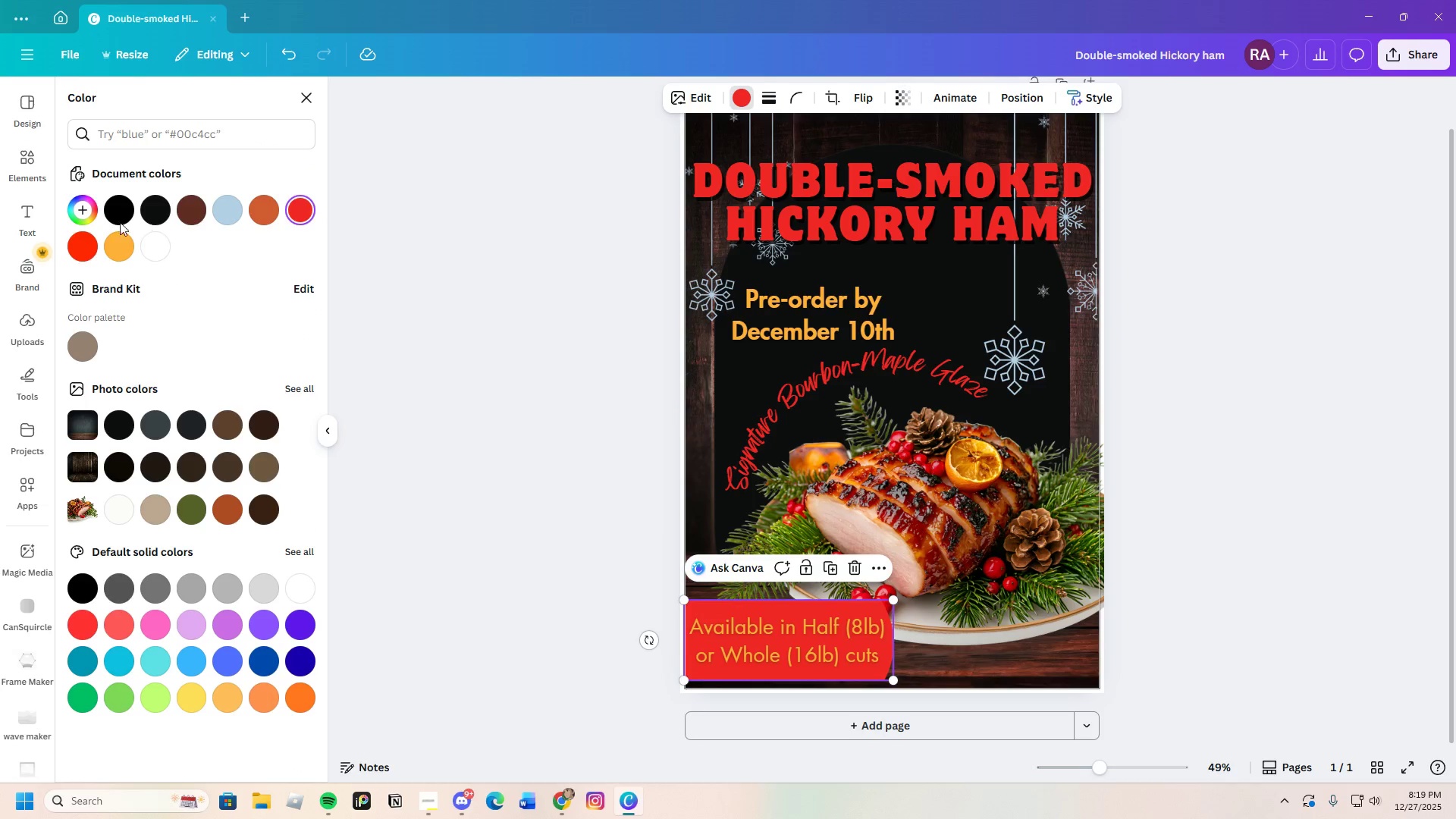 
left_click([78, 208])
 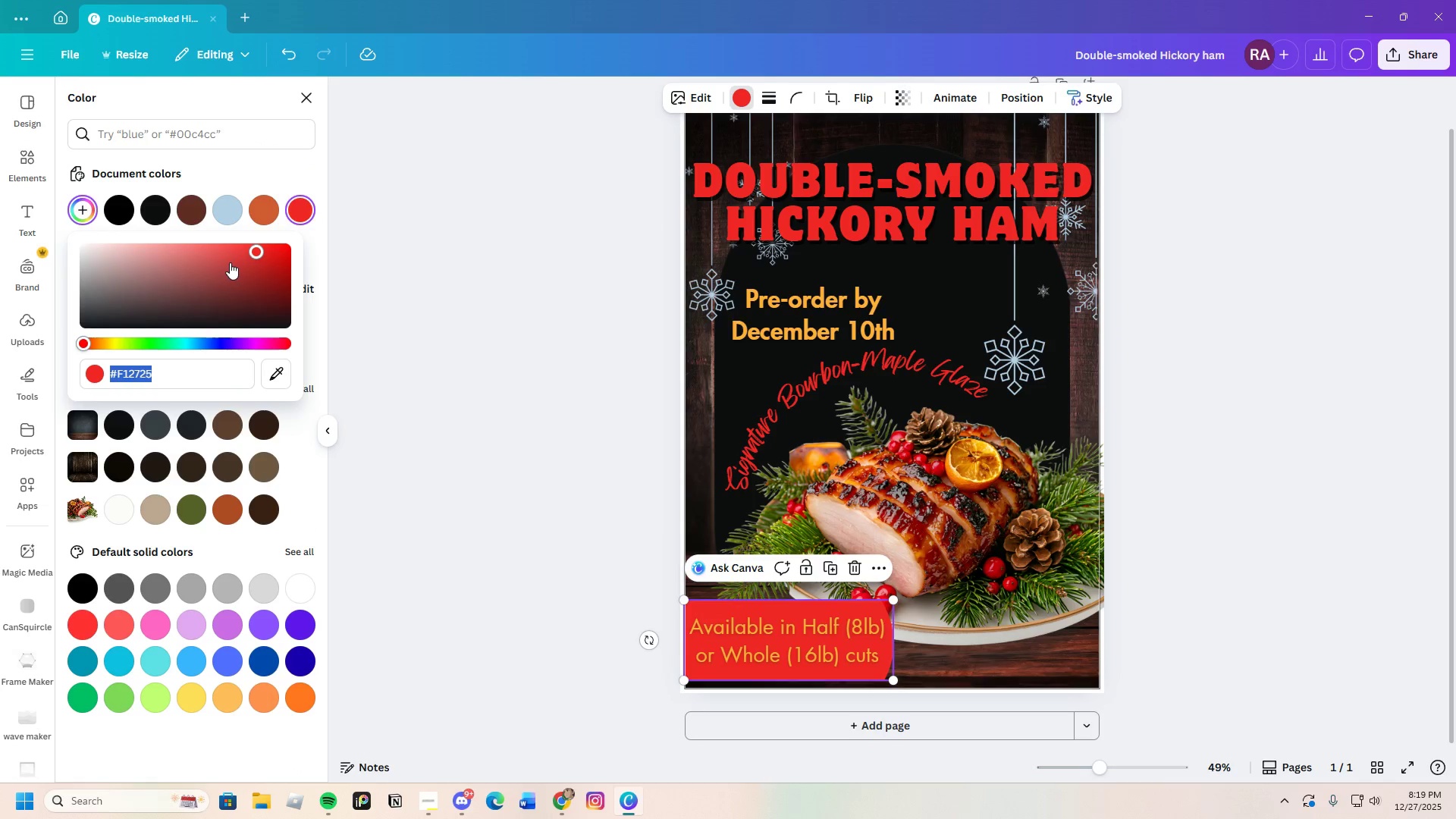 
left_click_drag(start_coordinate=[240, 260], to_coordinate=[234, 287])
 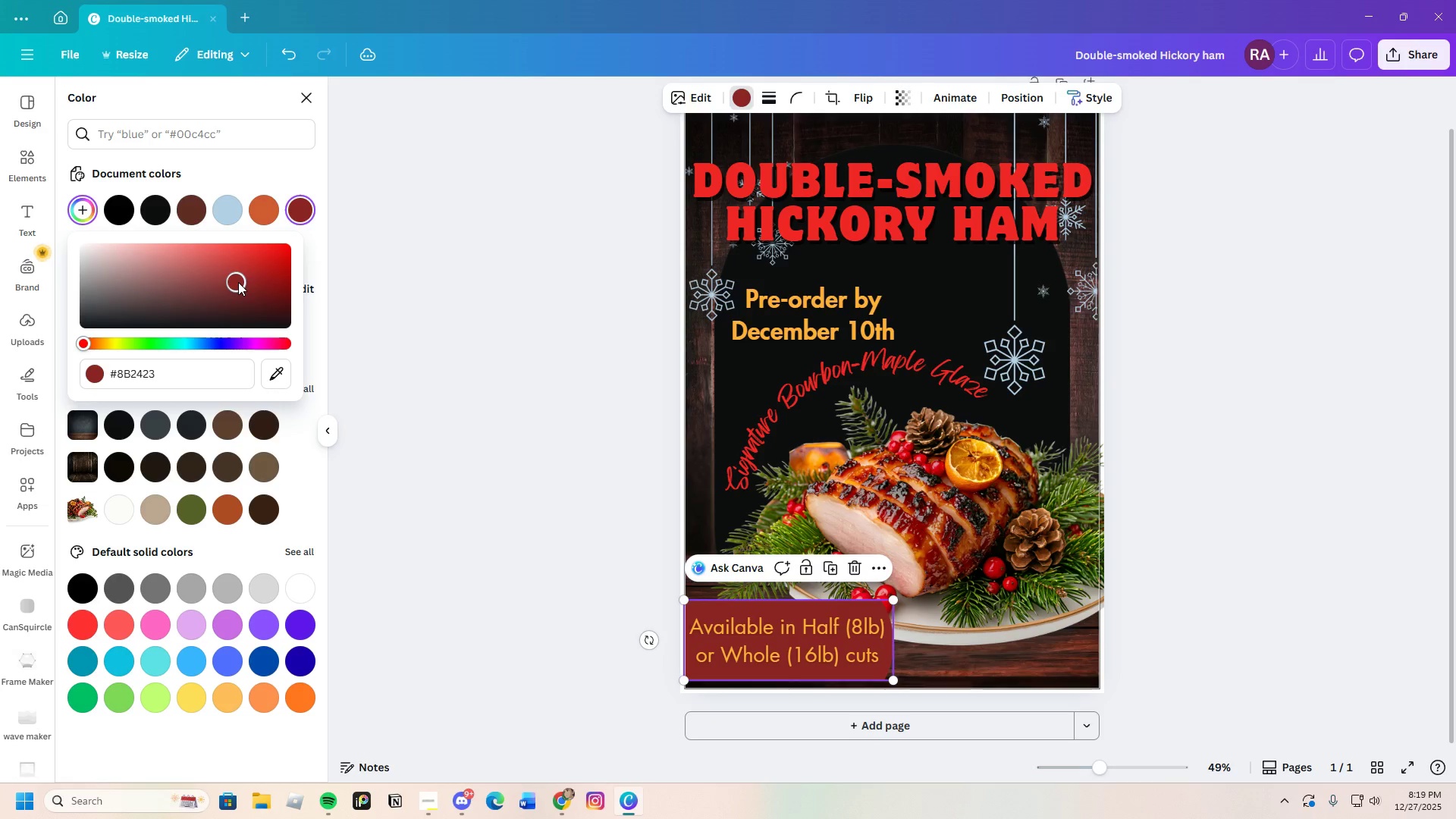 
double_click([1165, 522])
 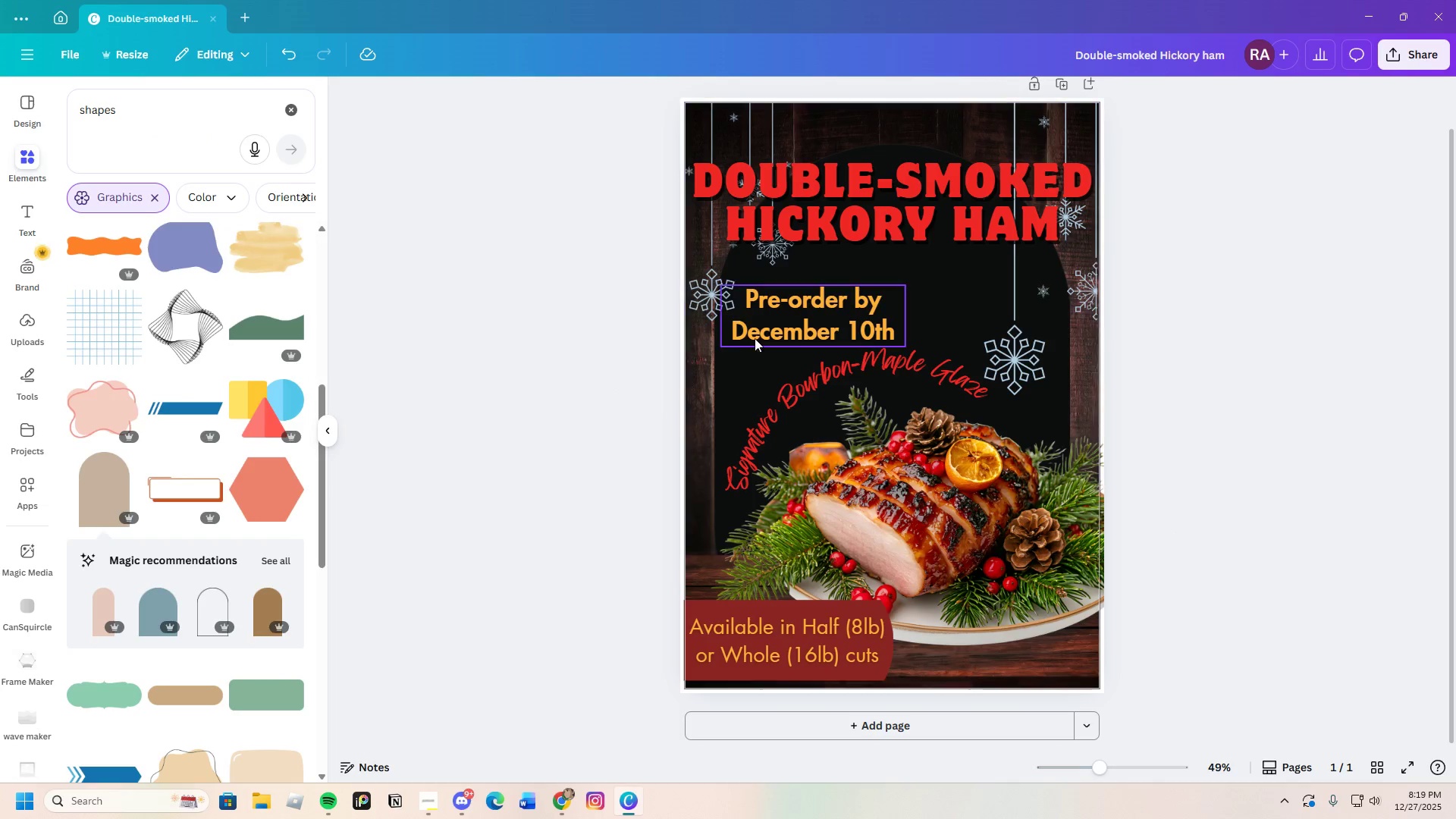 
left_click_drag(start_coordinate=[776, 322], to_coordinate=[777, 317])
 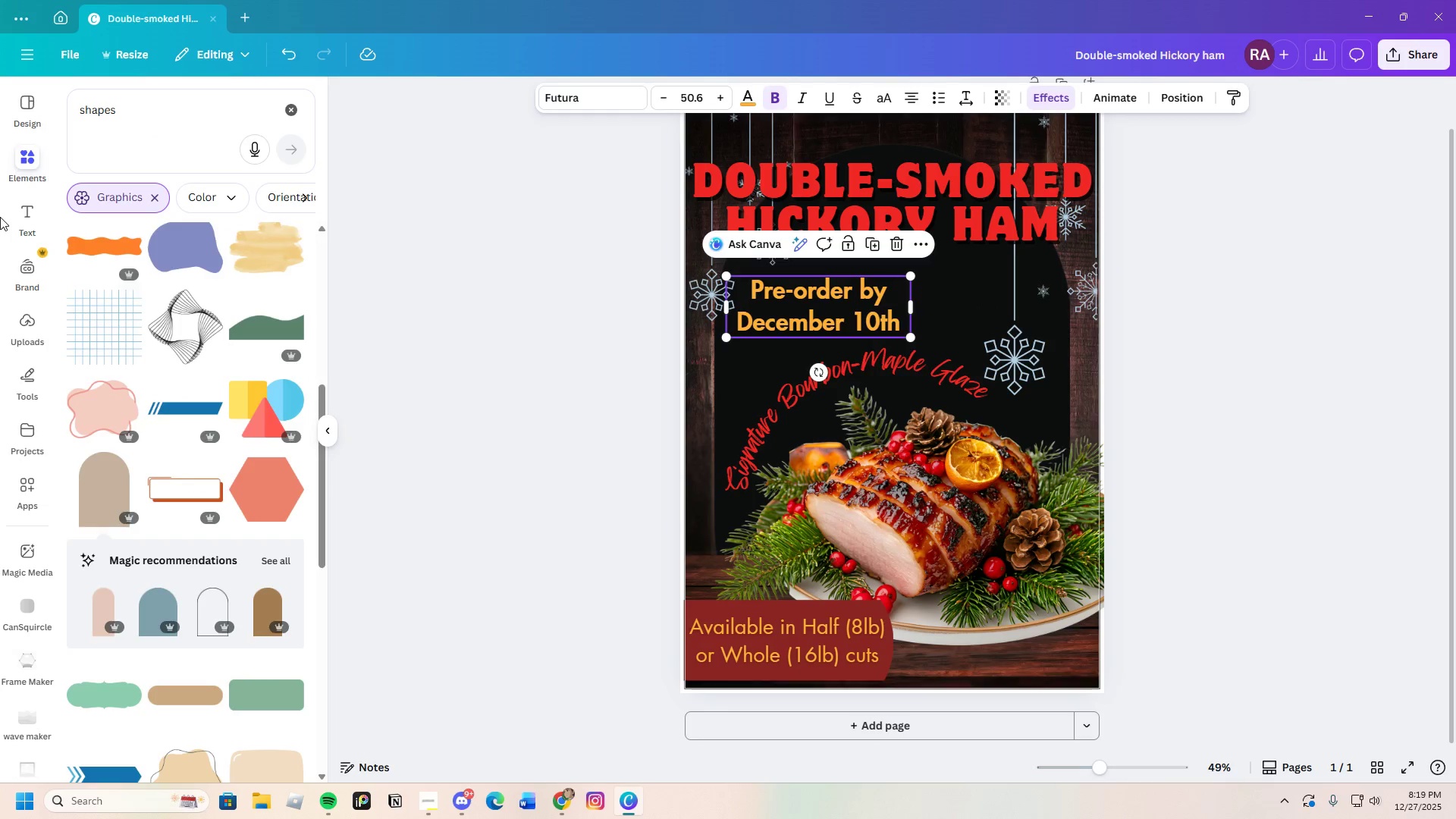 
left_click([29, 211])
 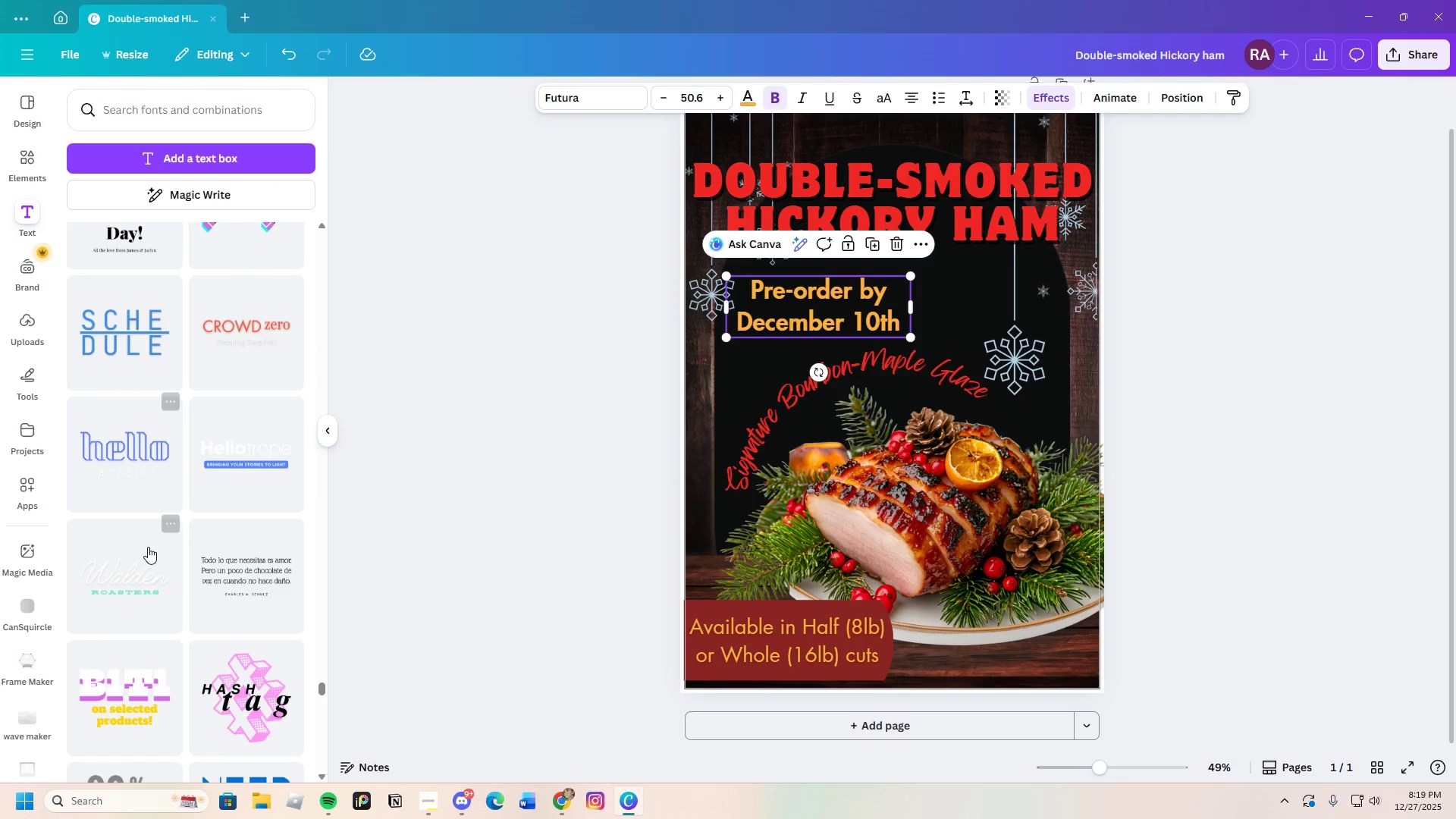 
scroll: coordinate [152, 550], scroll_direction: down, amount: 17.0
 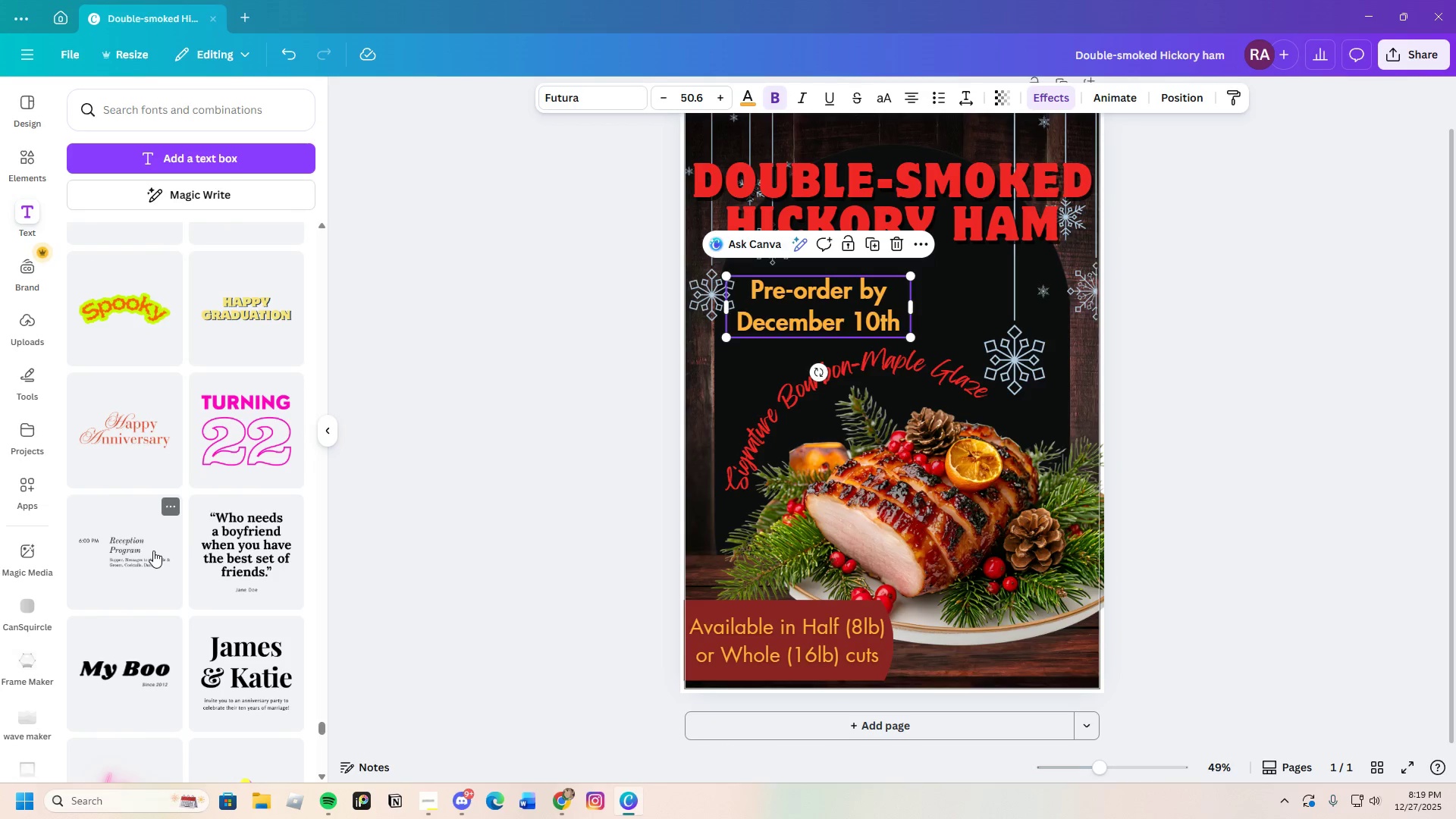 
wait(7.38)
 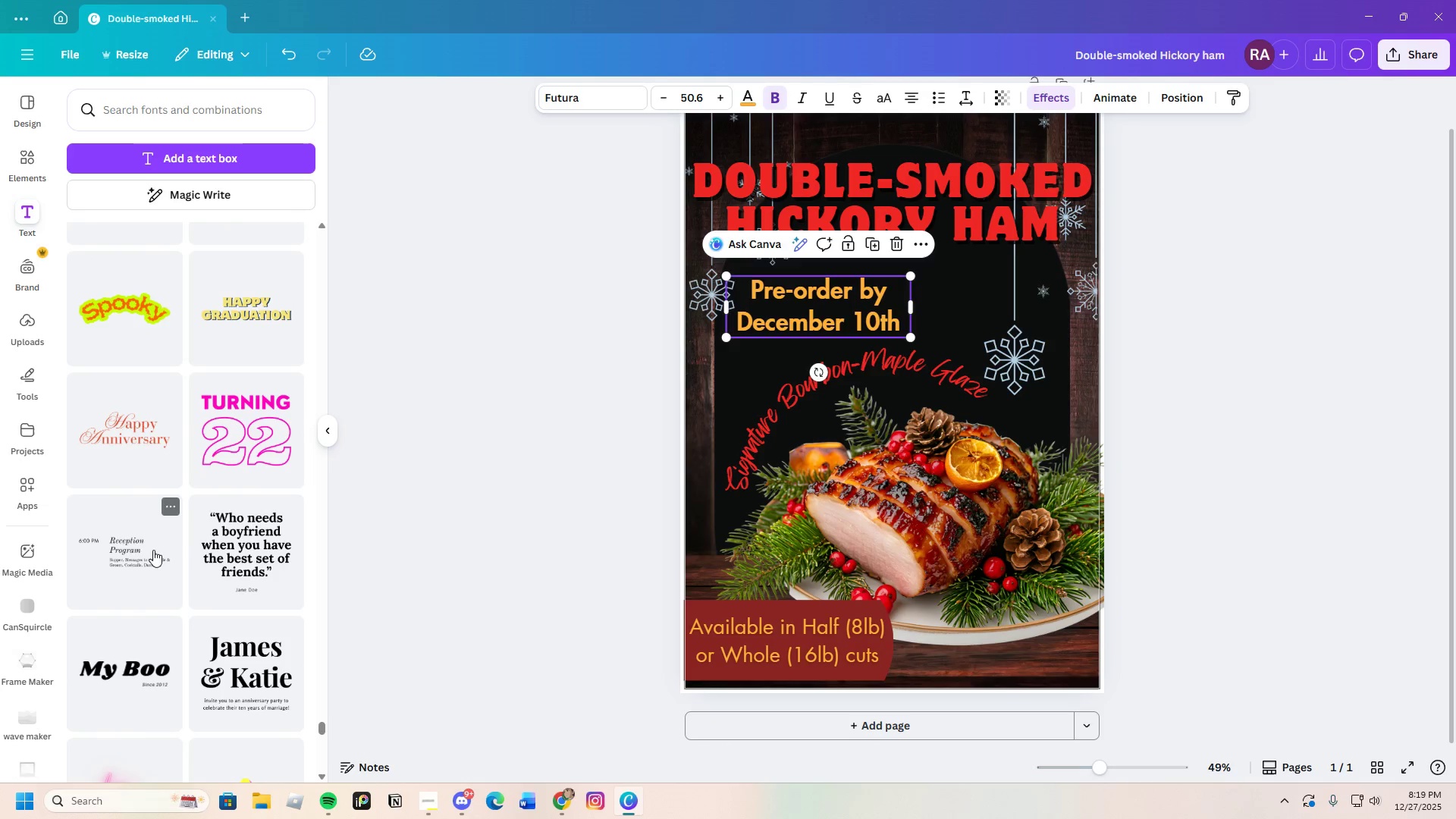 
scroll: coordinate [154, 551], scroll_direction: down, amount: 3.0
 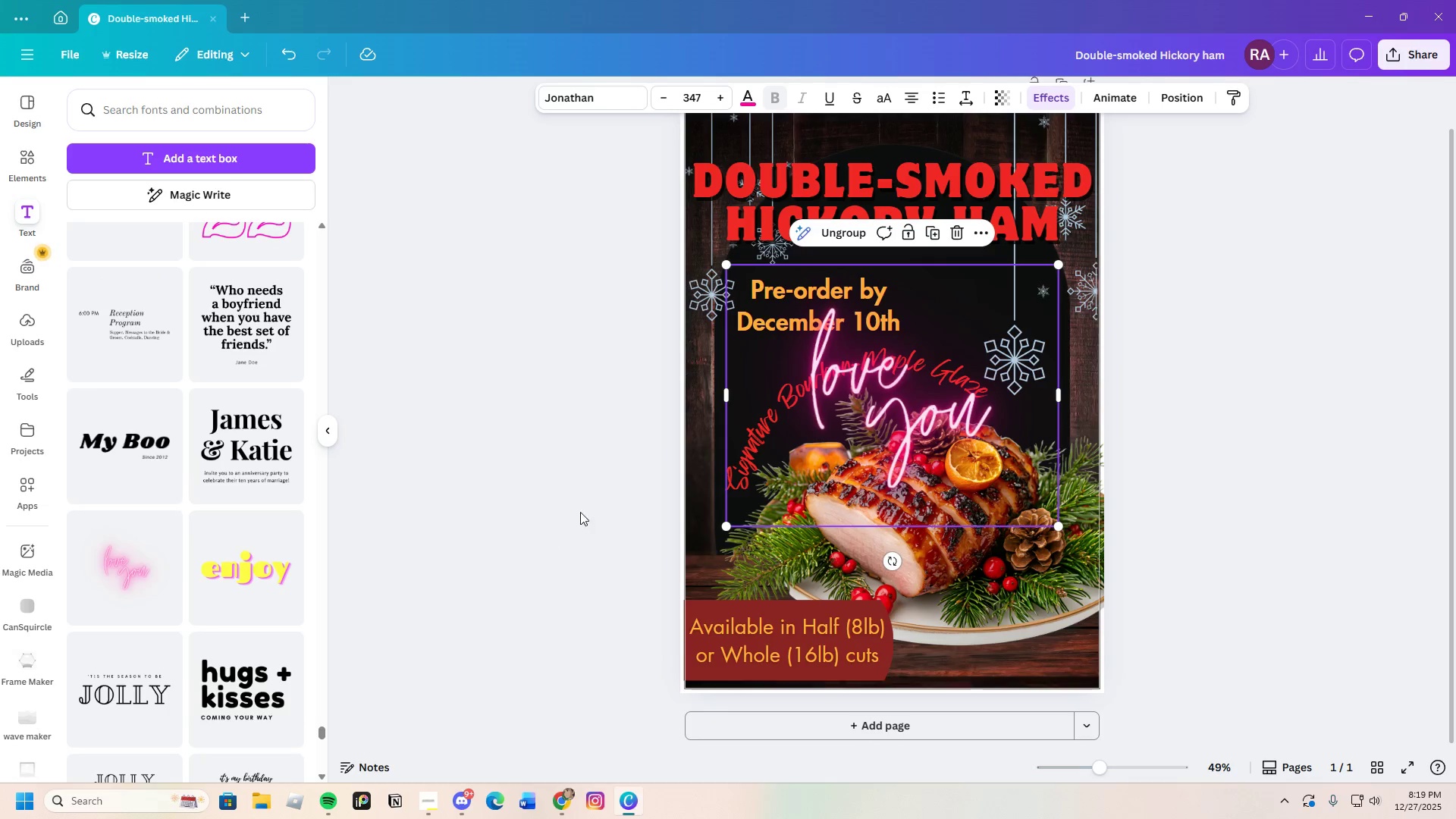 
left_click([952, 234])
 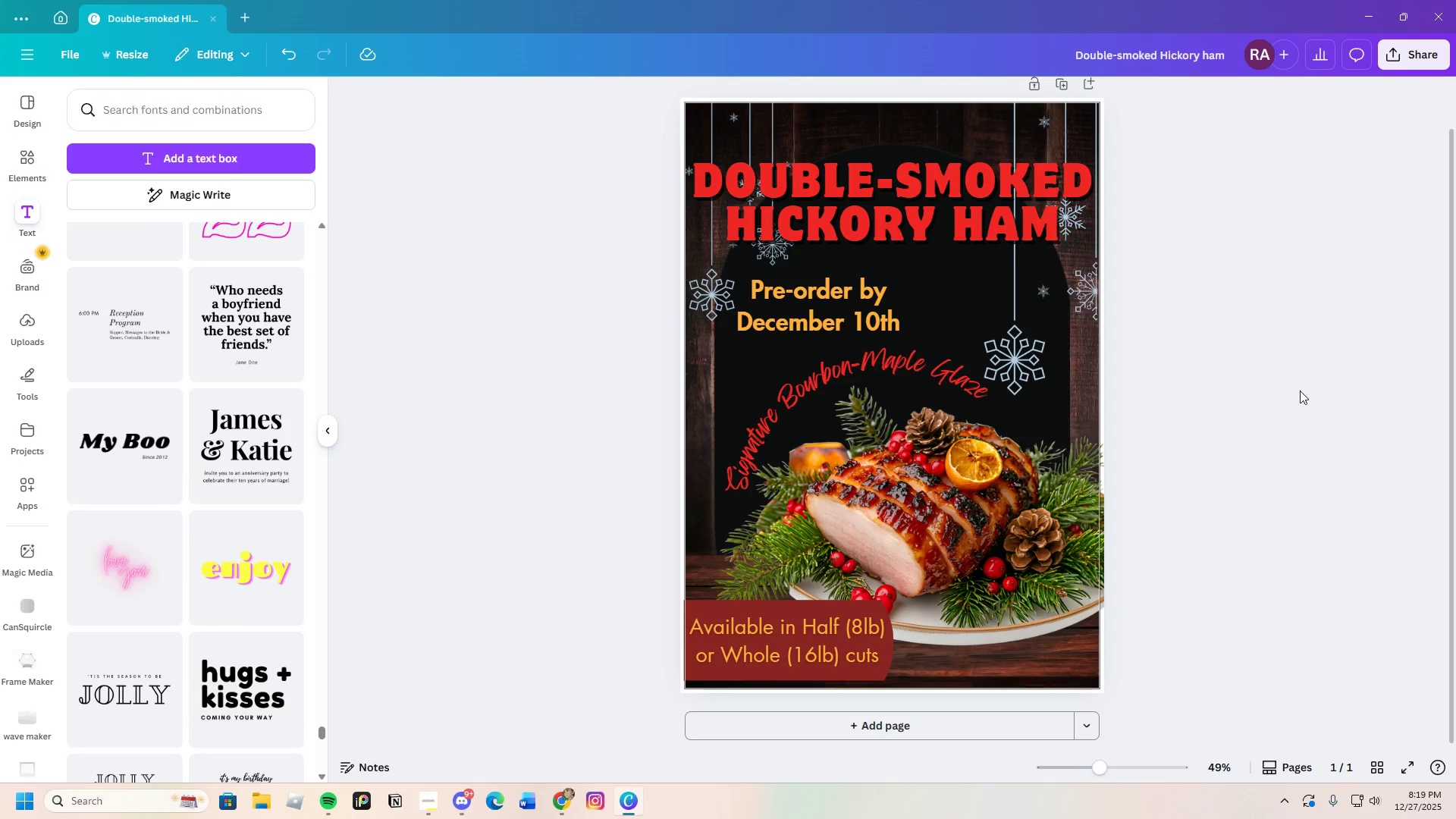 
left_click([1326, 405])
 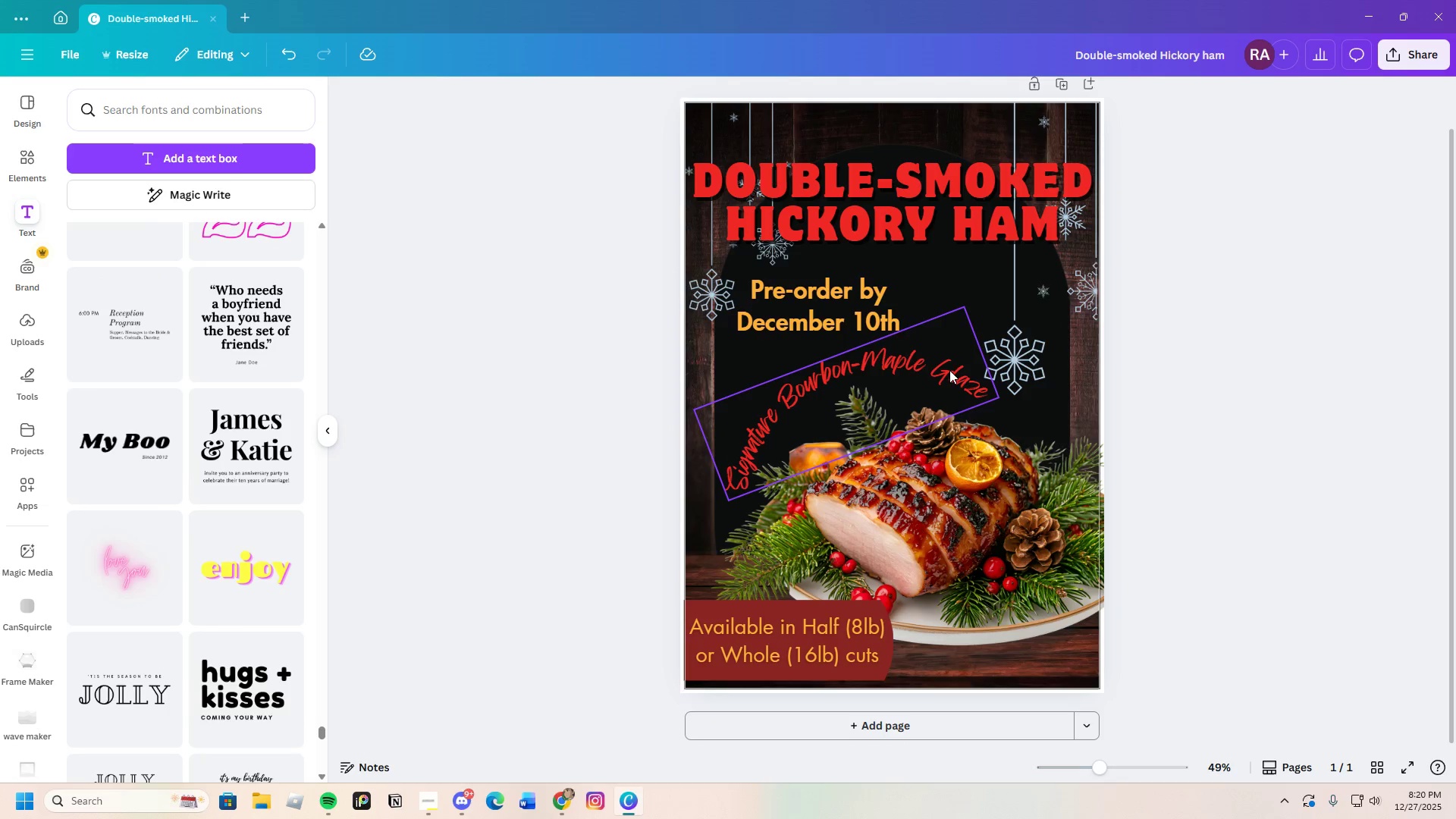 
left_click_drag(start_coordinate=[951, 371], to_coordinate=[978, 384])
 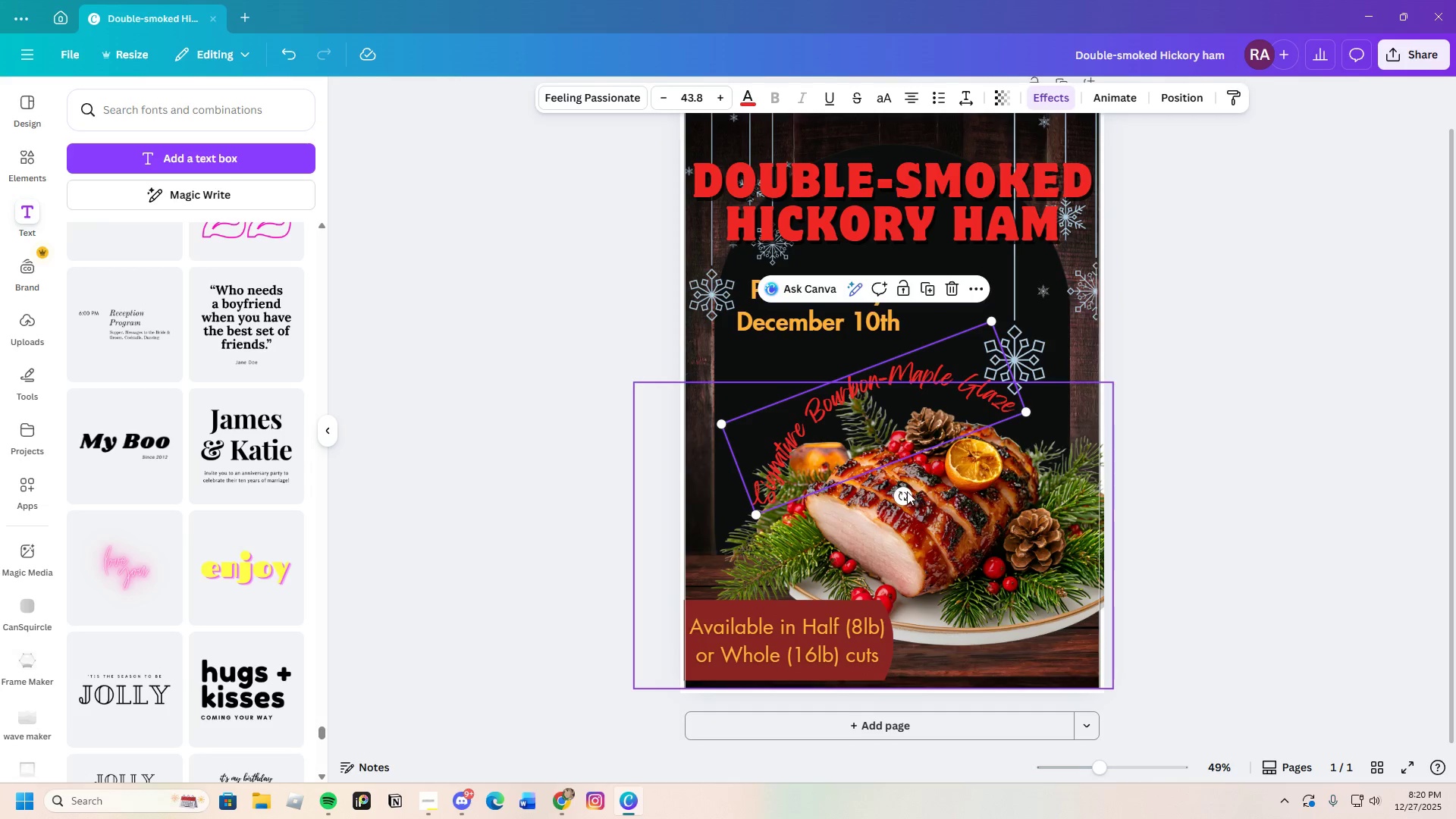 
left_click_drag(start_coordinate=[902, 496], to_coordinate=[886, 510])
 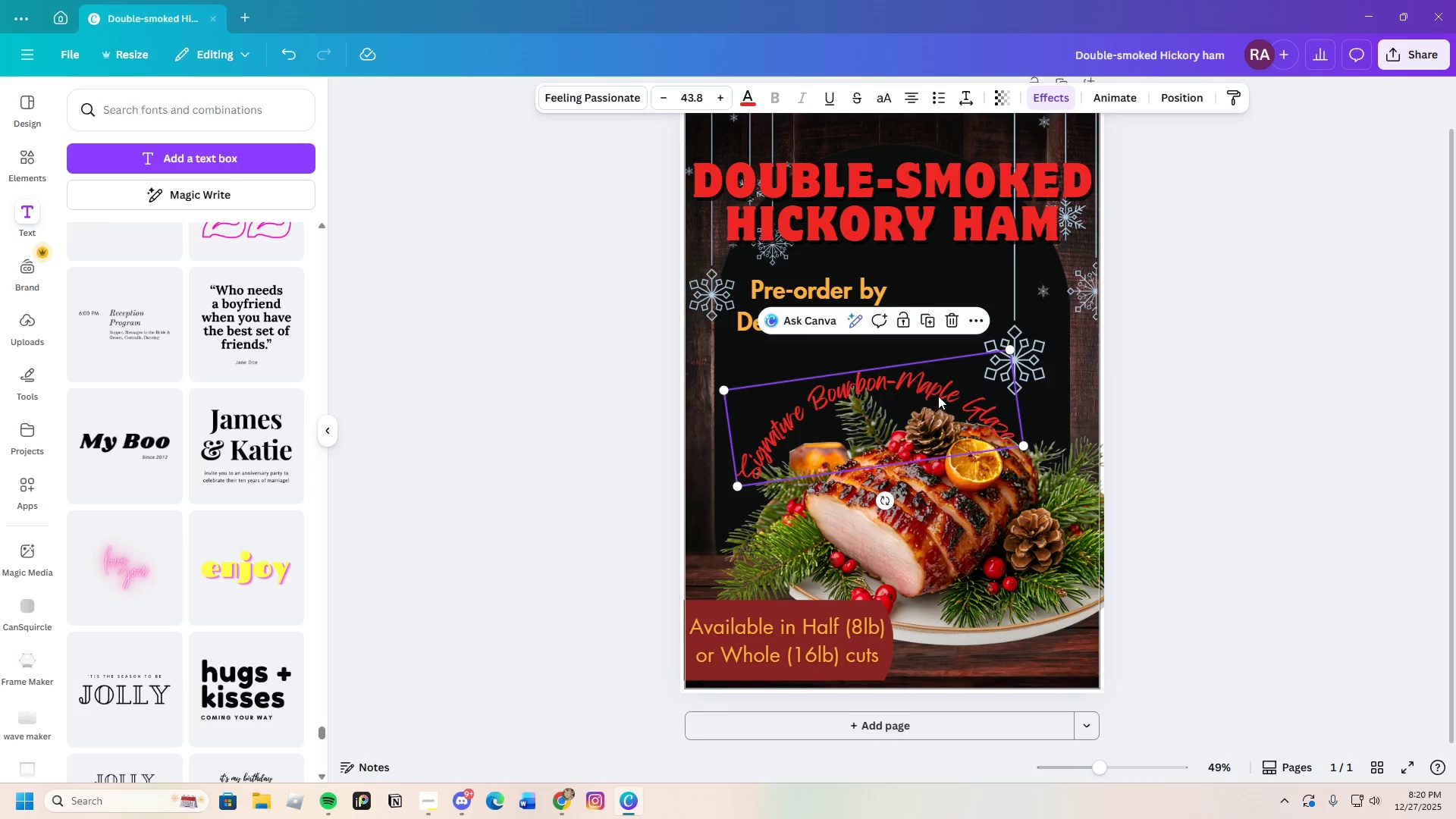 
left_click_drag(start_coordinate=[938, 396], to_coordinate=[952, 378])
 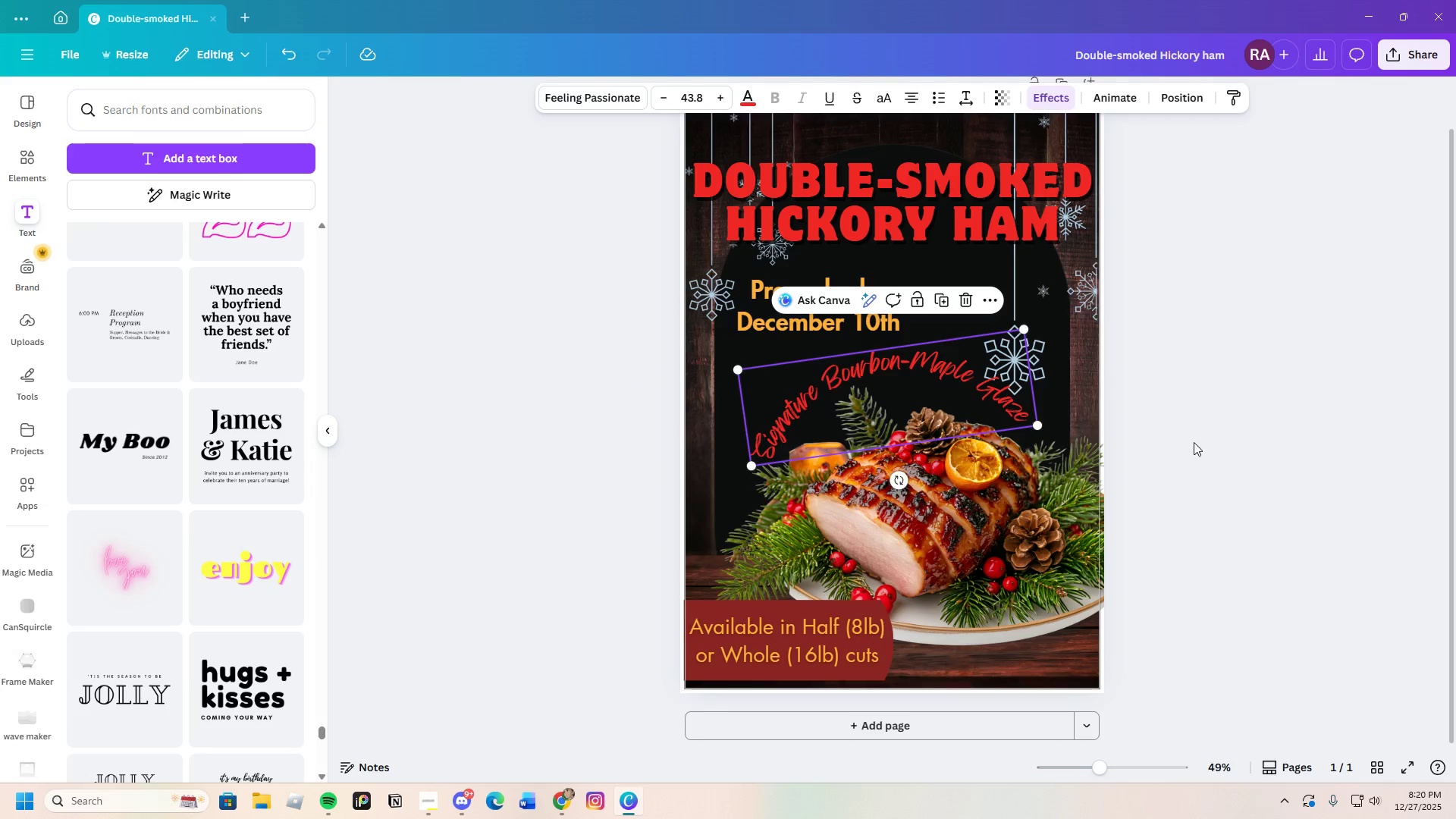 
left_click([1194, 442])
 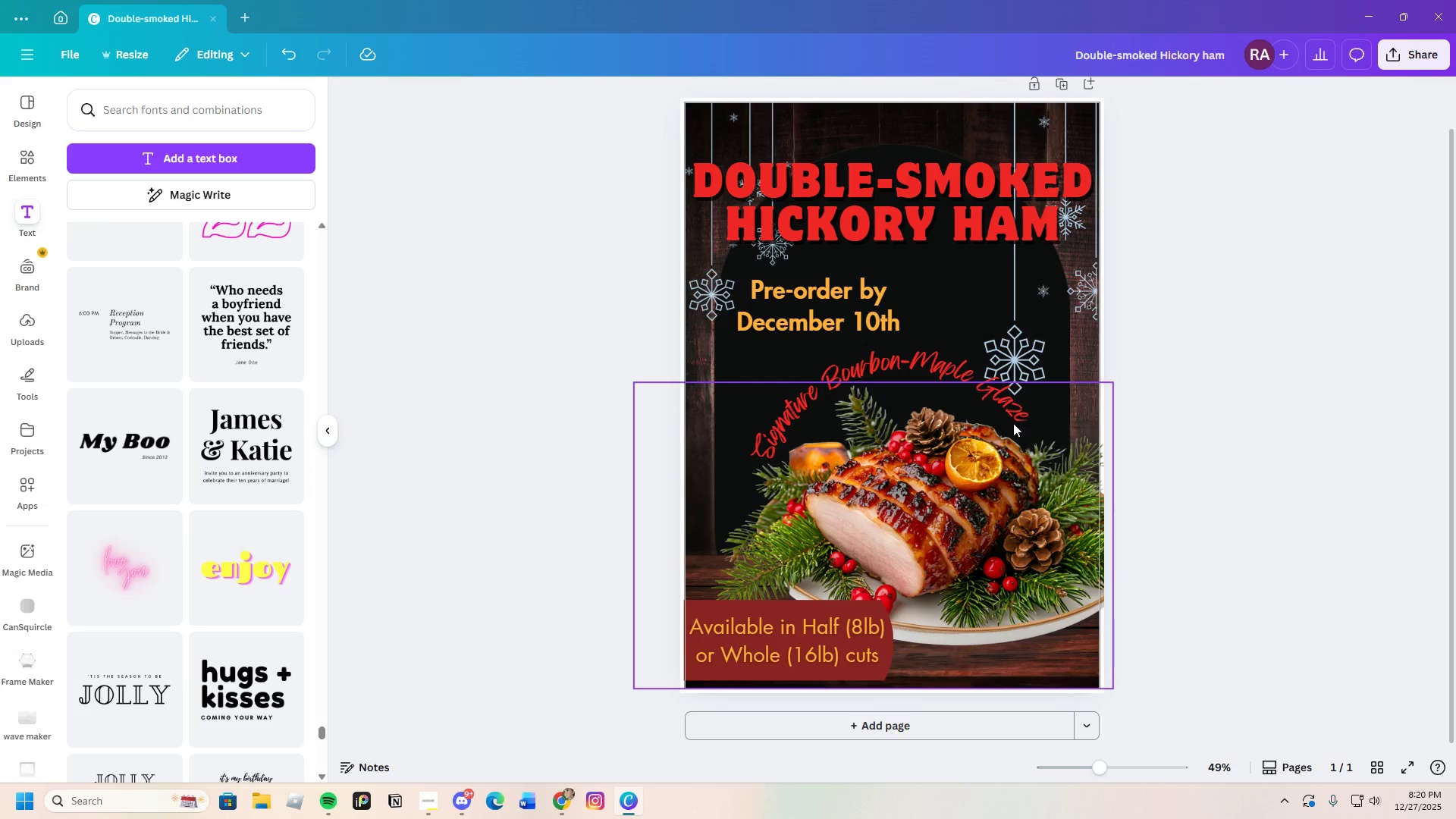 
left_click_drag(start_coordinate=[993, 397], to_coordinate=[987, 399])
 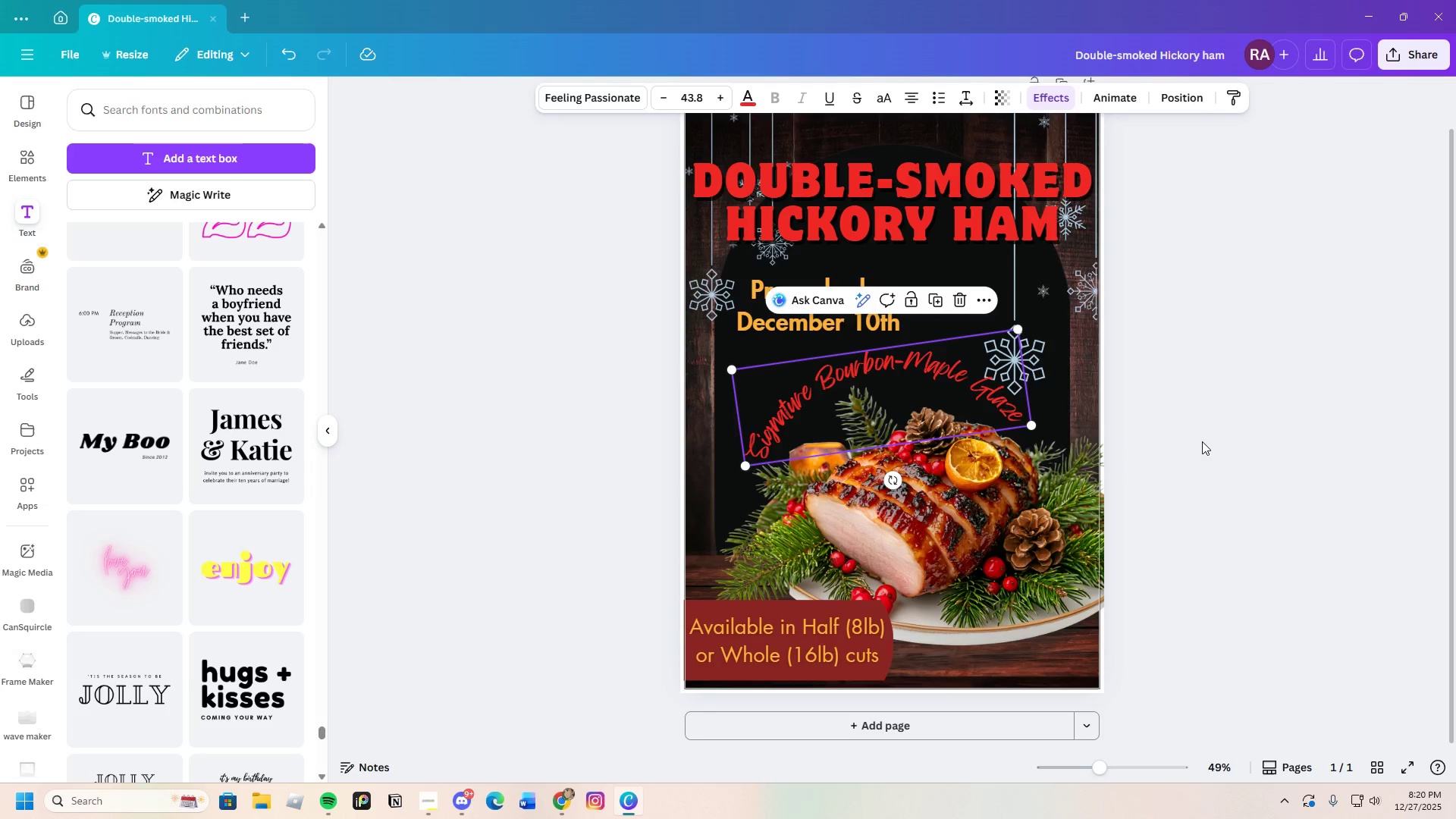 
left_click([1203, 441])
 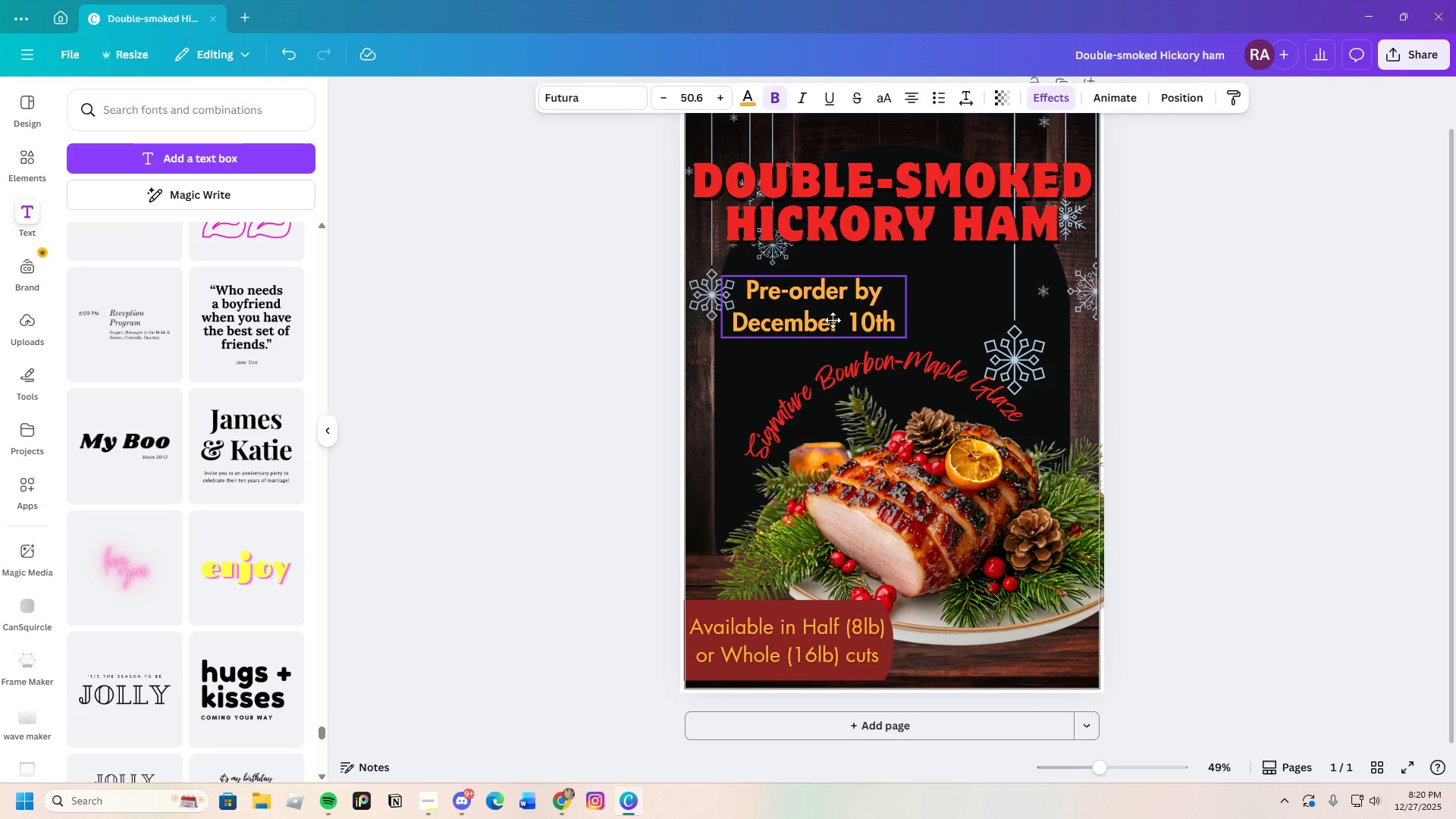 
wait(5.49)
 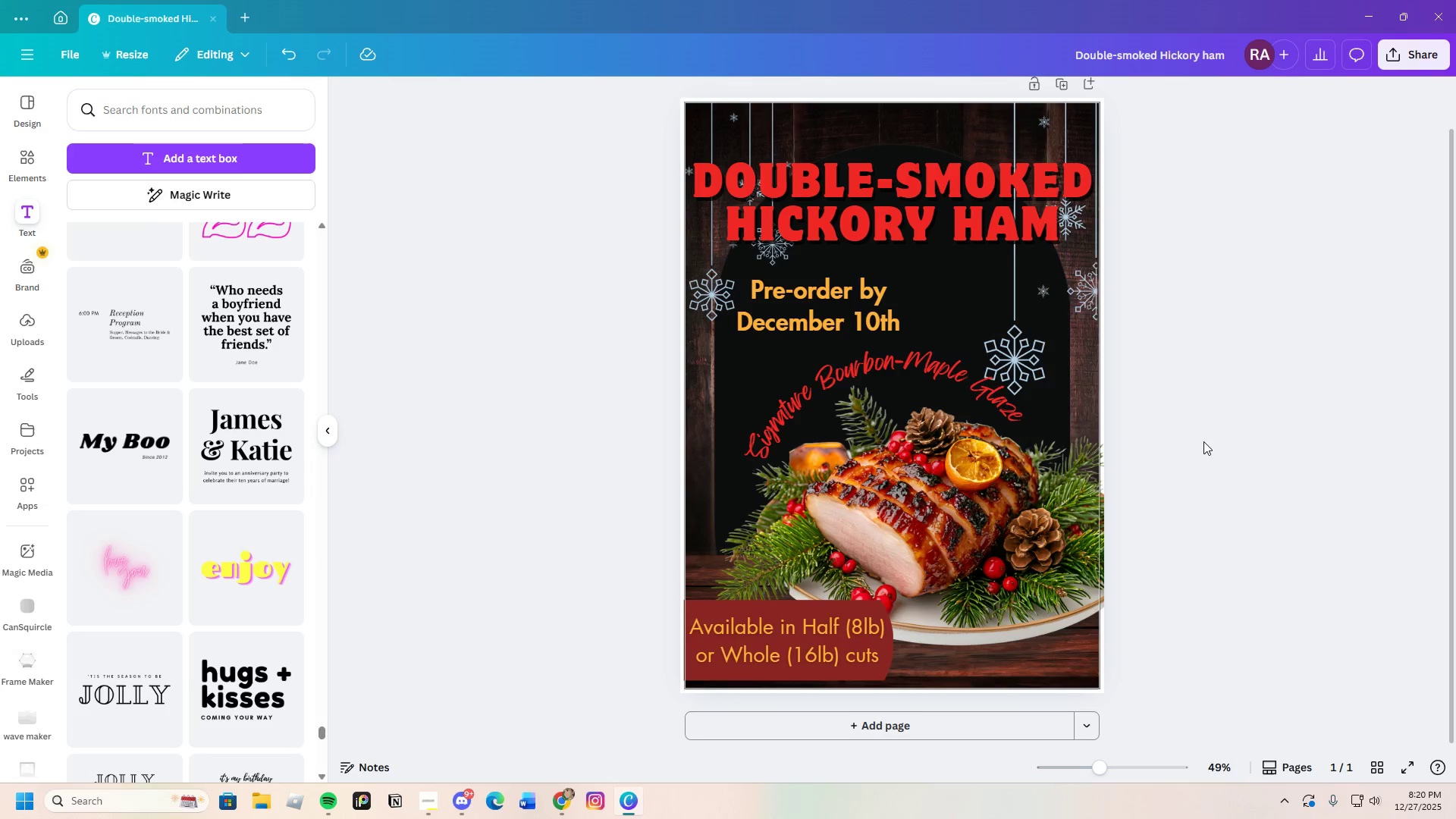 
left_click_drag(start_coordinate=[909, 275], to_coordinate=[919, 269])
 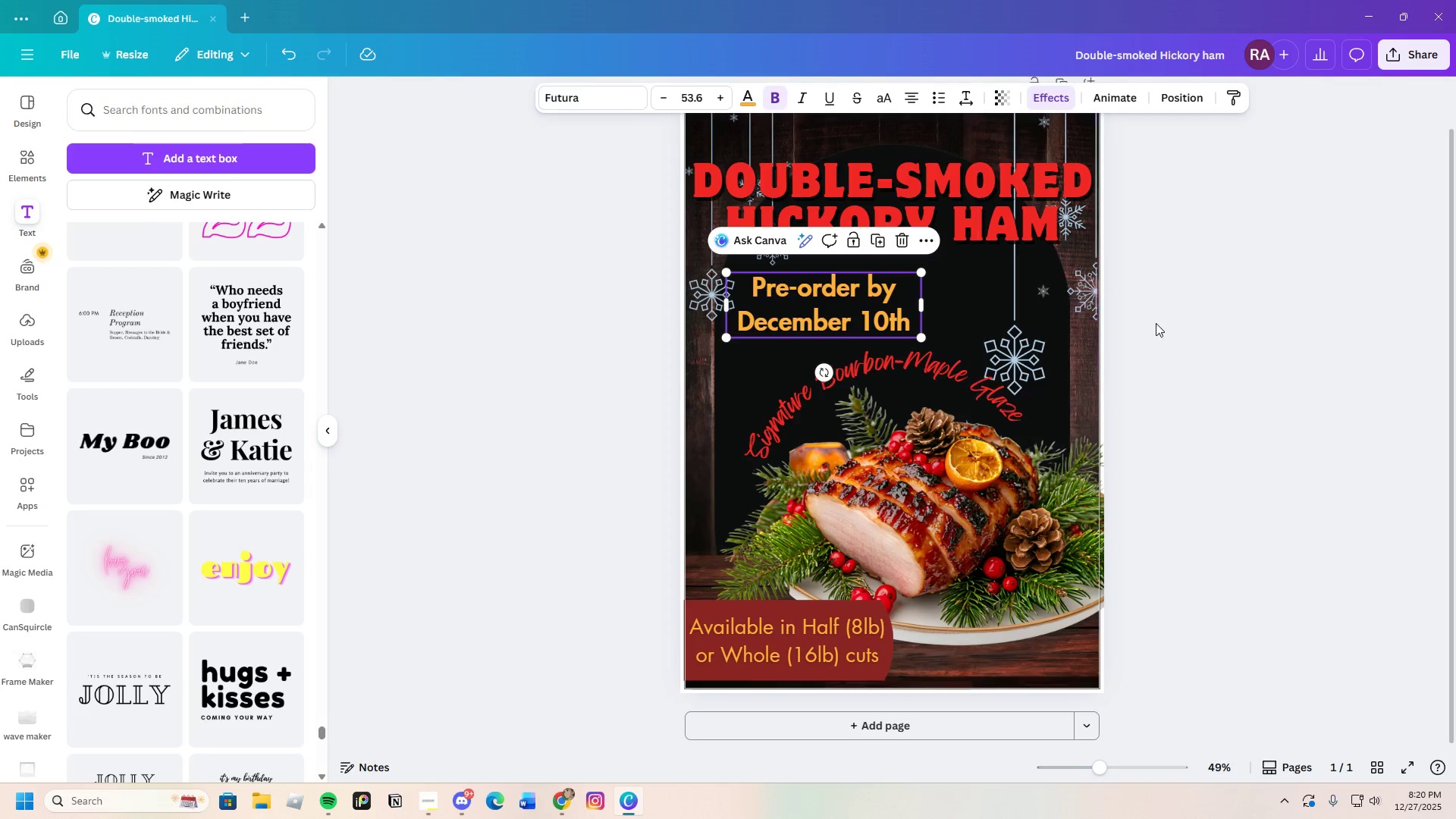 
left_click([1157, 323])
 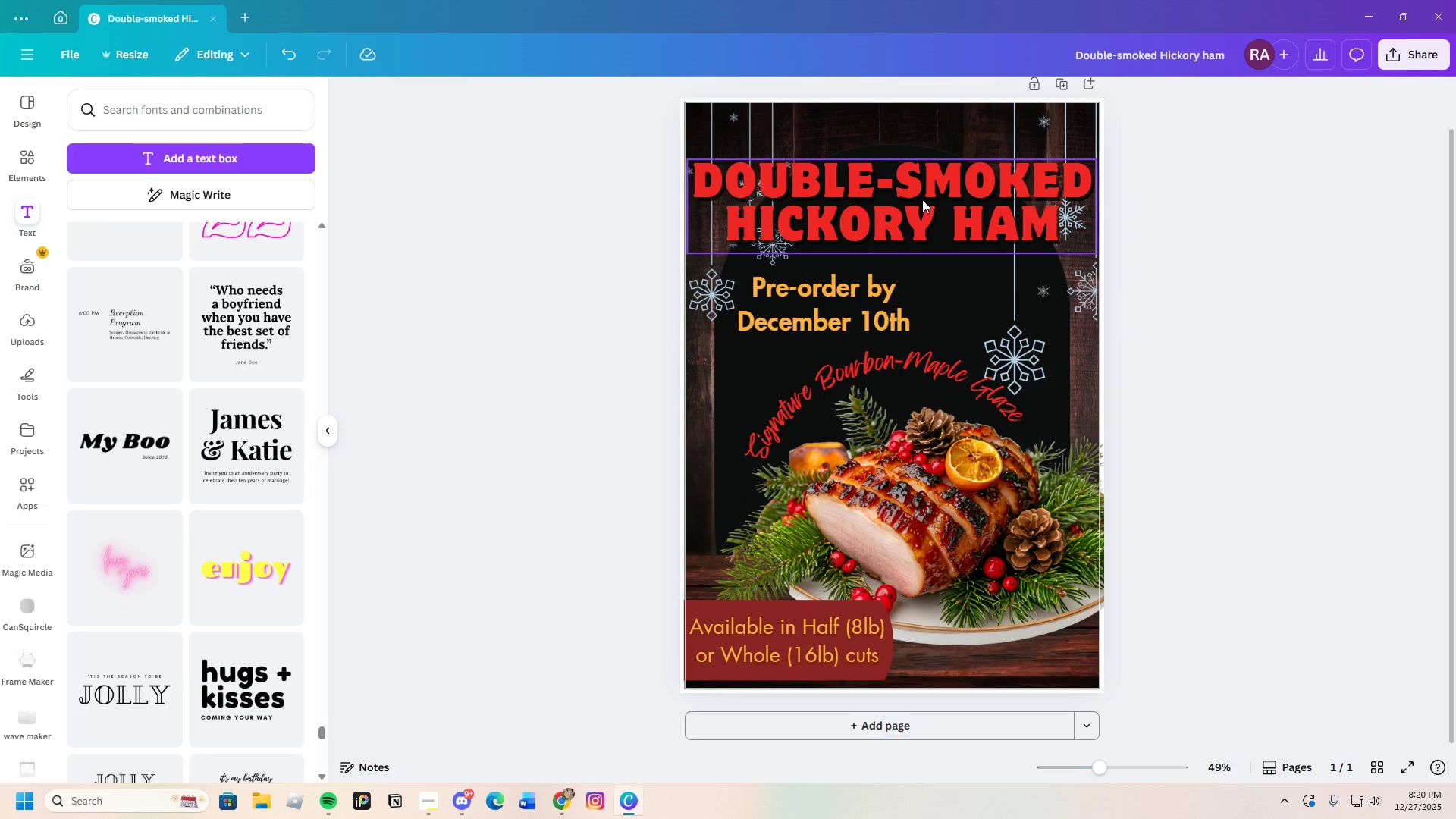 
left_click_drag(start_coordinate=[922, 199], to_coordinate=[924, 177])
 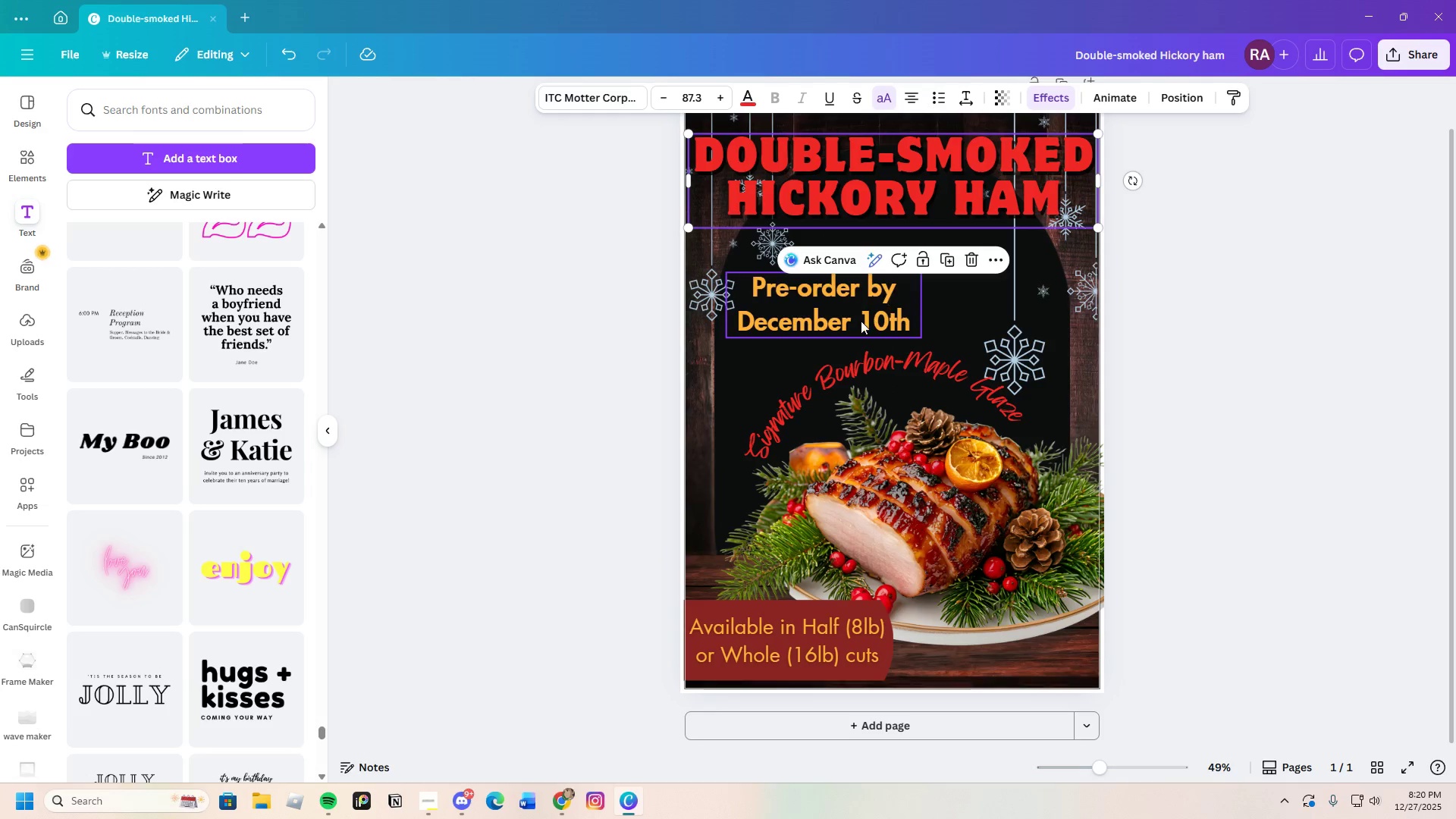 
left_click([861, 321])
 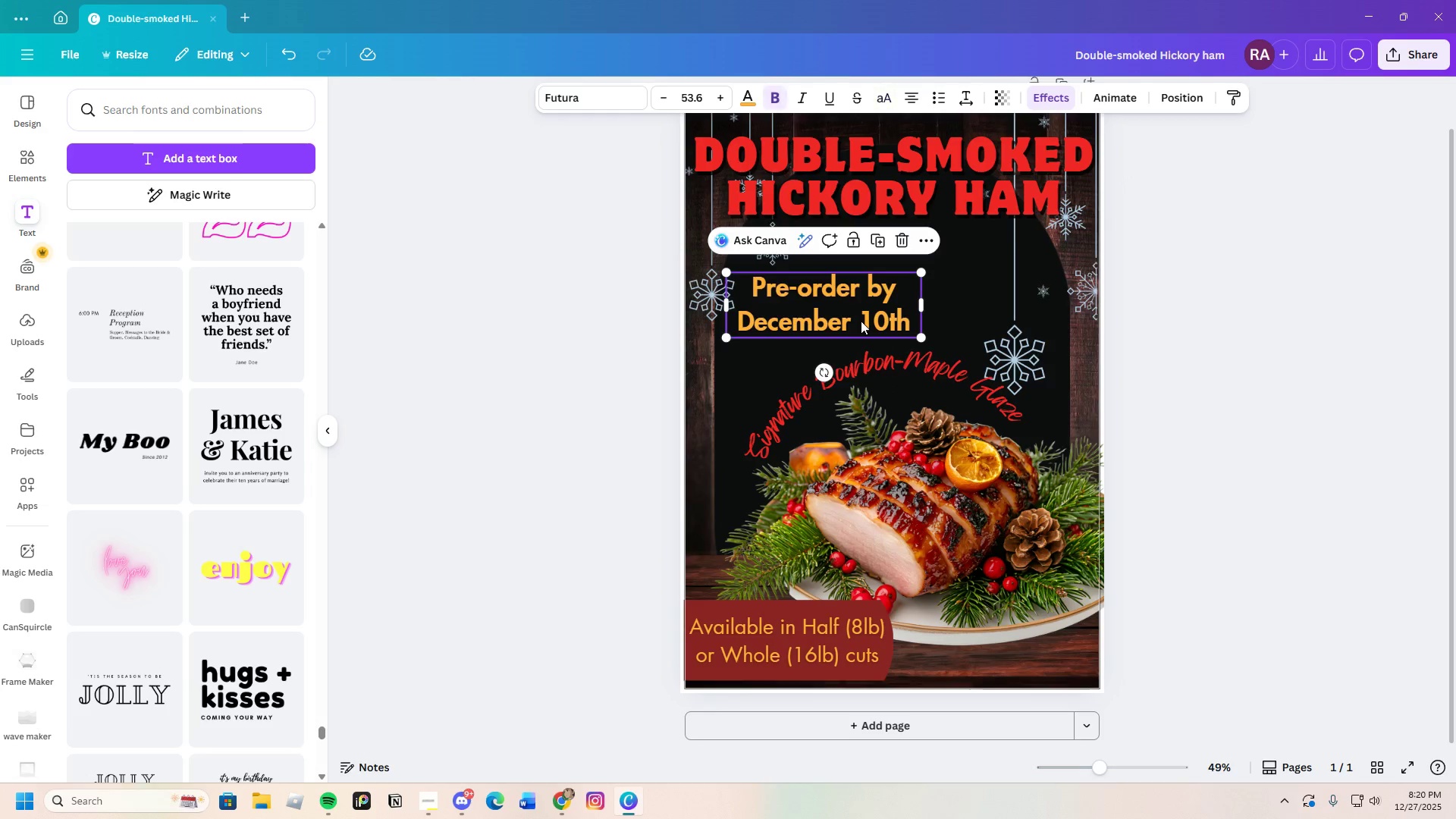 
left_click_drag(start_coordinate=[861, 321], to_coordinate=[857, 308])
 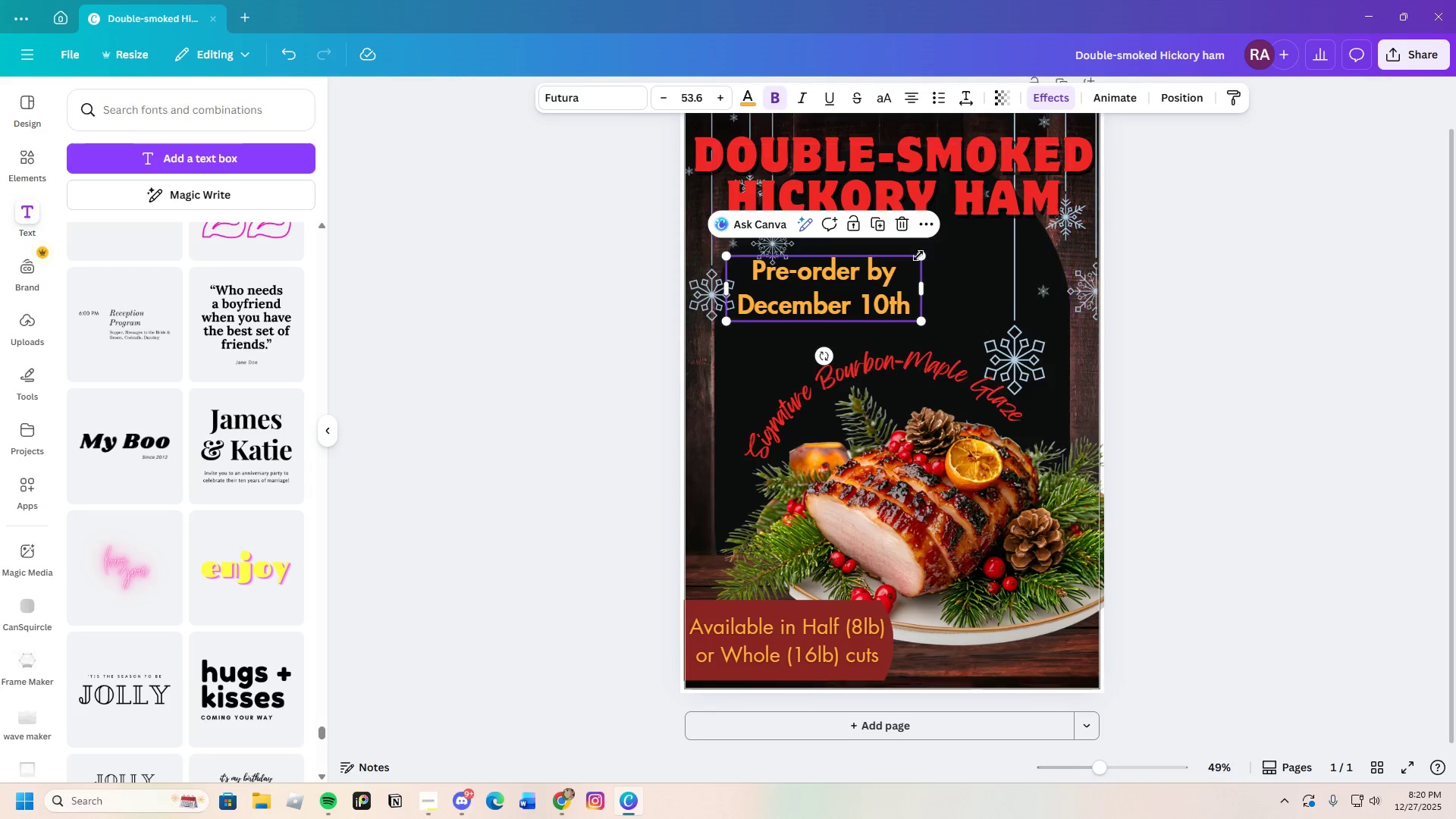 
left_click_drag(start_coordinate=[921, 259], to_coordinate=[924, 253])
 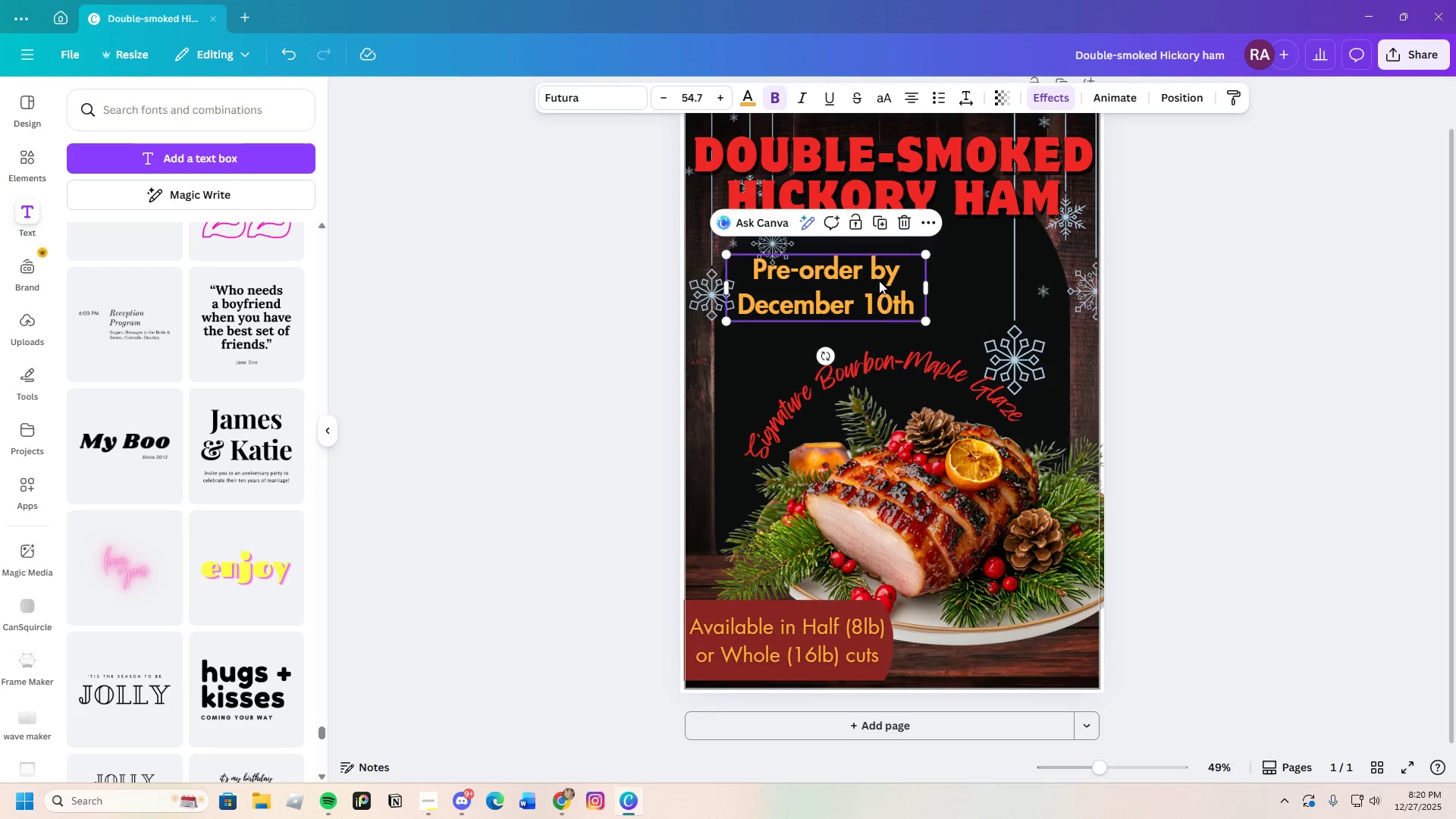 
left_click_drag(start_coordinate=[878, 282], to_coordinate=[883, 283])
 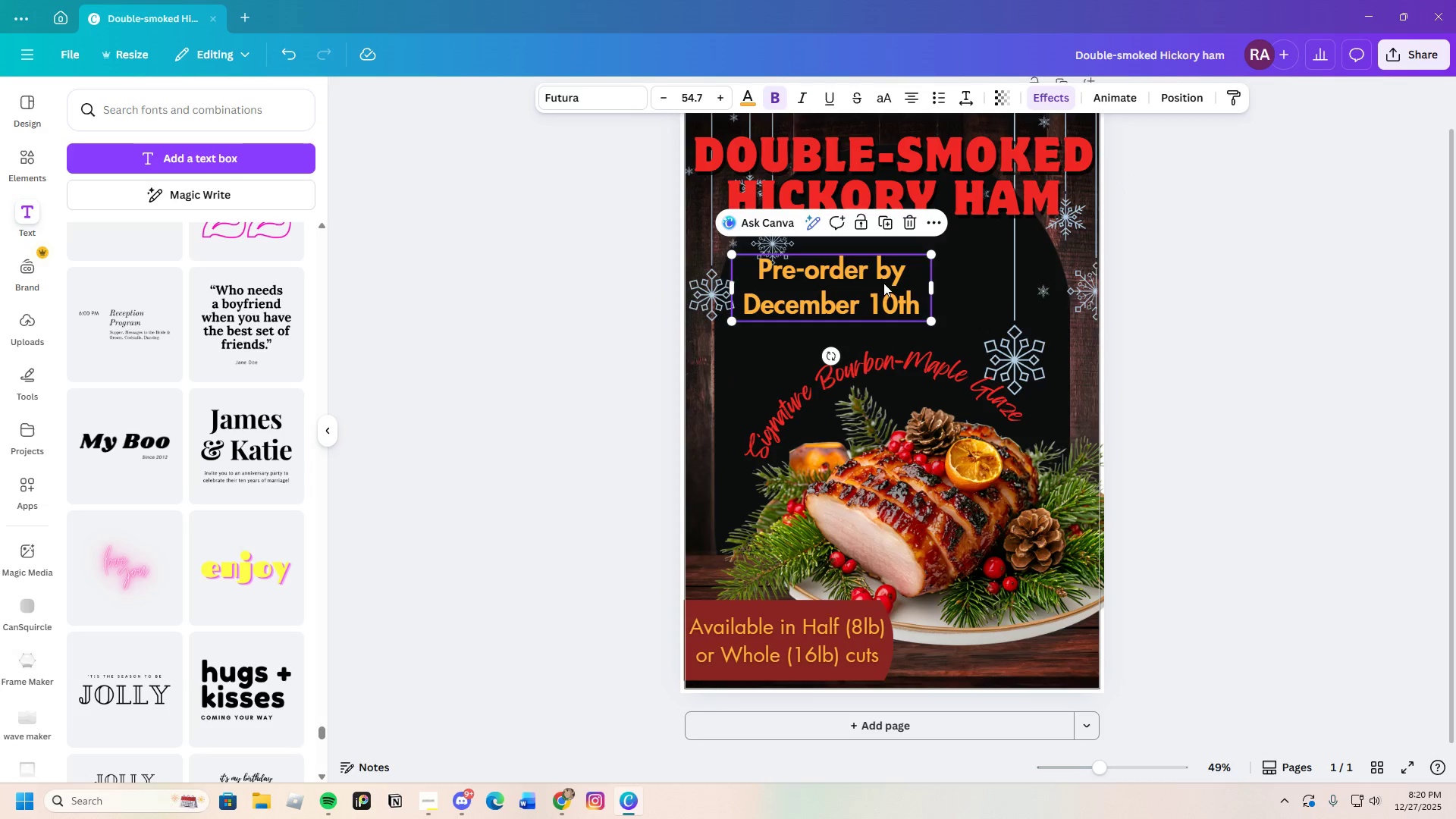 
left_click_drag(start_coordinate=[883, 283], to_coordinate=[886, 288])
 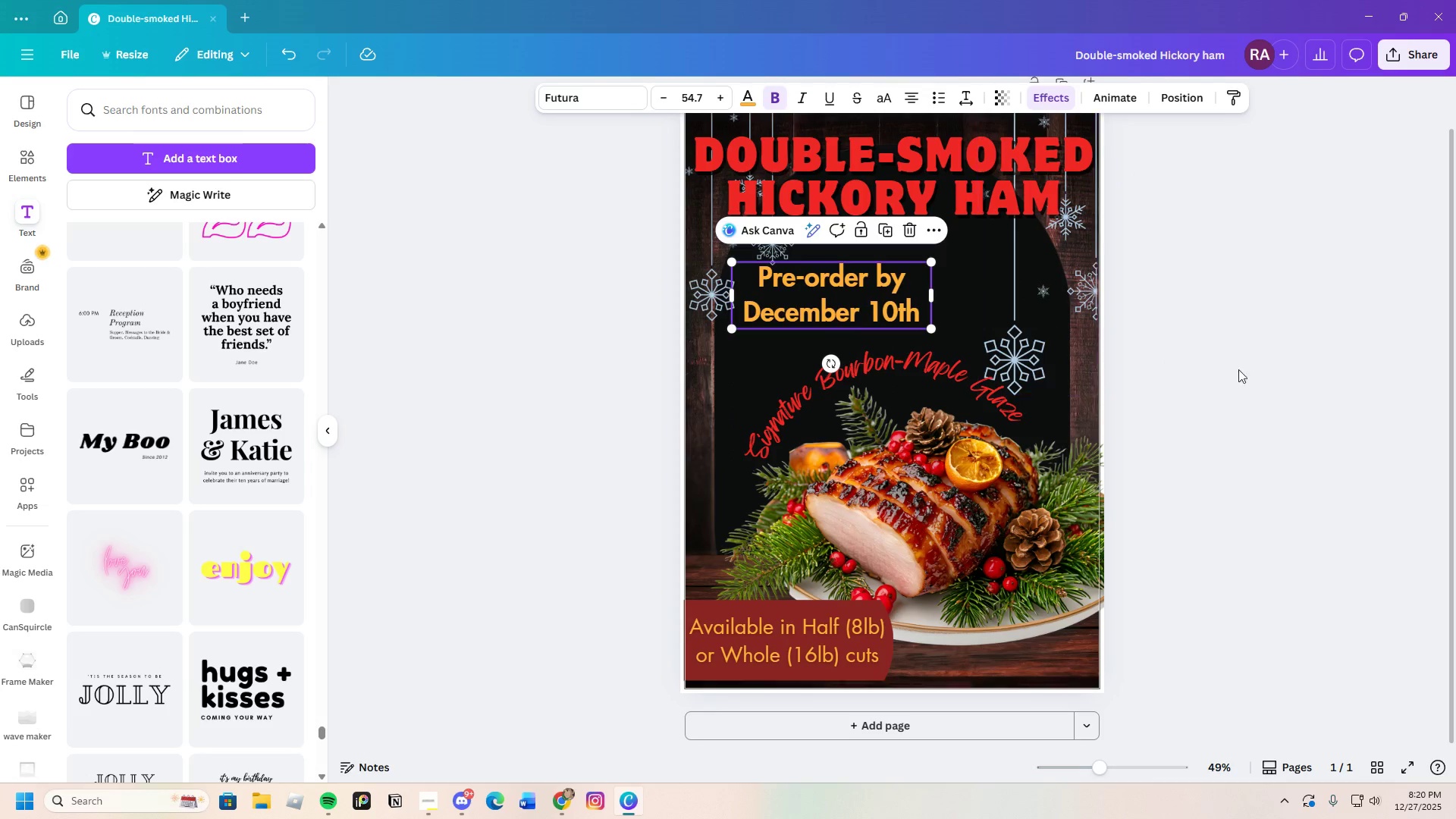 
left_click([1250, 371])
 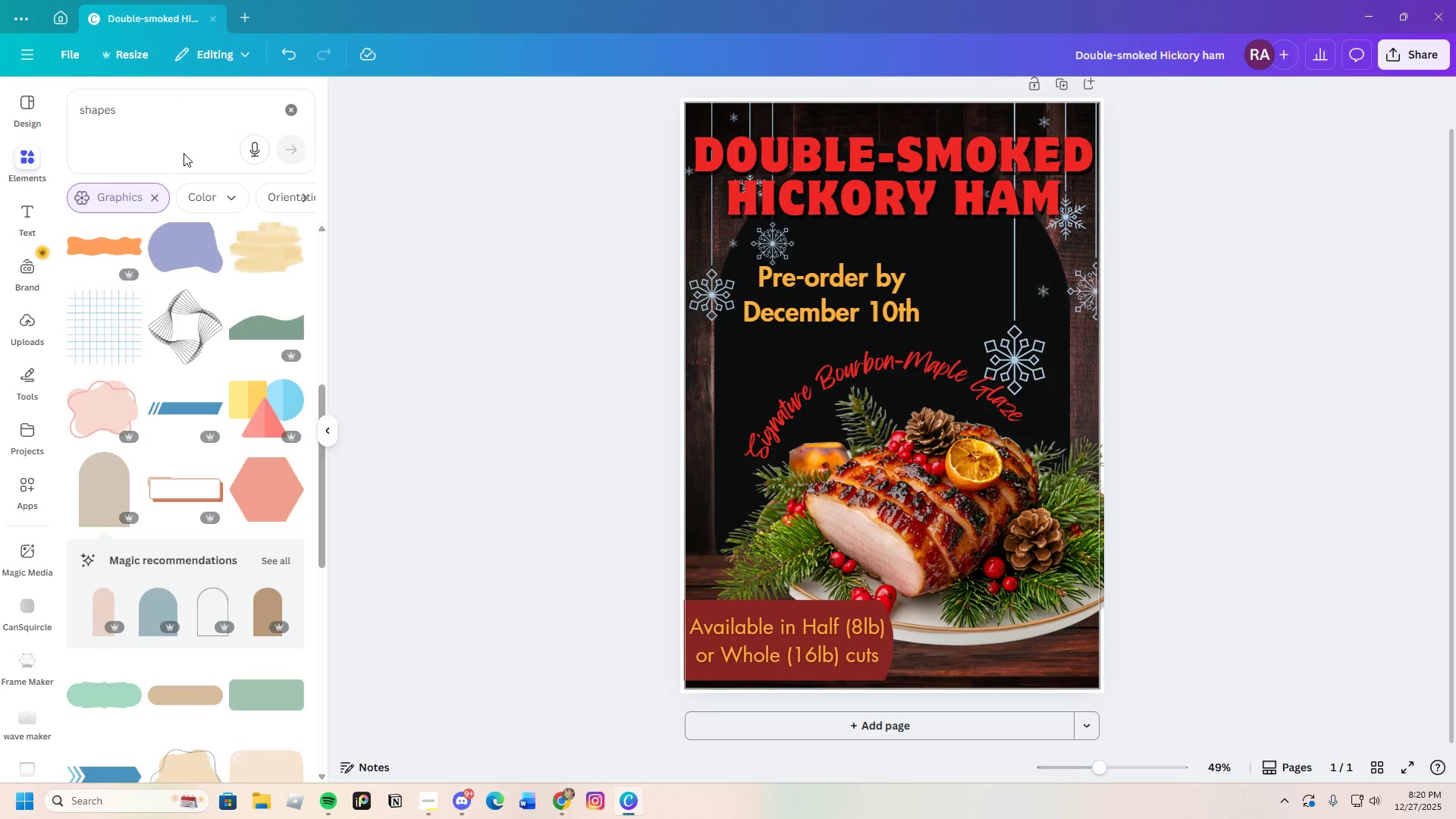 
left_click_drag(start_coordinate=[175, 121], to_coordinate=[60, 116])
 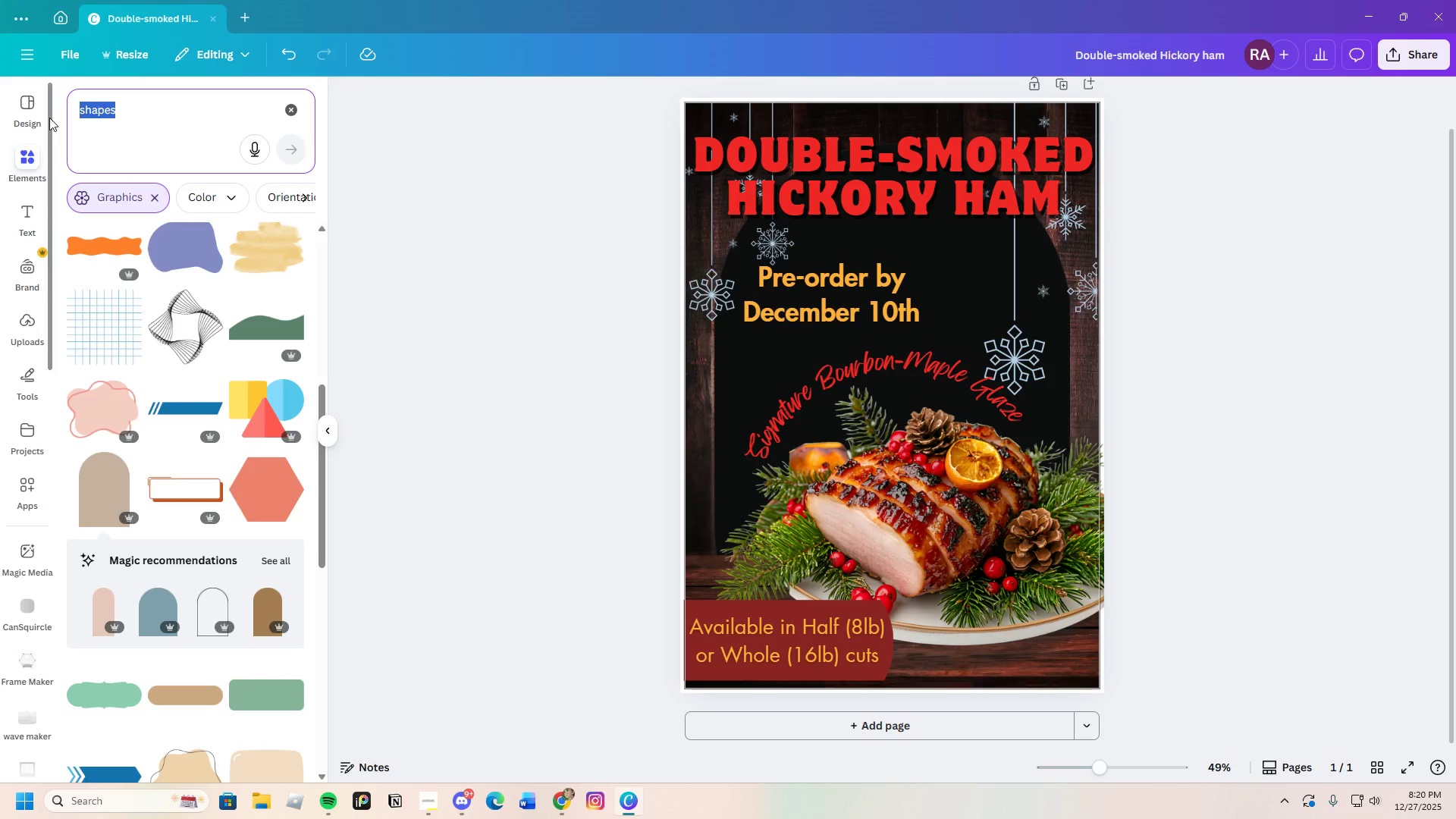 
key(Backspace)
type(lo)
key(Backspace)
type(ine)
 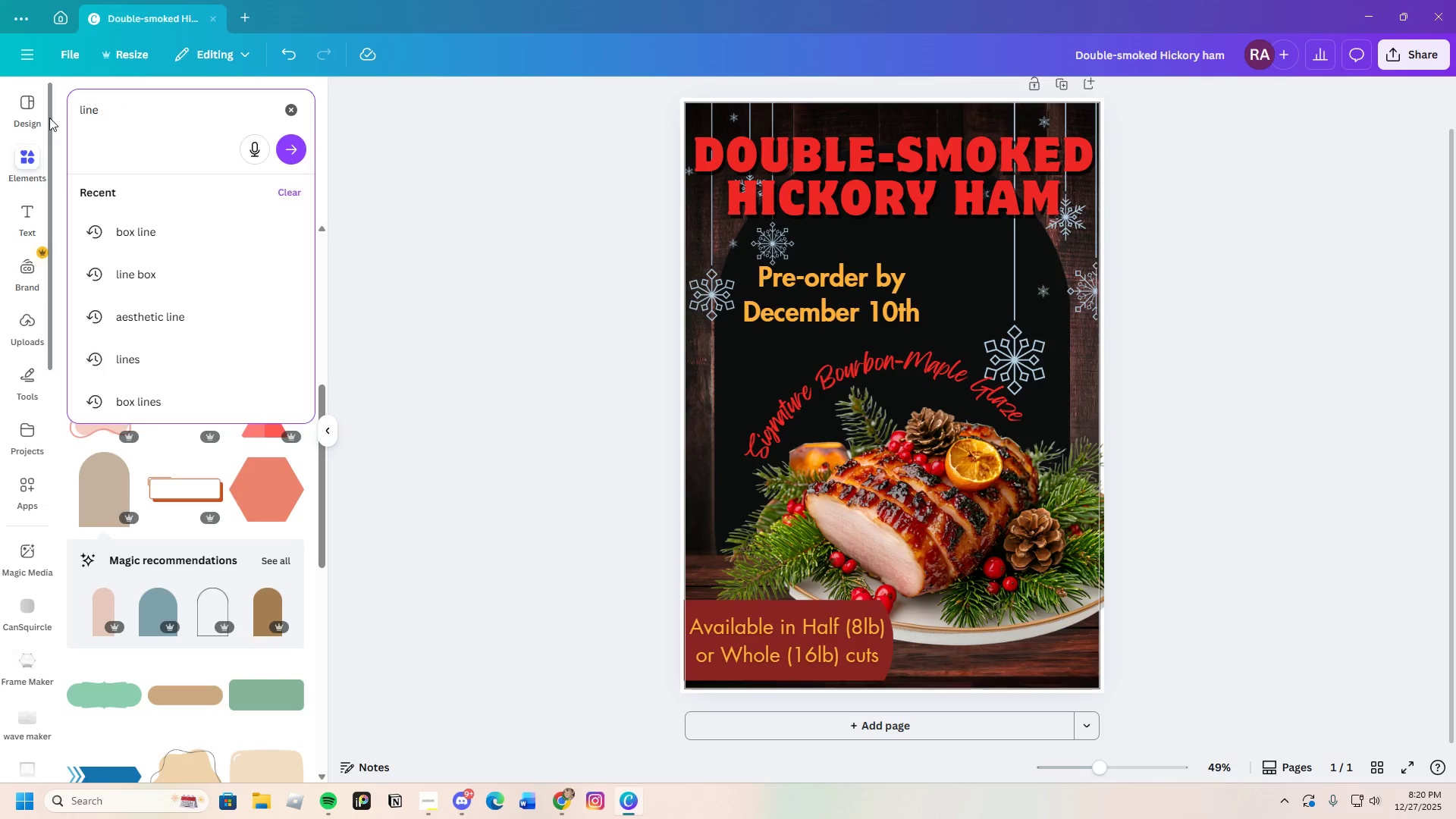 
key(Enter)
 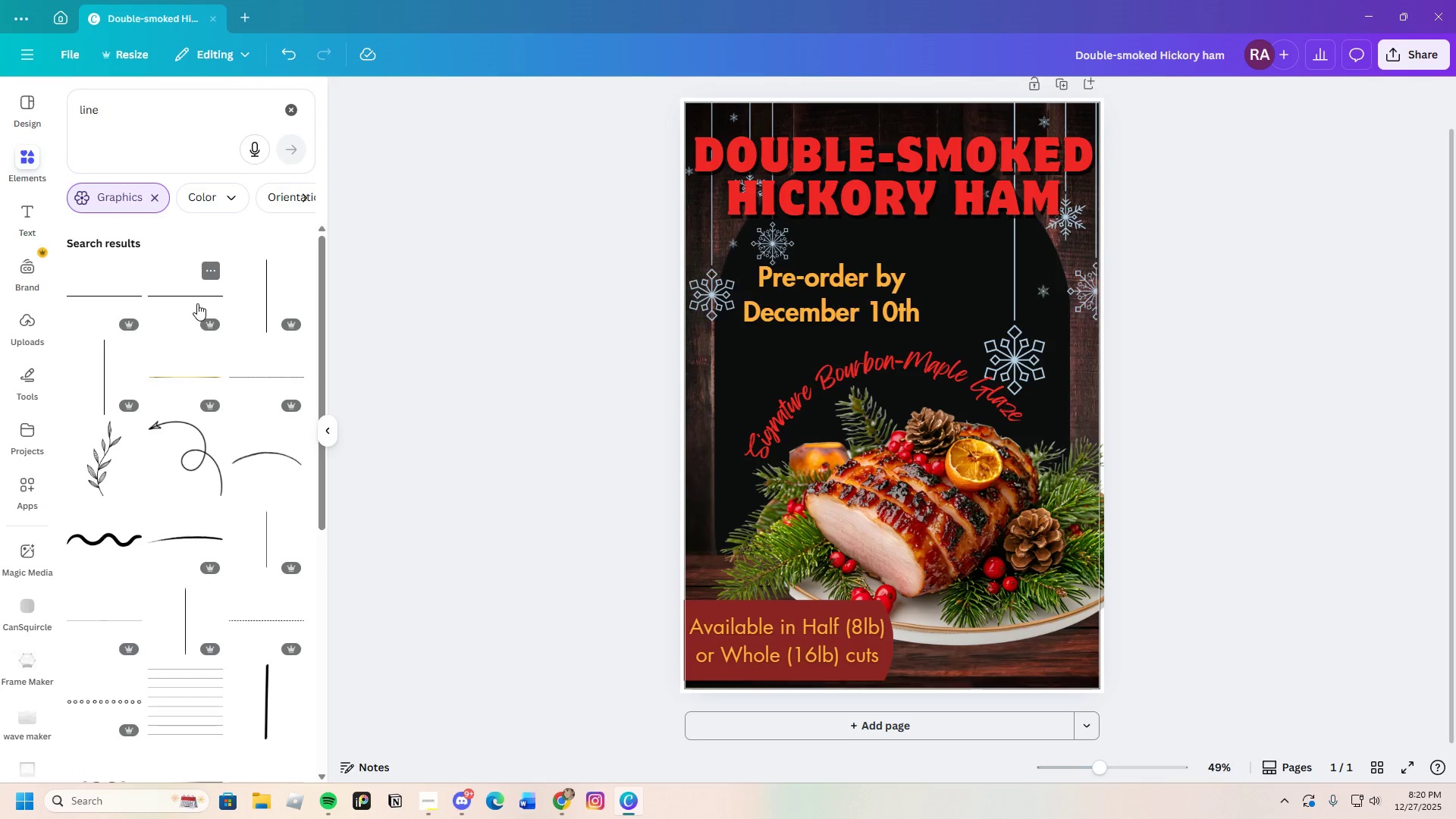 
left_click([202, 377])
 